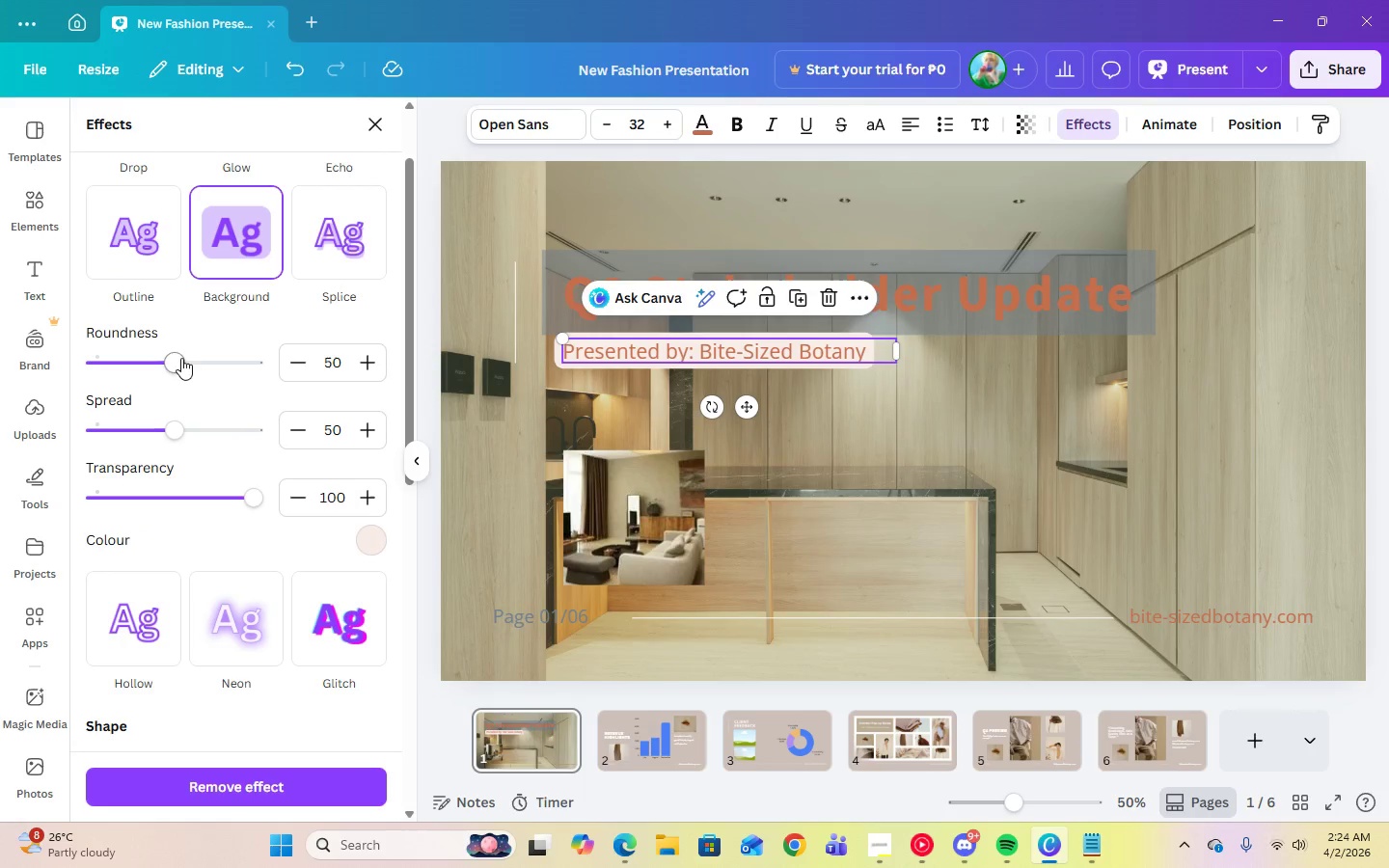 
left_click_drag(start_coordinate=[180, 358], to_coordinate=[20, 387])
 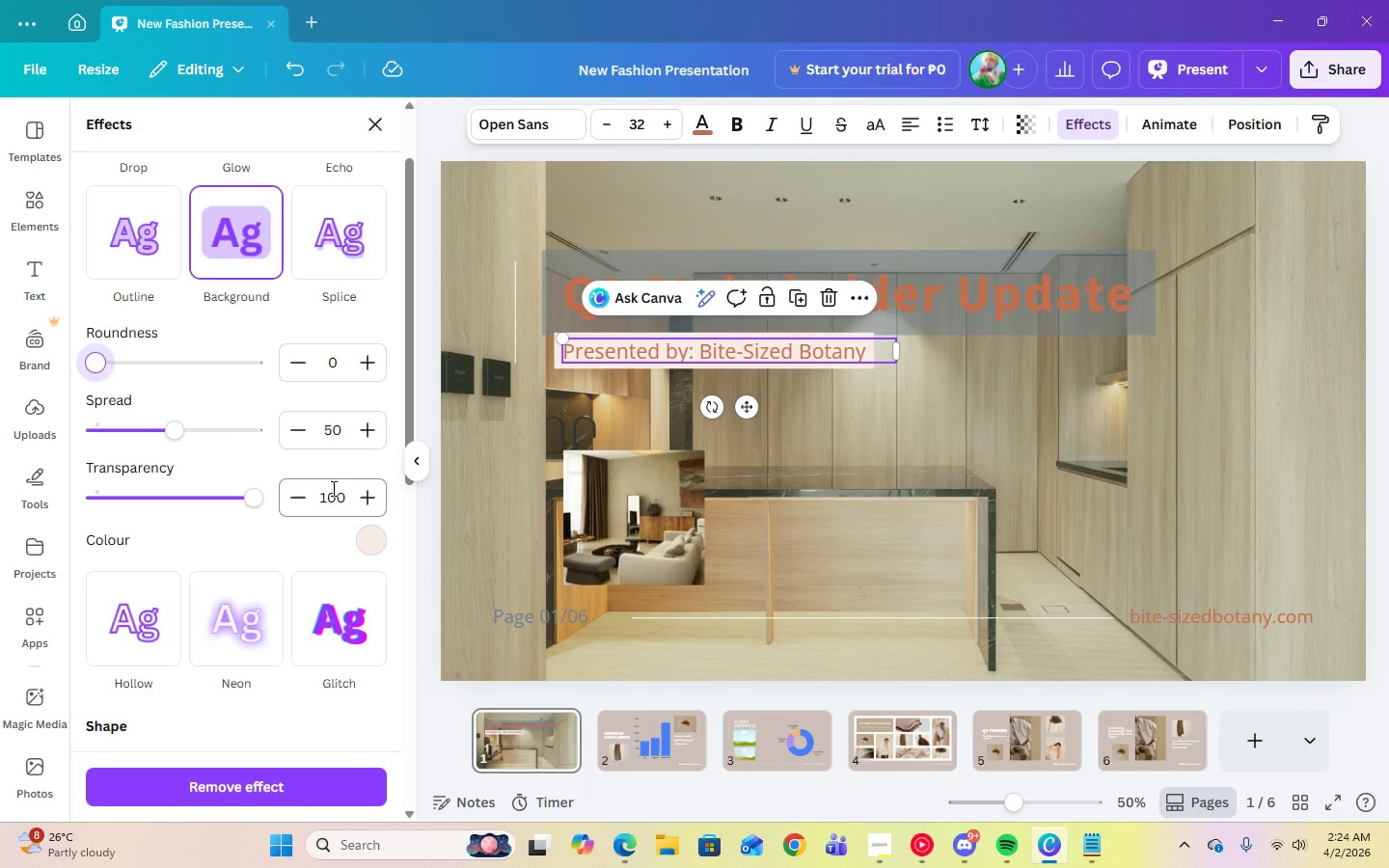 
left_click([337, 496])
 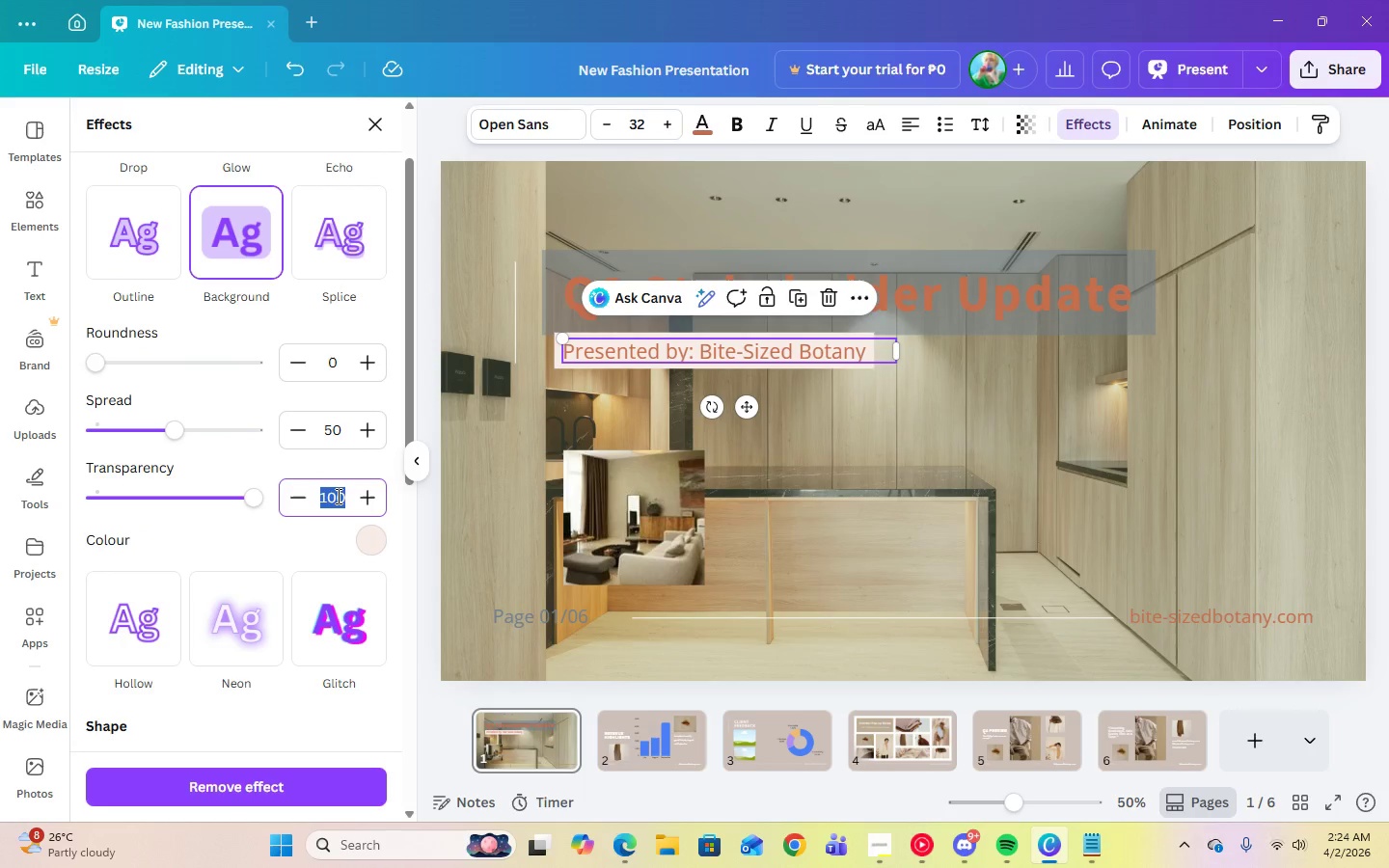 
key(Numpad5)
 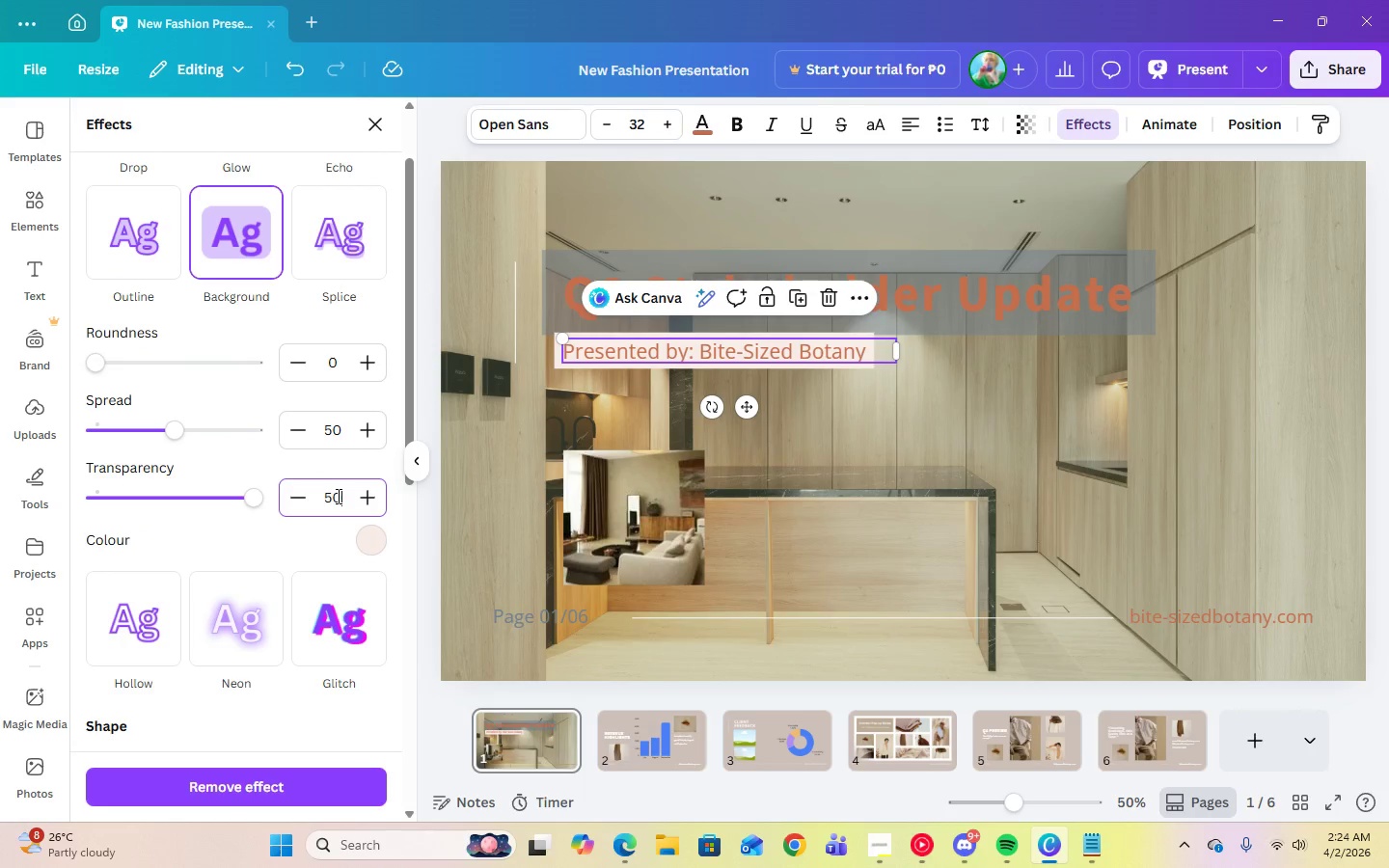 
key(Numpad0)
 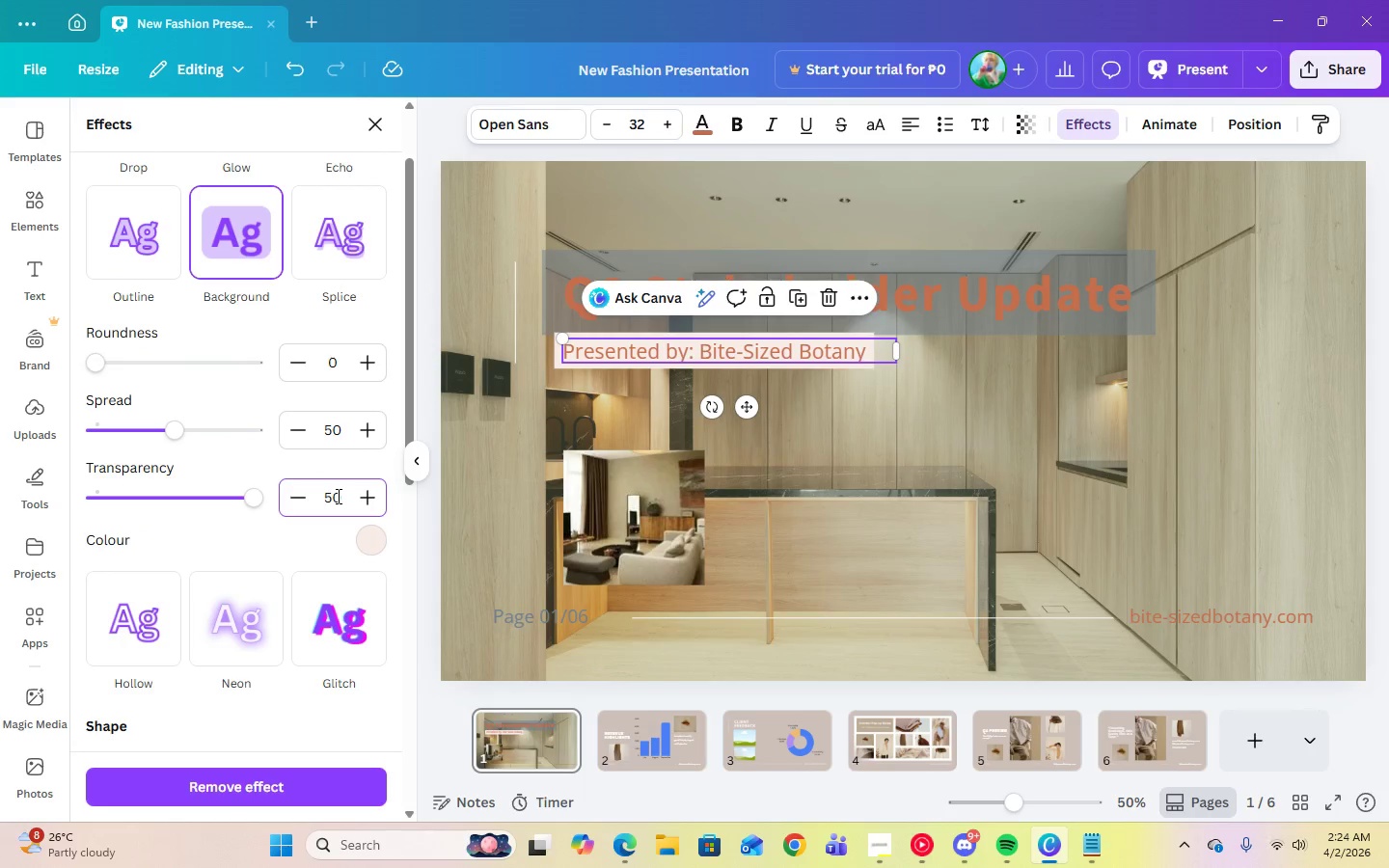 
key(Enter)
 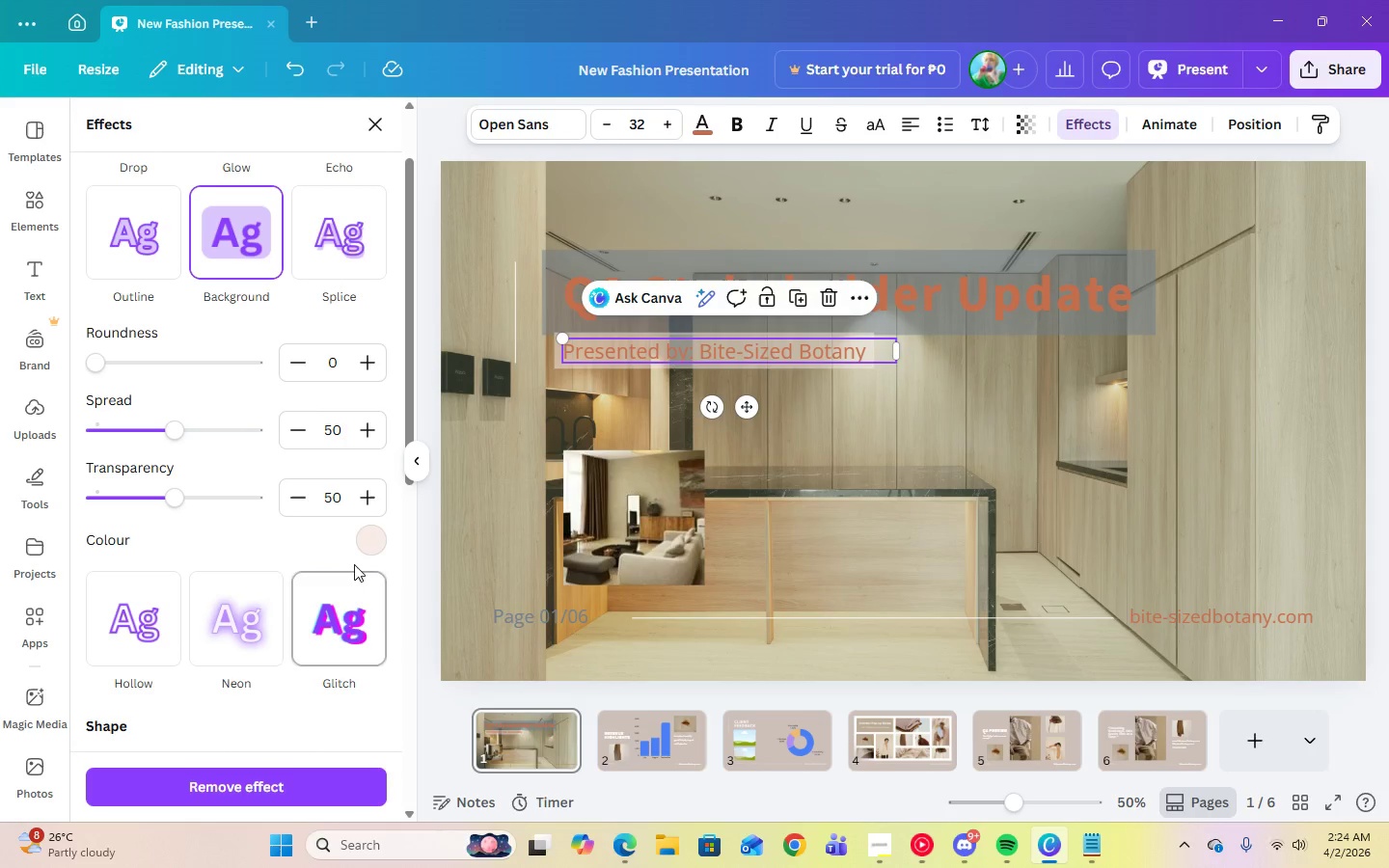 
left_click([365, 548])
 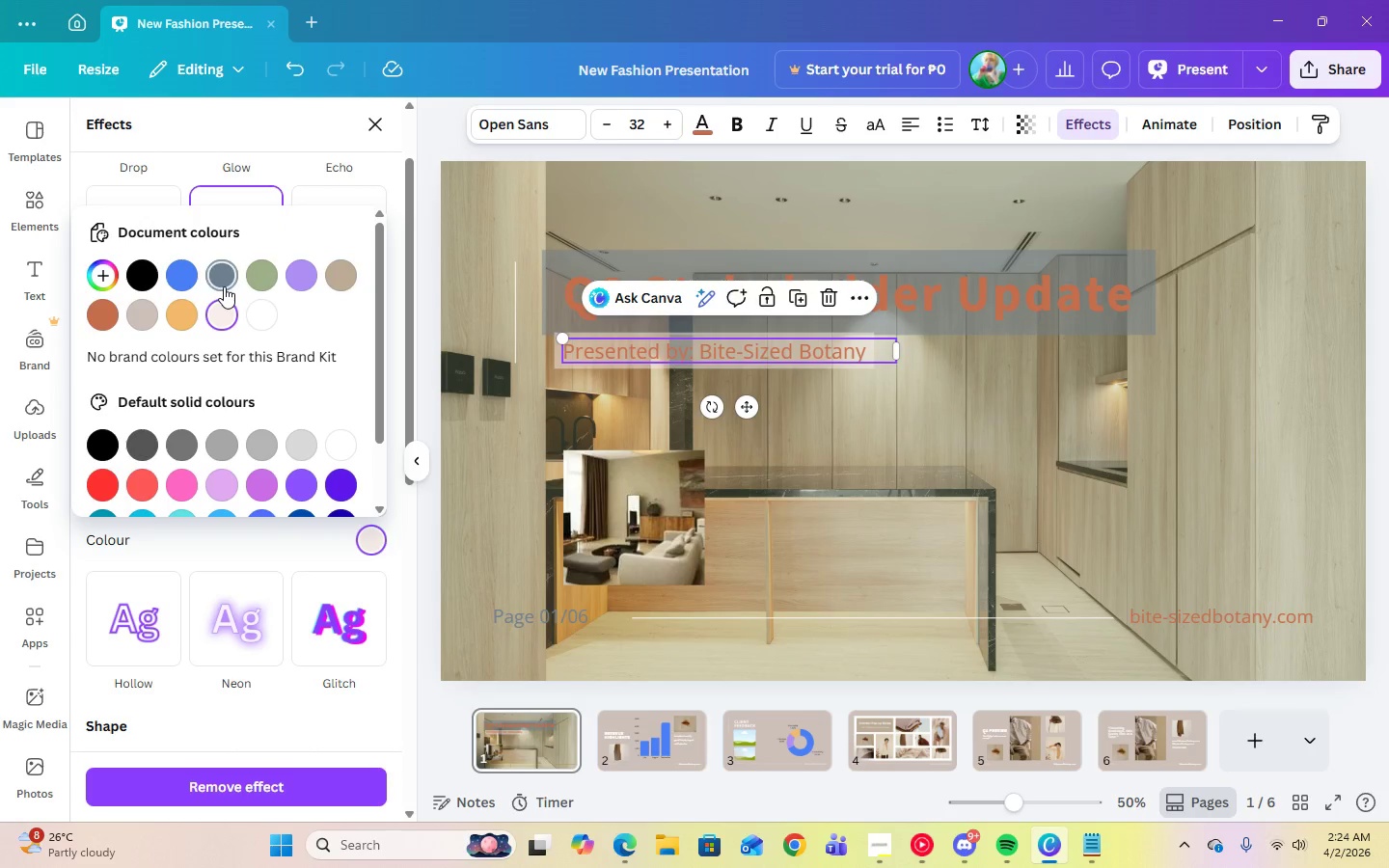 
left_click([224, 286])
 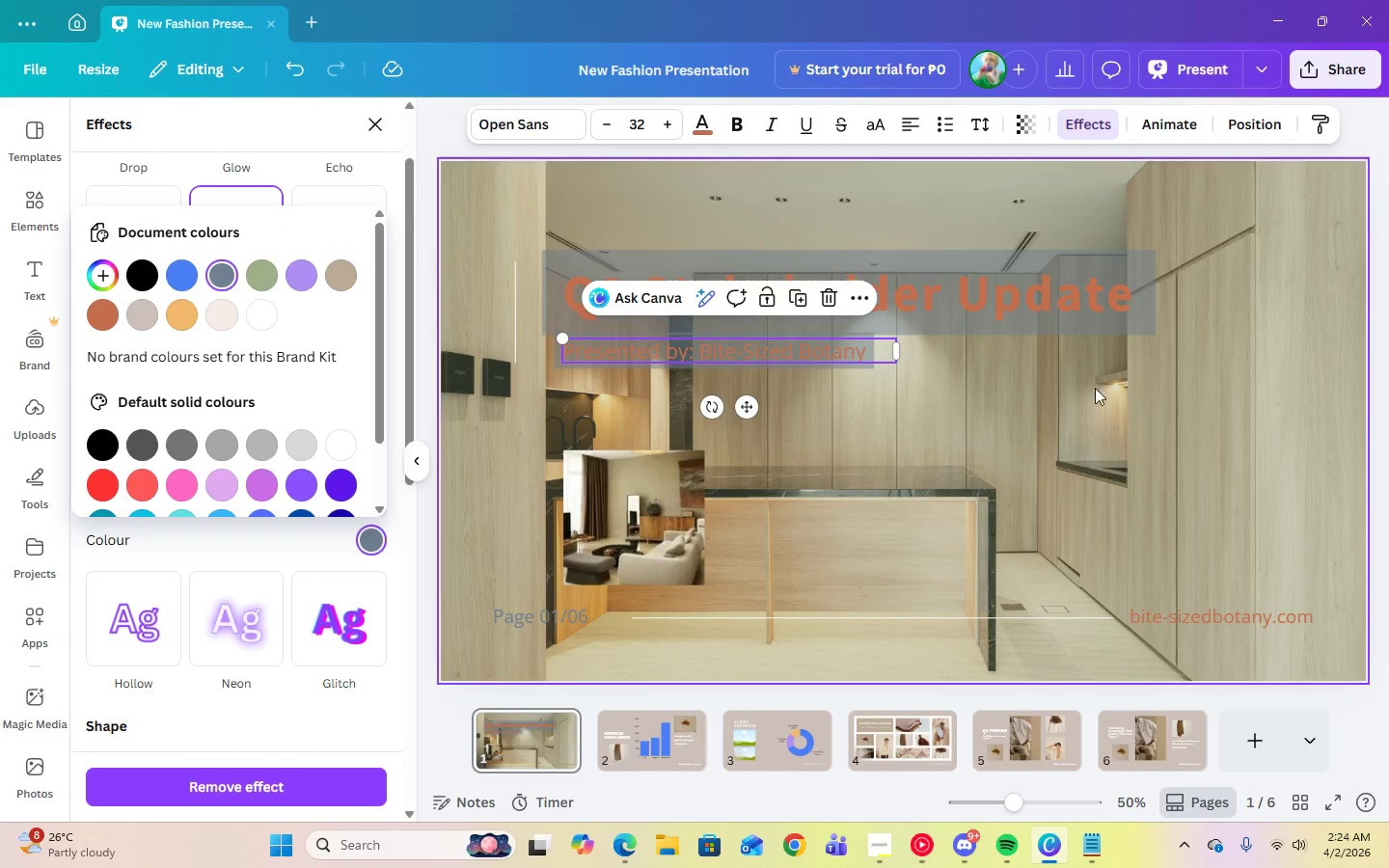 
left_click([1151, 382])
 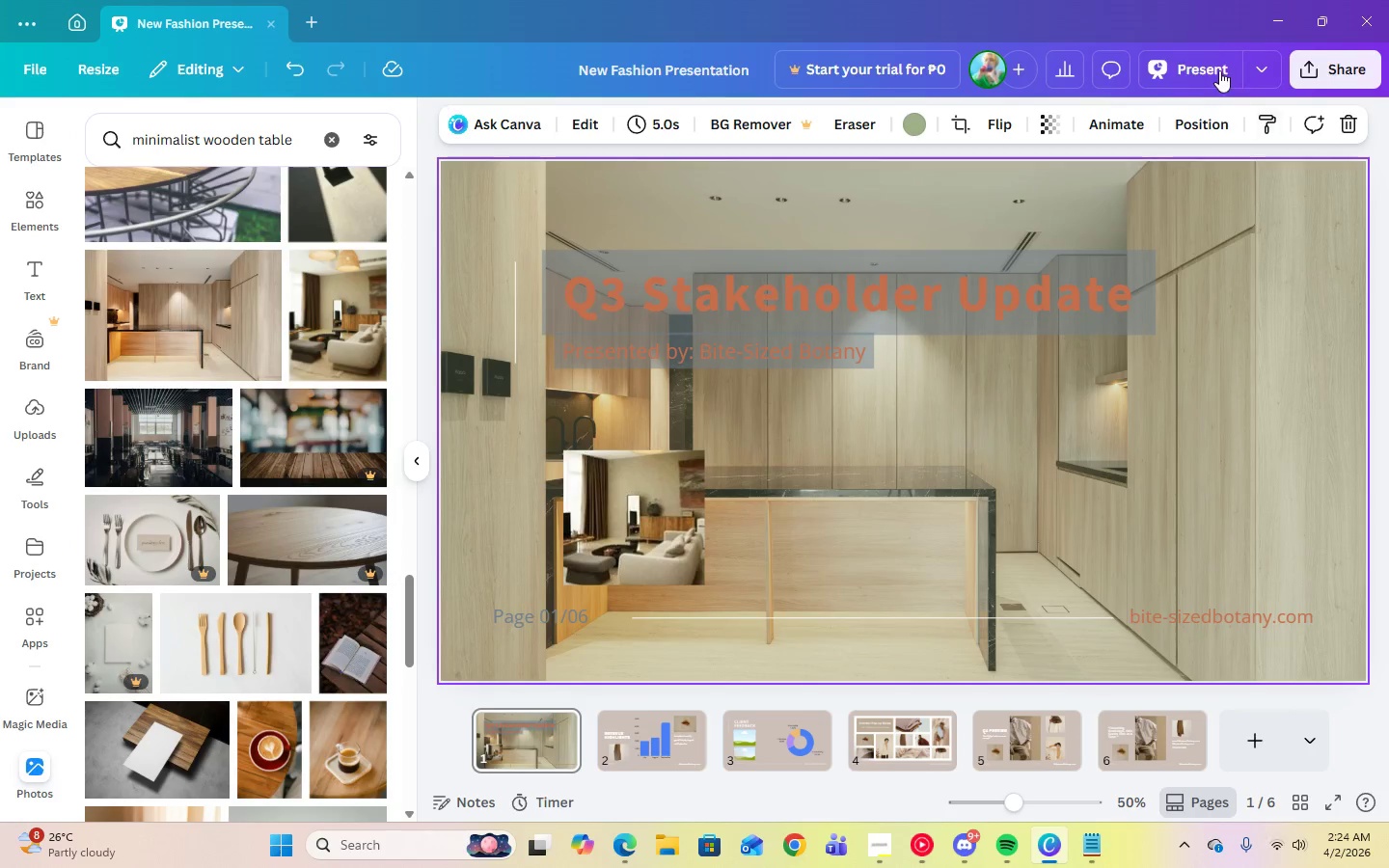 
left_click([1215, 70])
 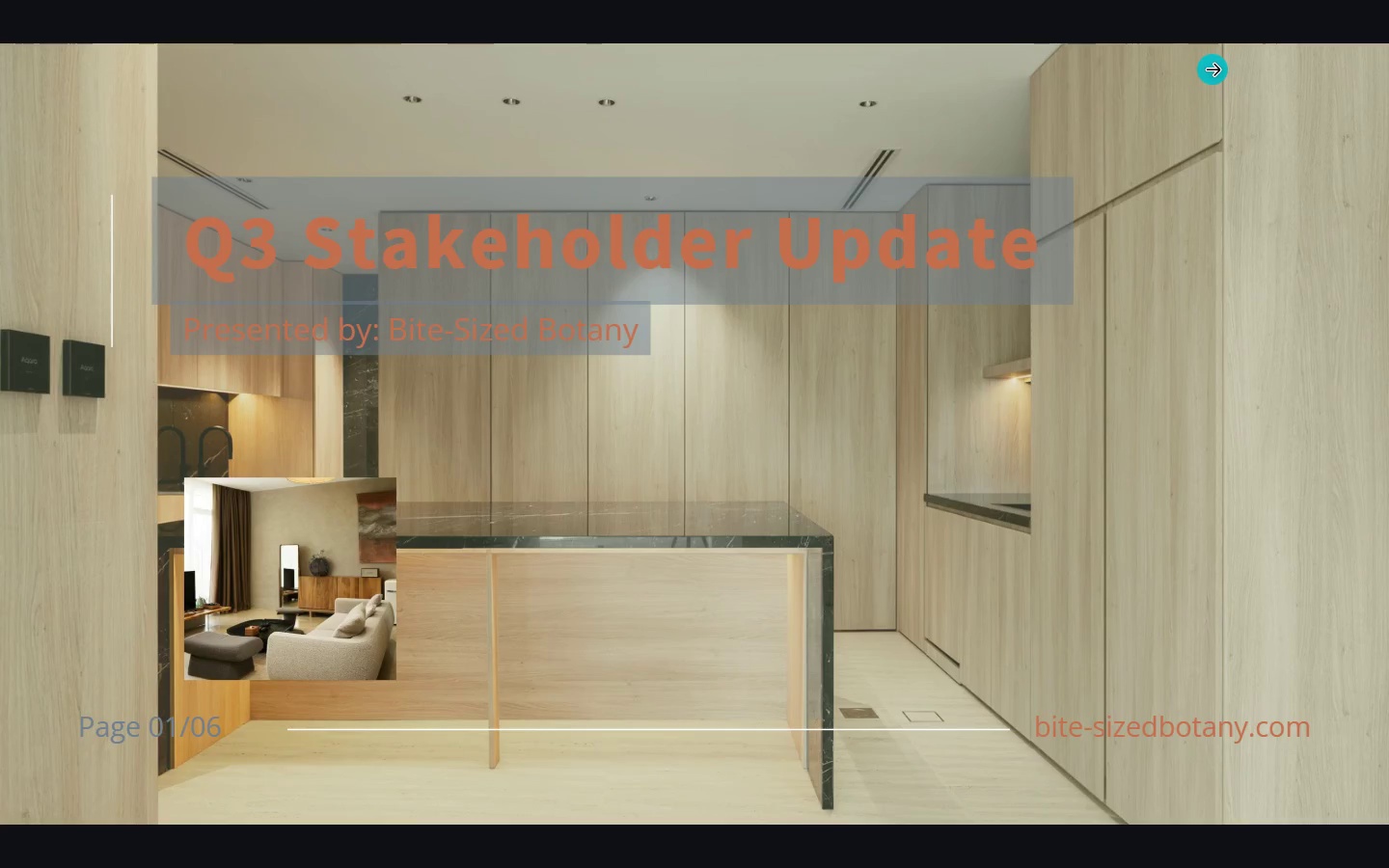 
key(Escape)
 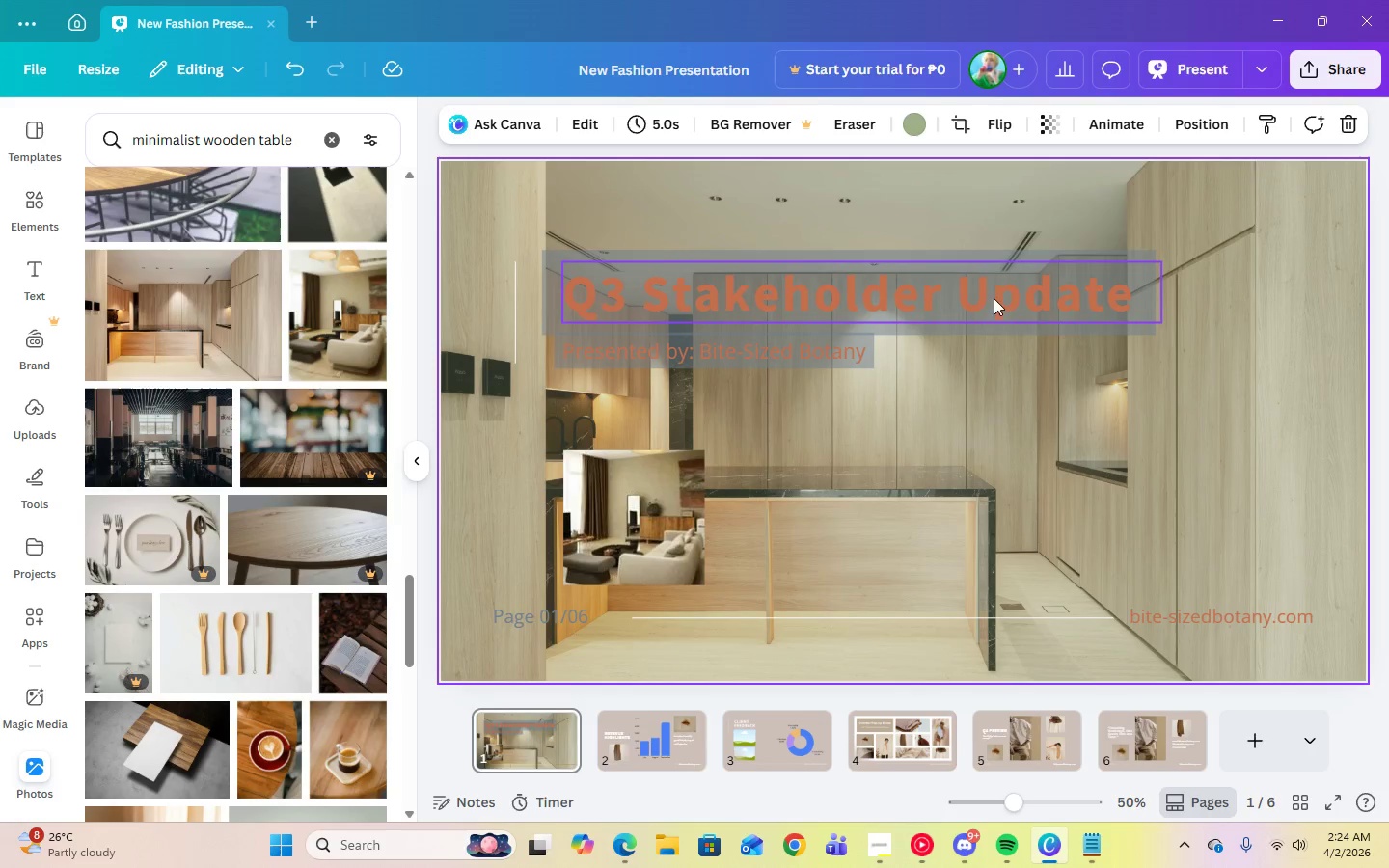 
left_click([692, 269])
 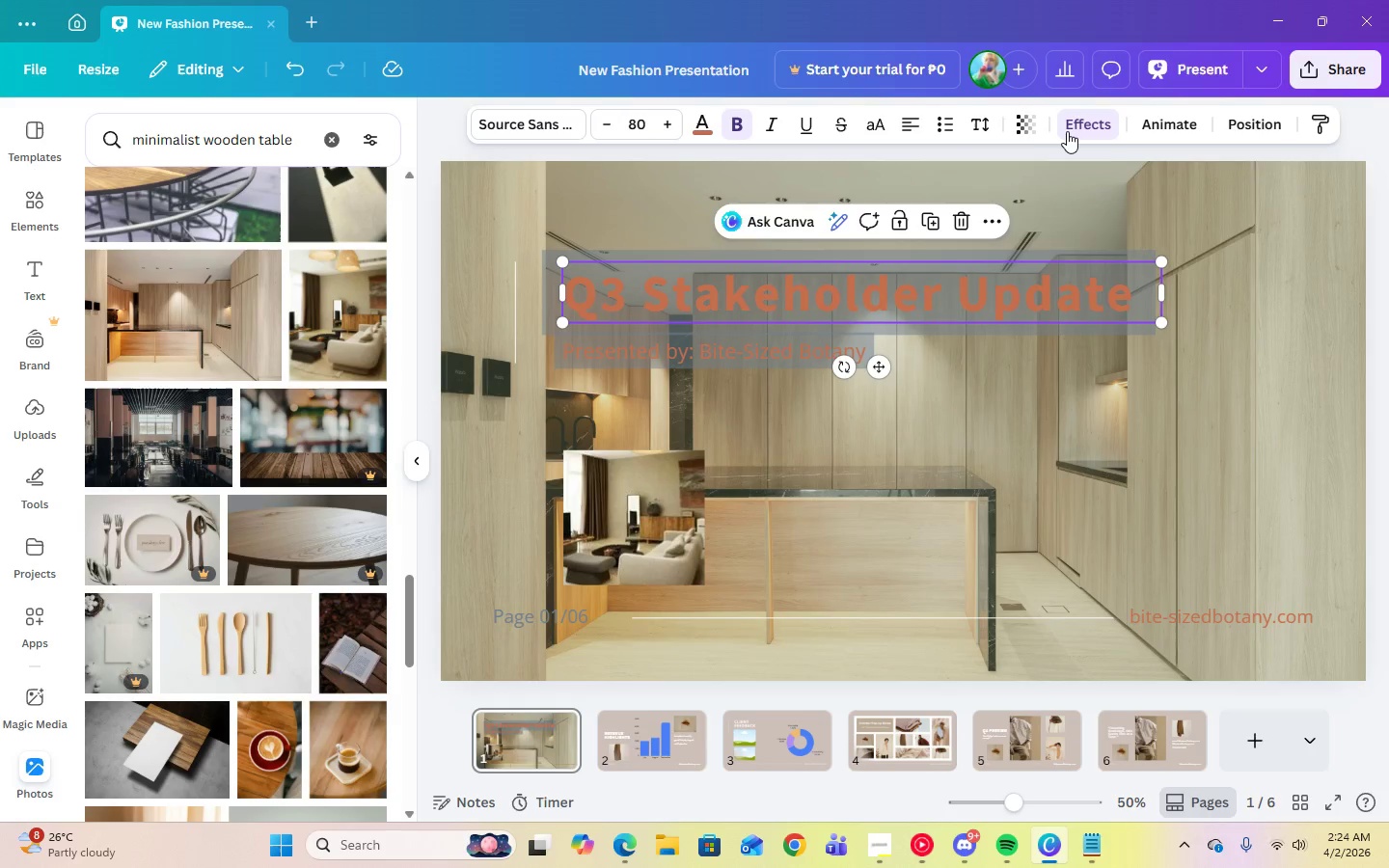 
left_click([1069, 131])
 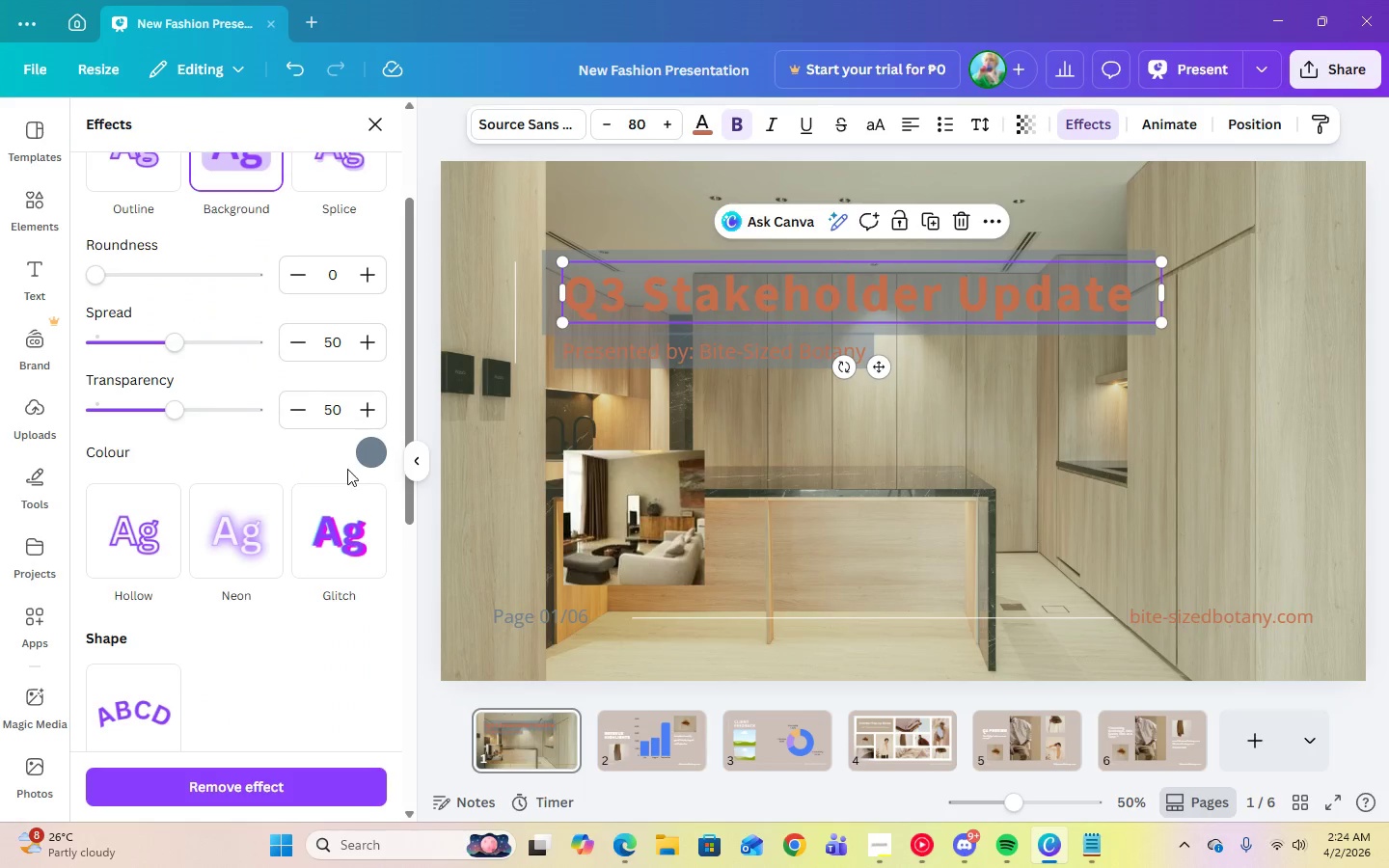 
left_click([357, 463])
 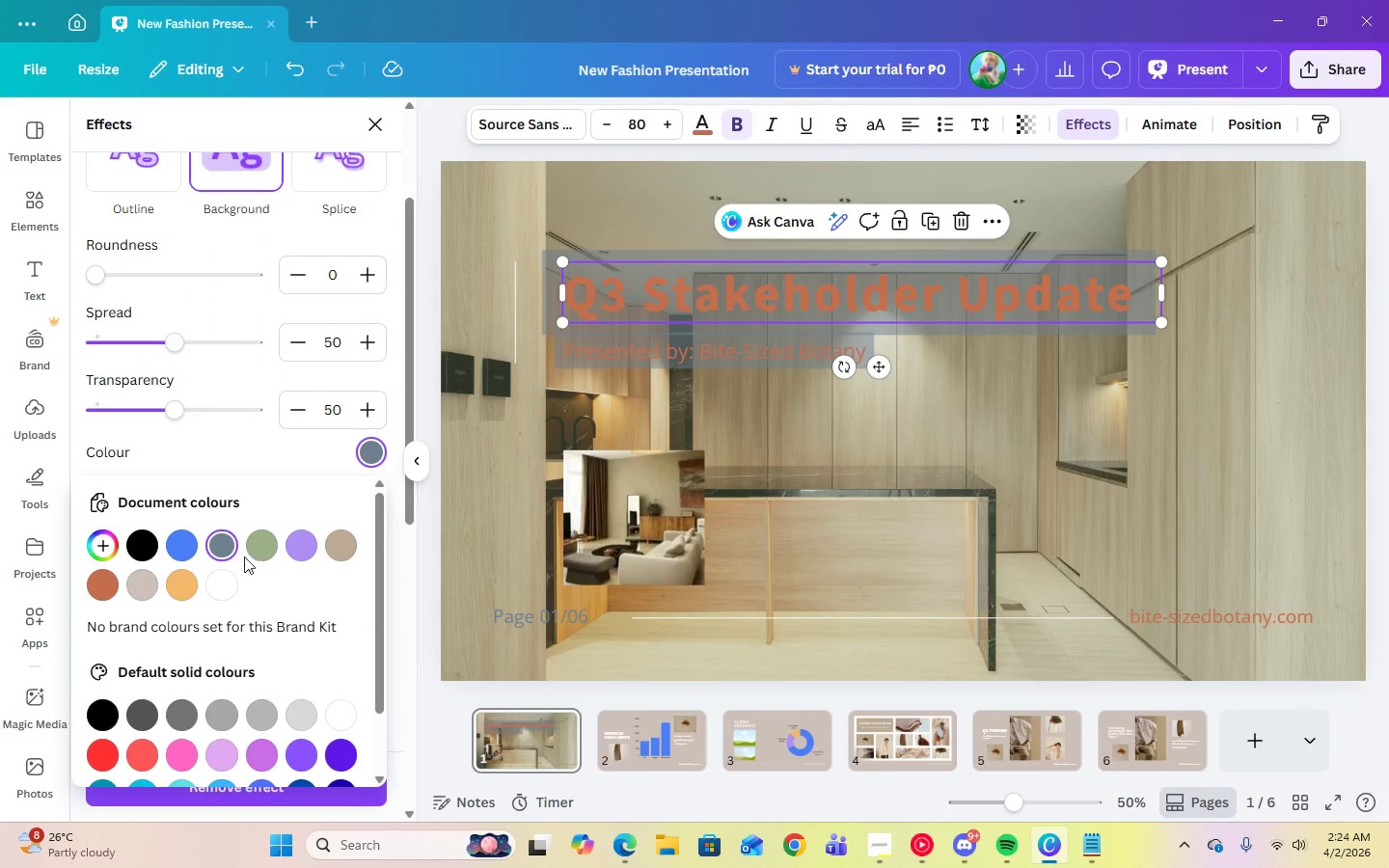 
left_click([255, 548])
 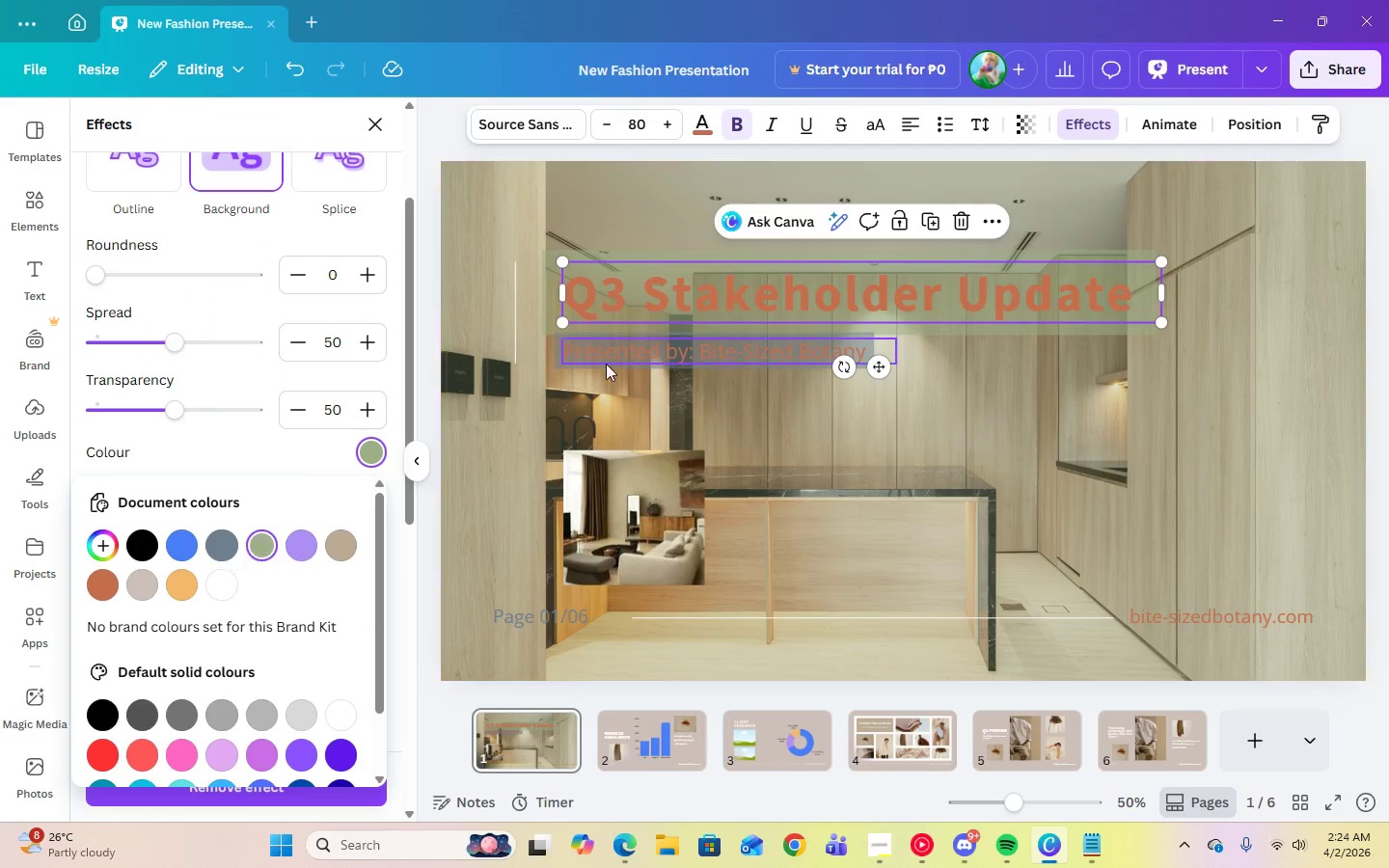 
left_click([626, 351])
 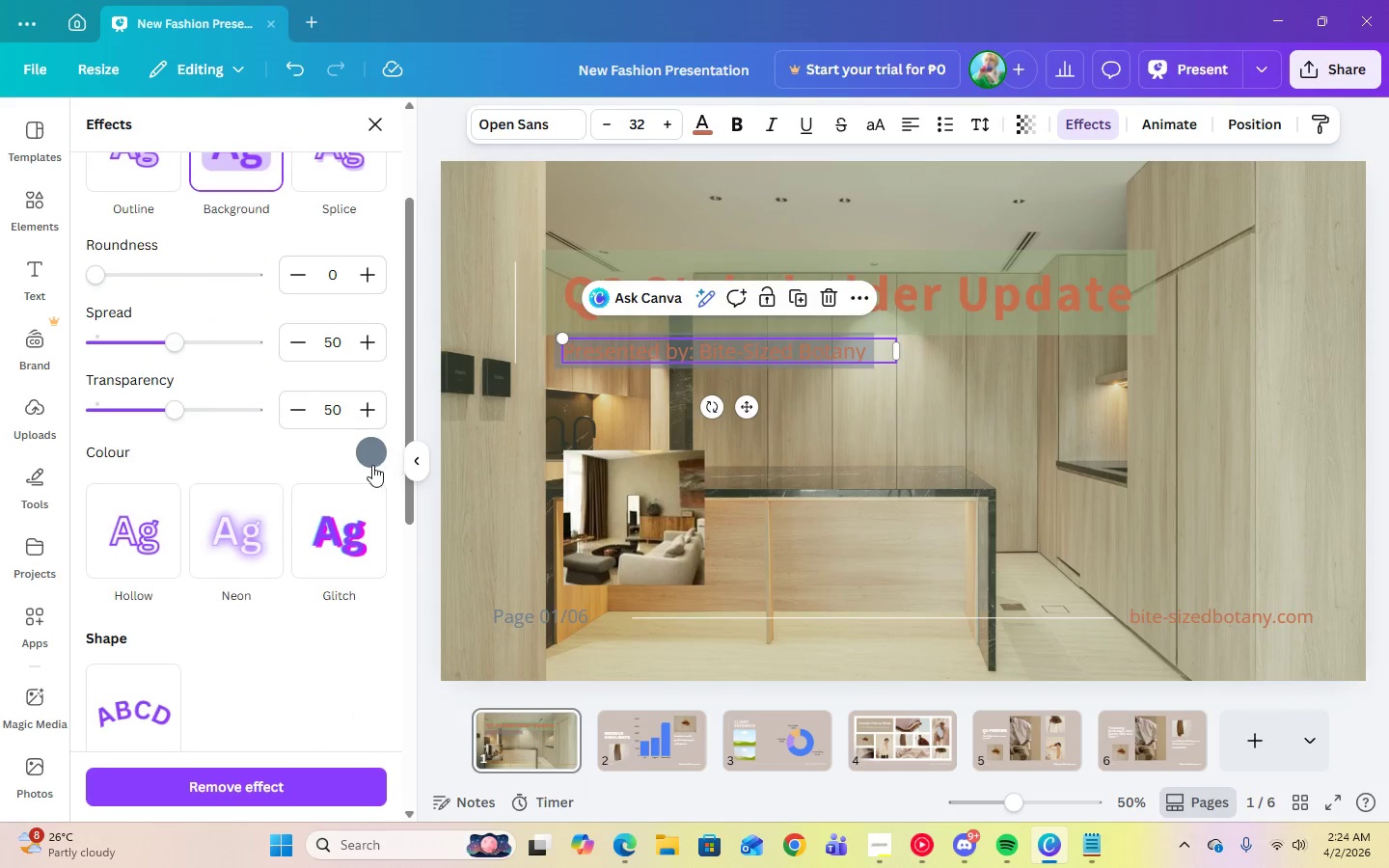 
left_click([371, 465])
 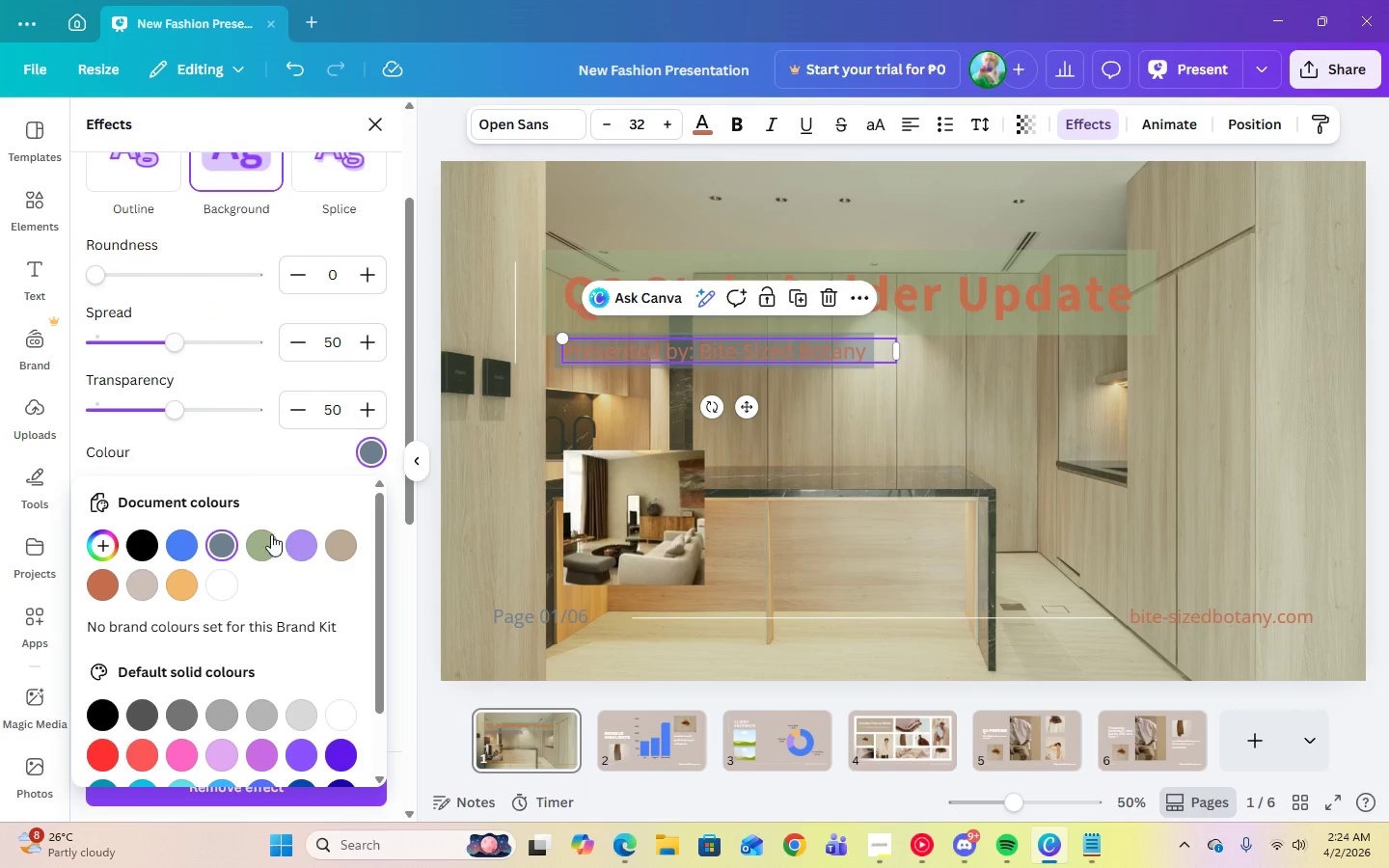 
left_click([263, 541])
 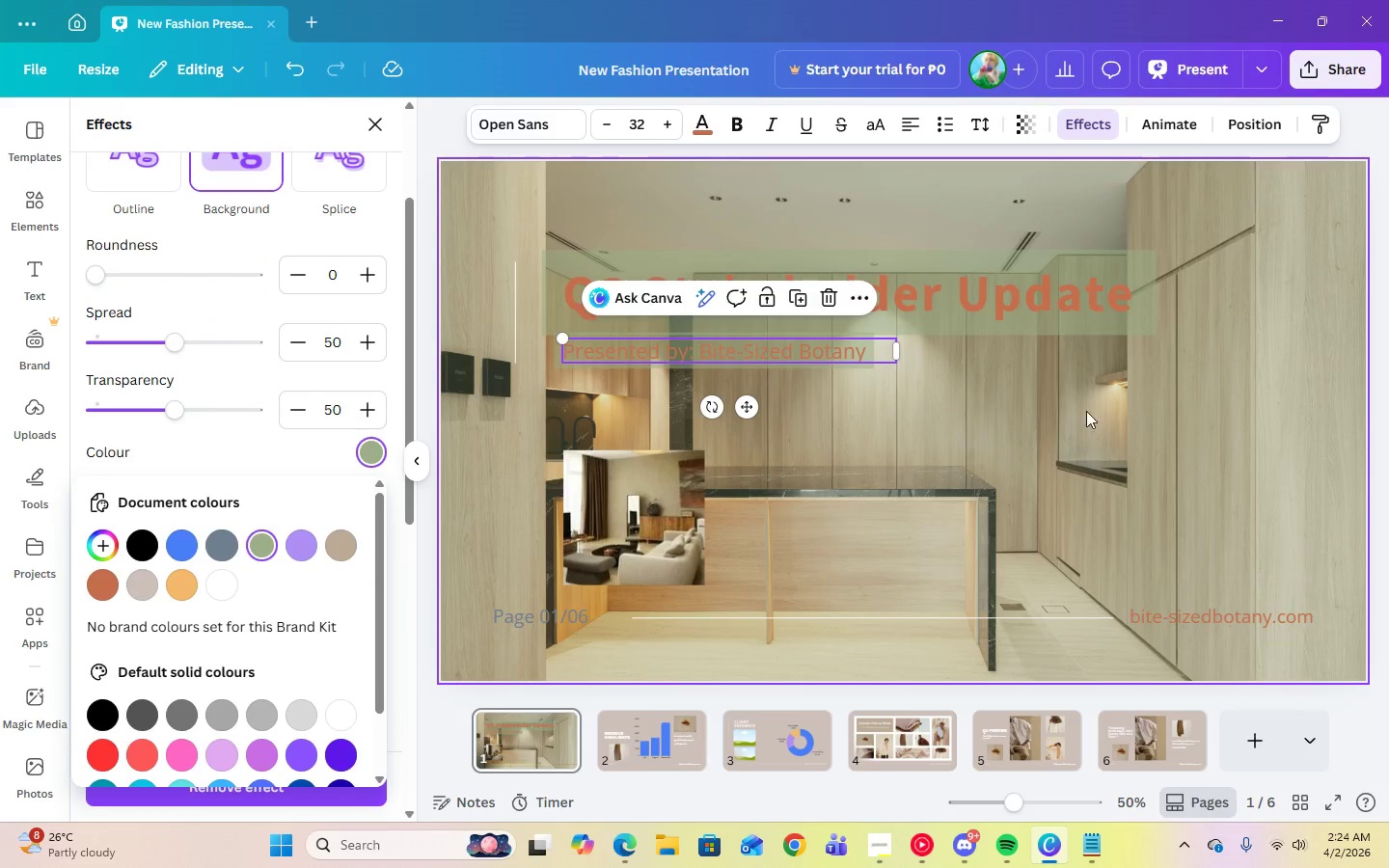 
left_click([1089, 411])
 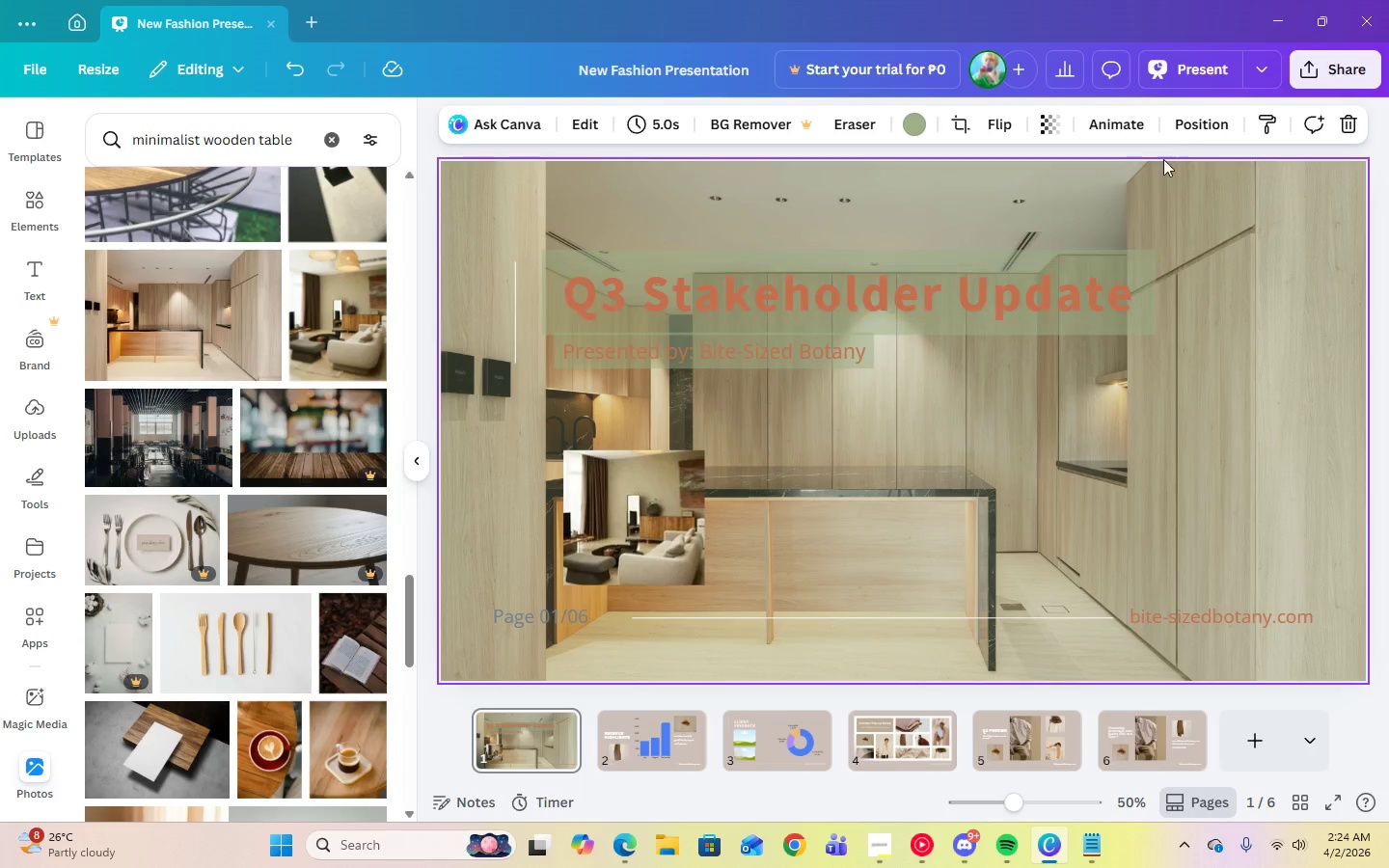 
left_click([1204, 70])
 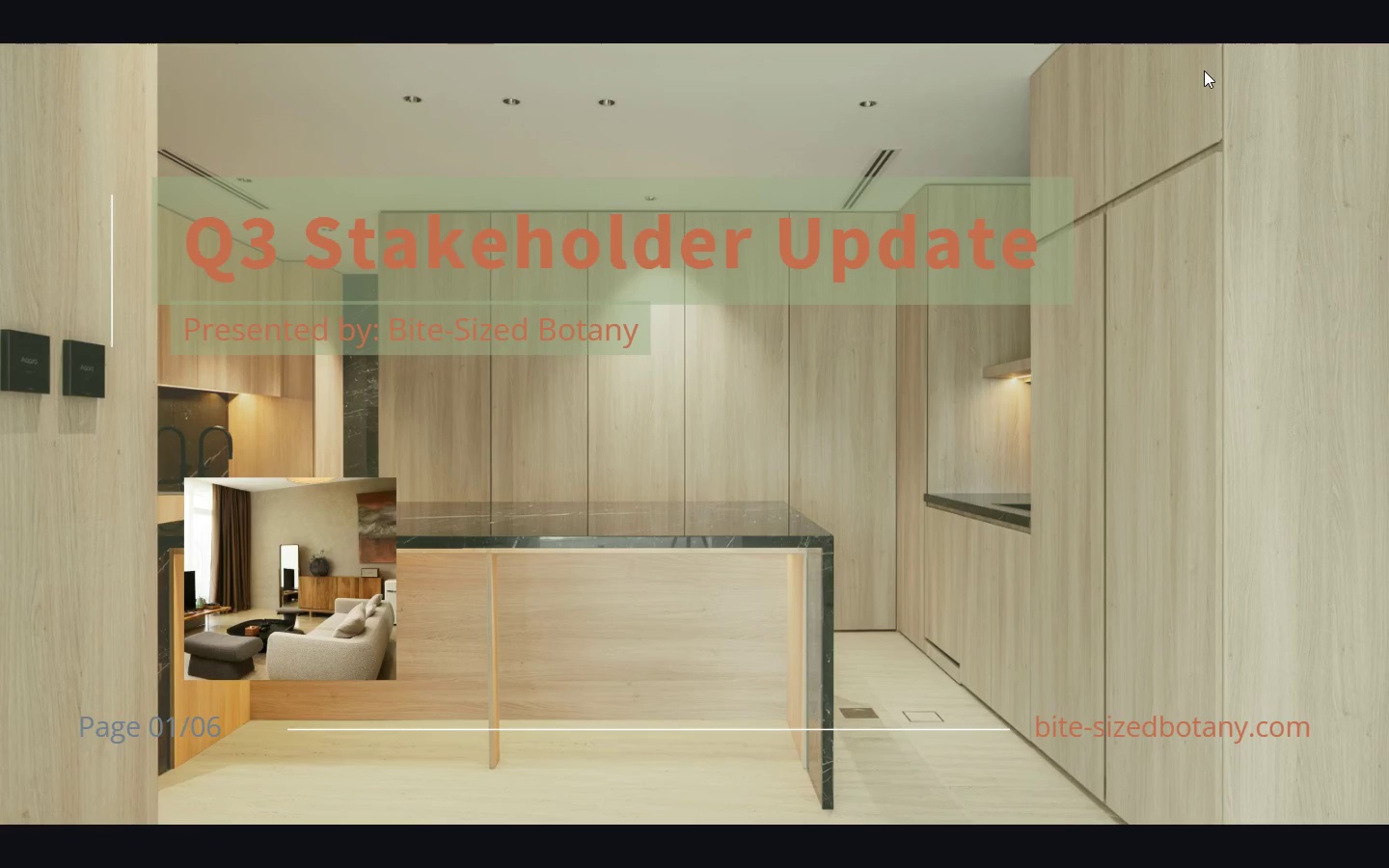 
wait(5.22)
 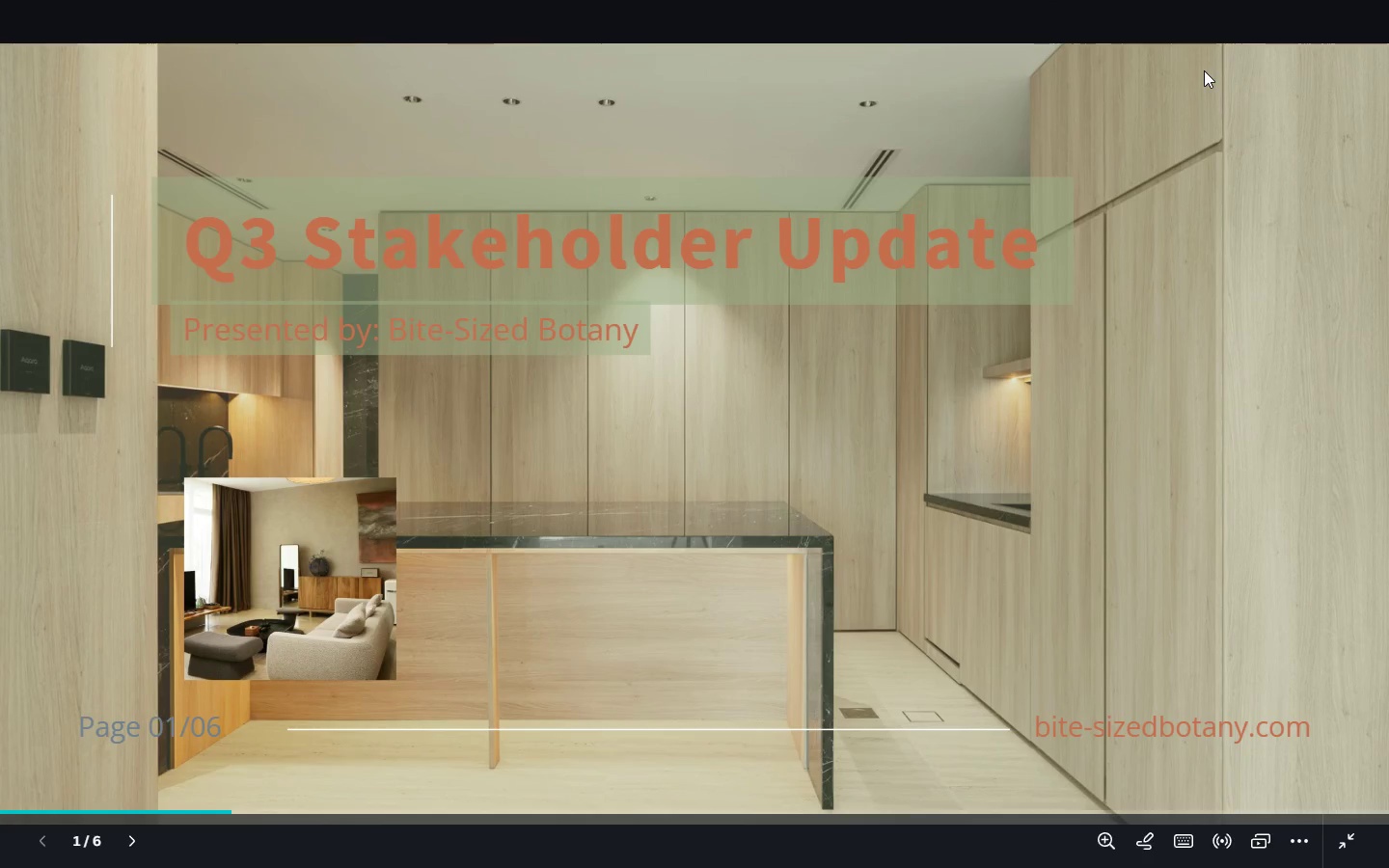 
key(Escape)
 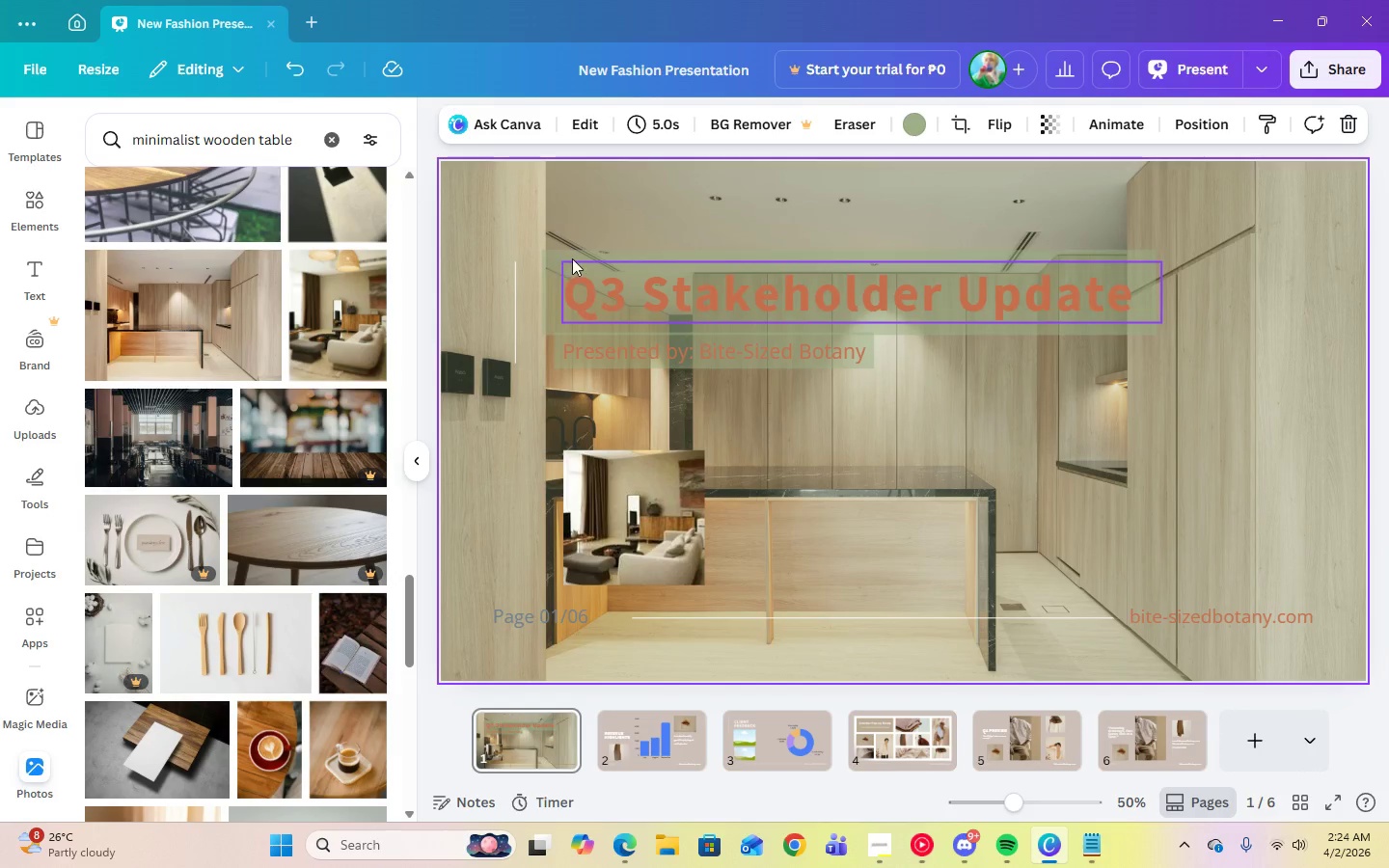 
left_click([1048, 265])
 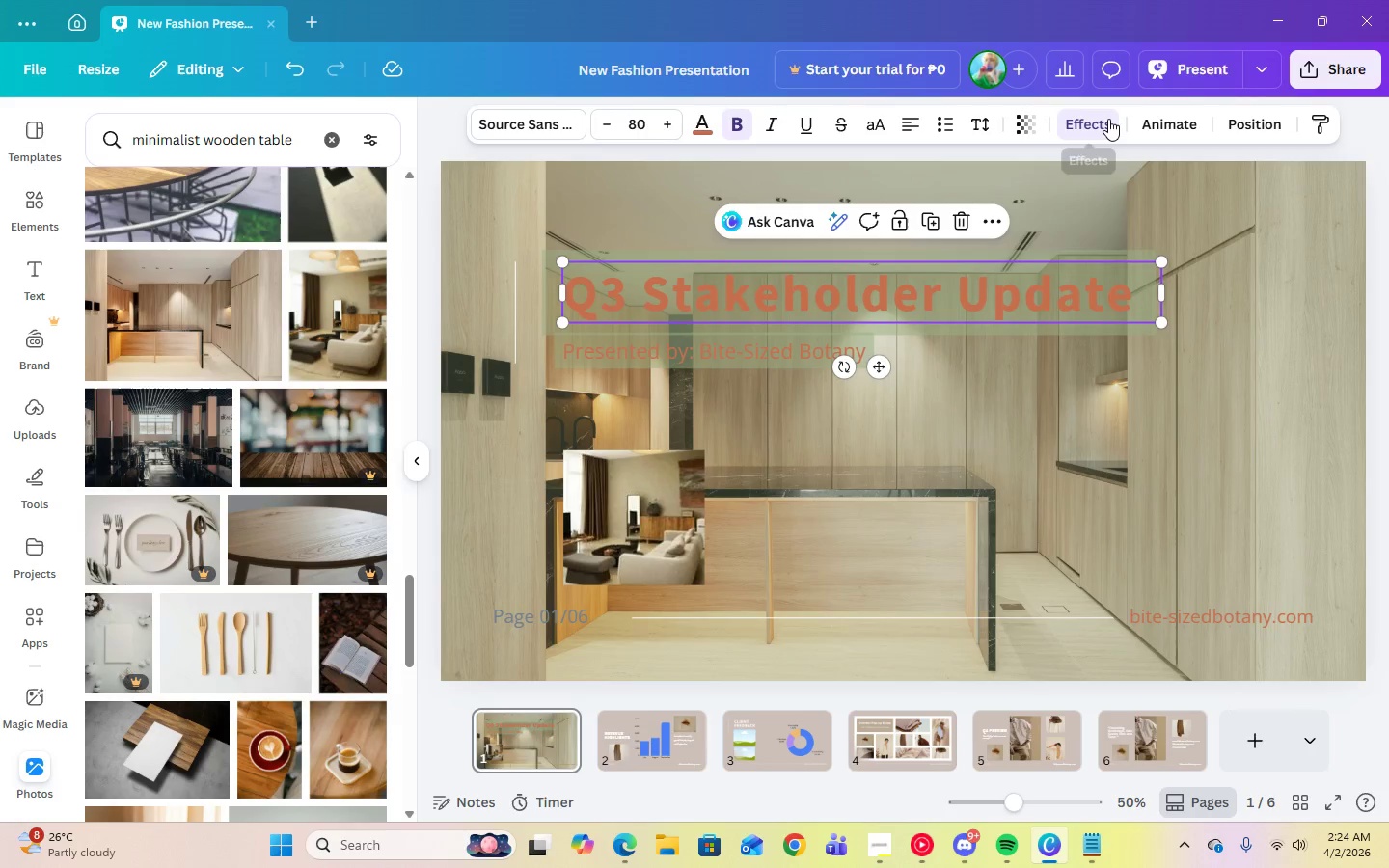 
left_click([1108, 119])
 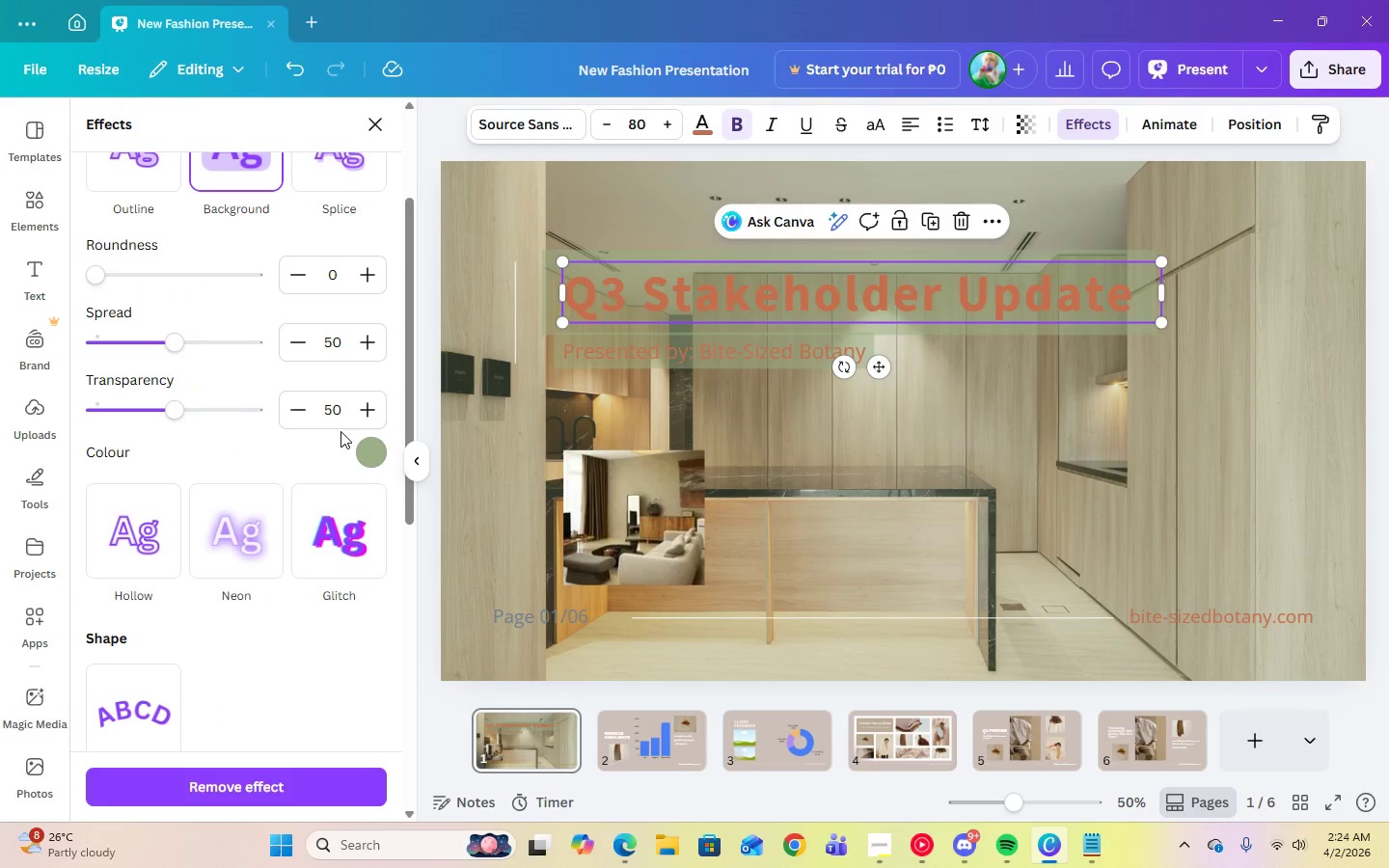 
left_click([332, 419])
 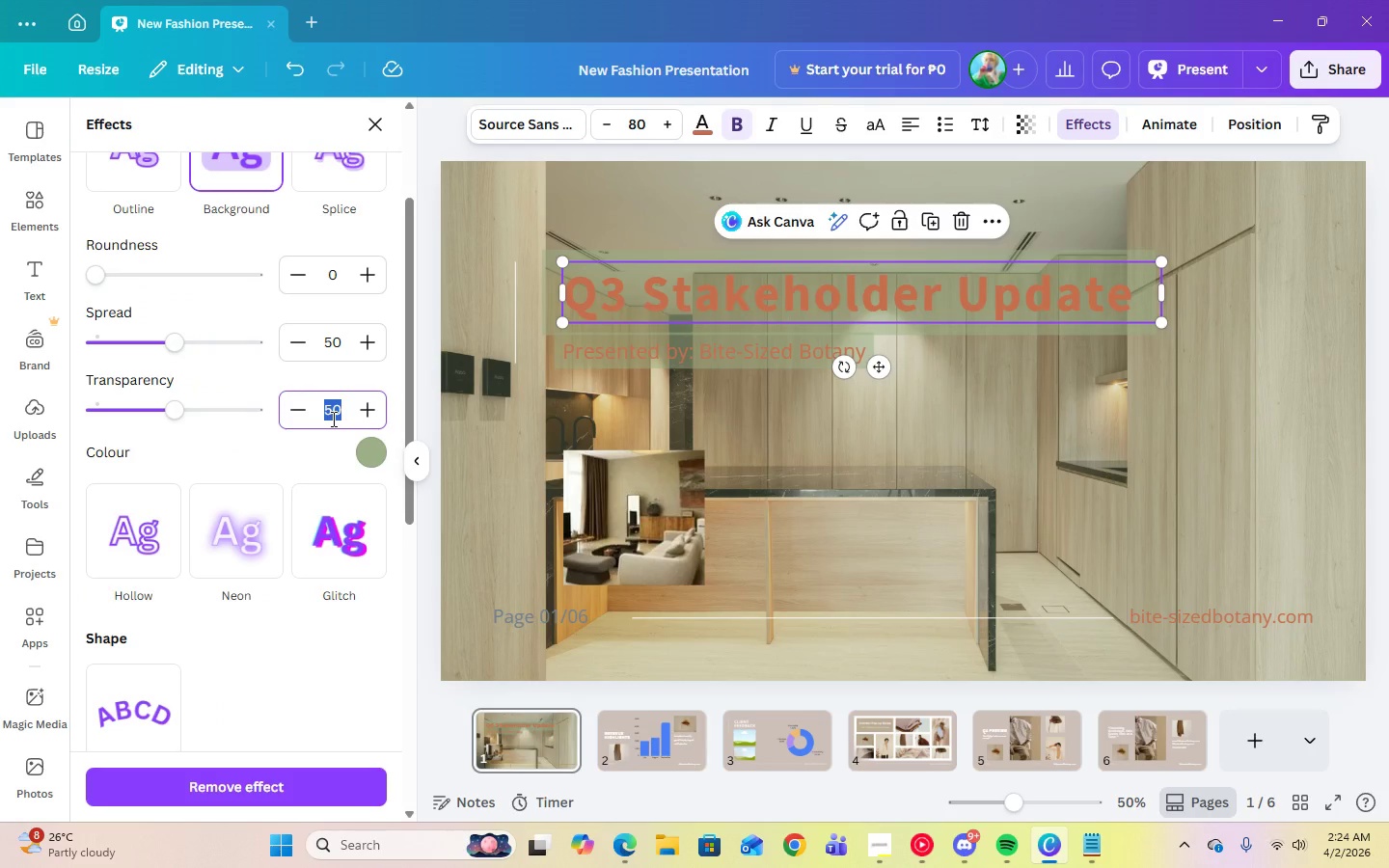 
key(Numpad7)
 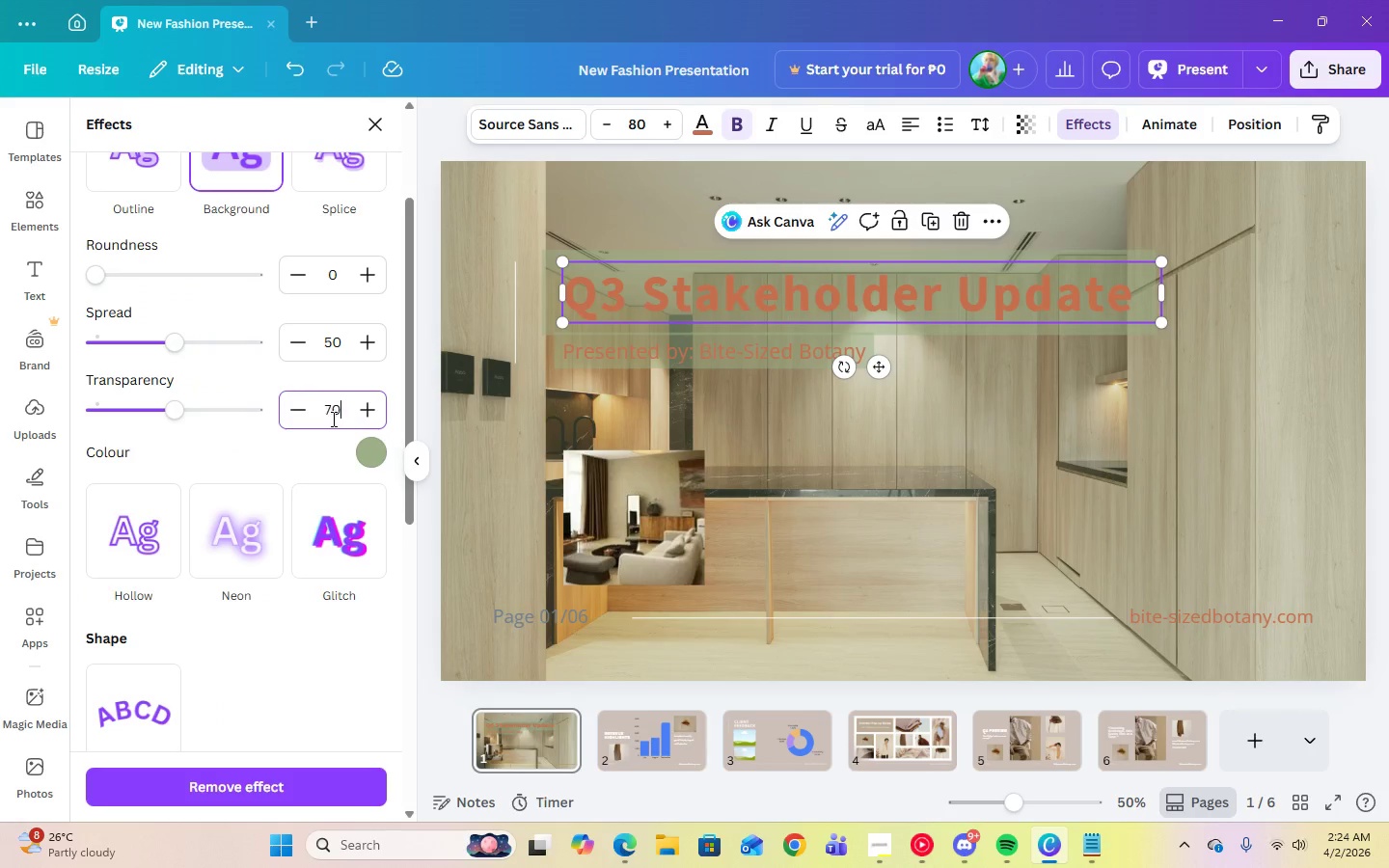 
key(Numpad0)
 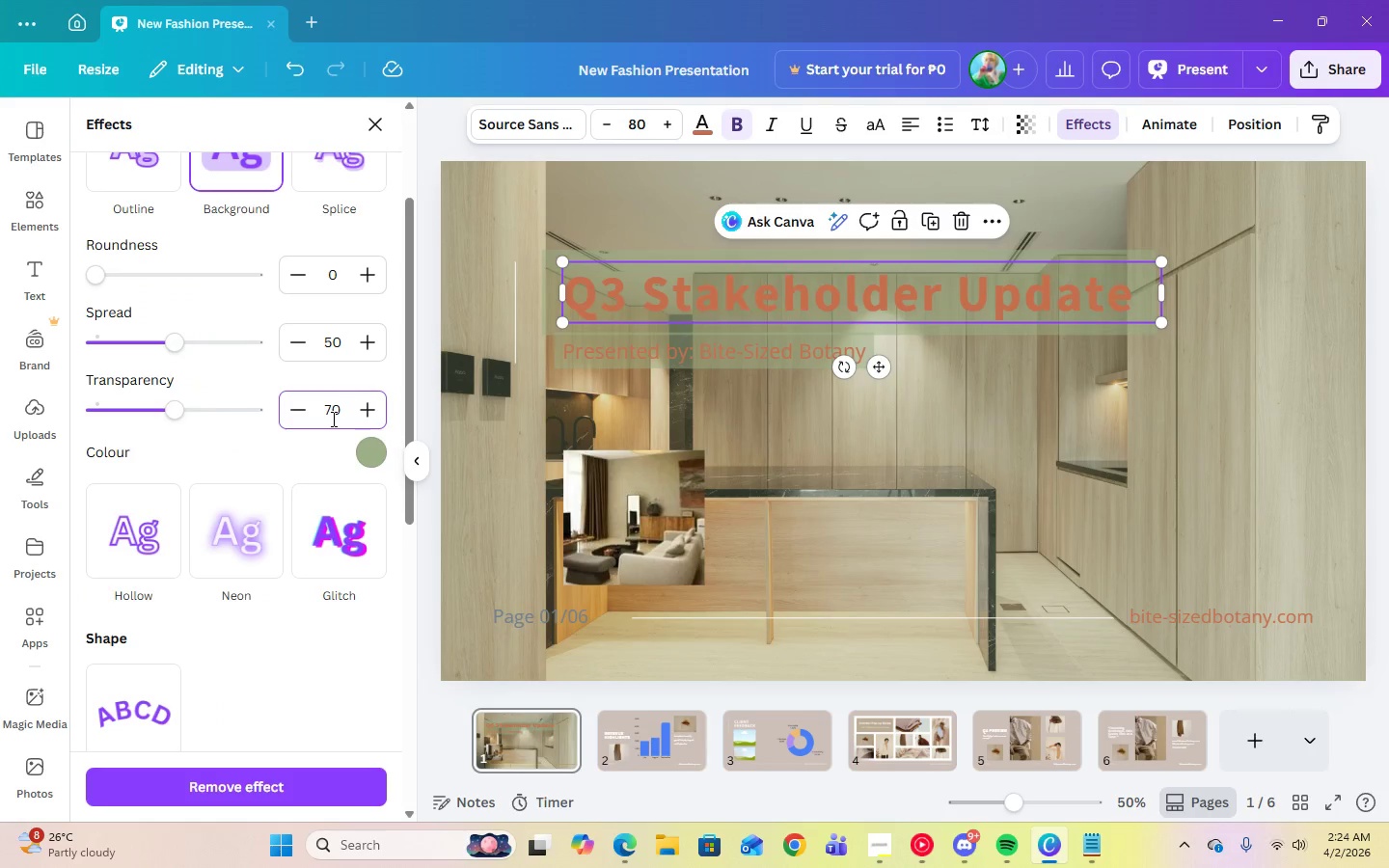 
key(Enter)
 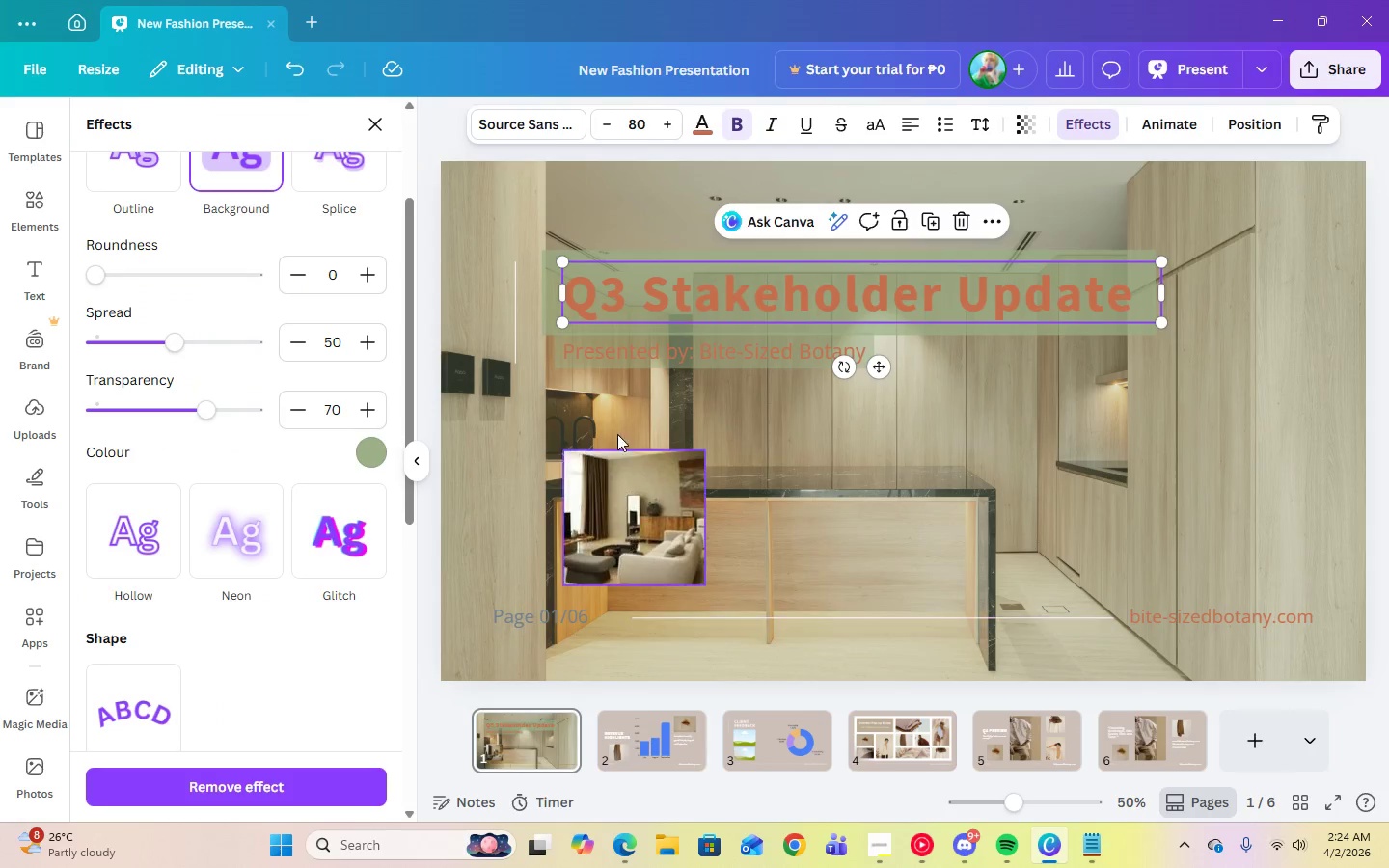 
left_click([596, 357])
 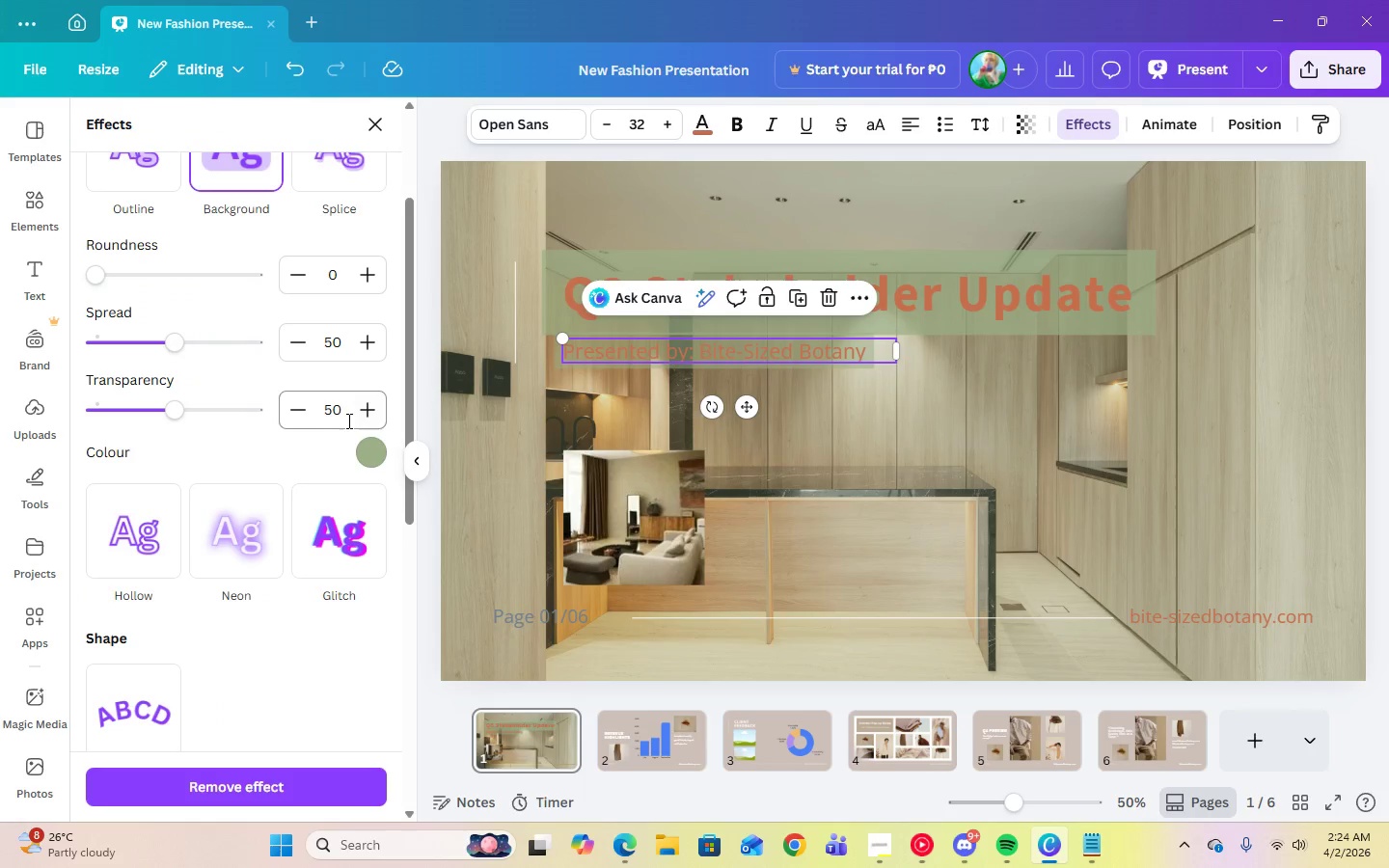 
left_click([337, 419])
 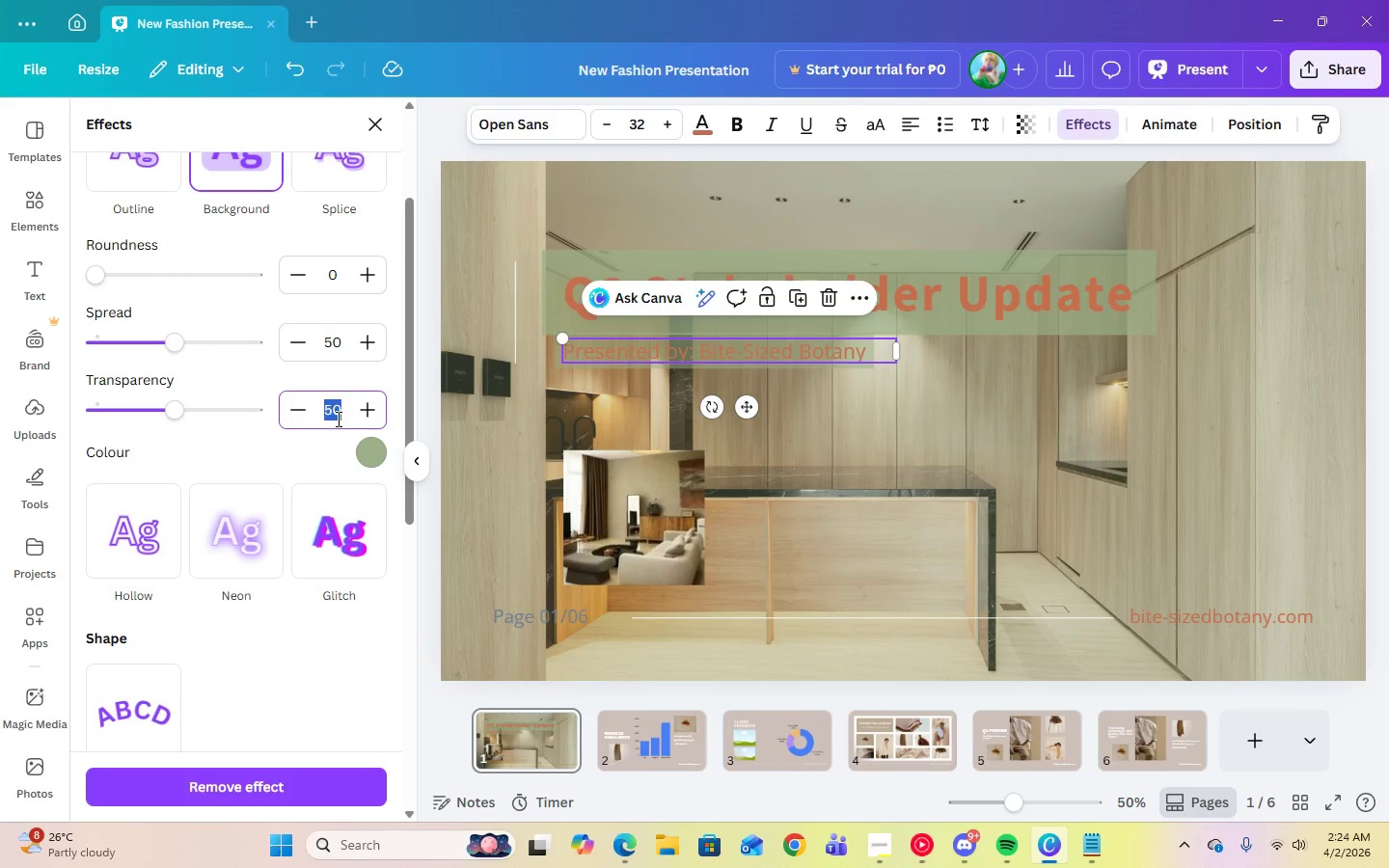 
key(Numpad7)
 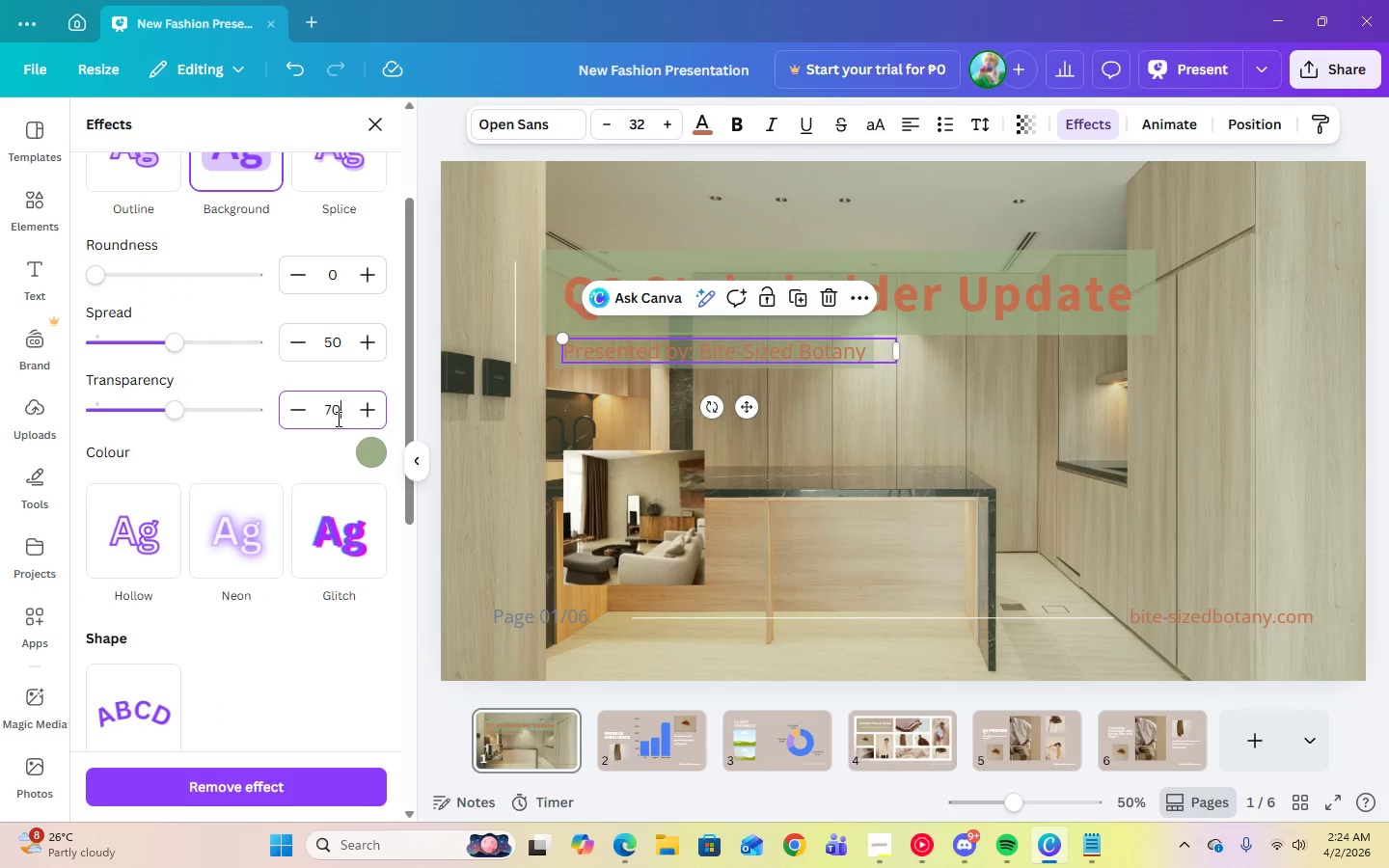 
key(Numpad0)
 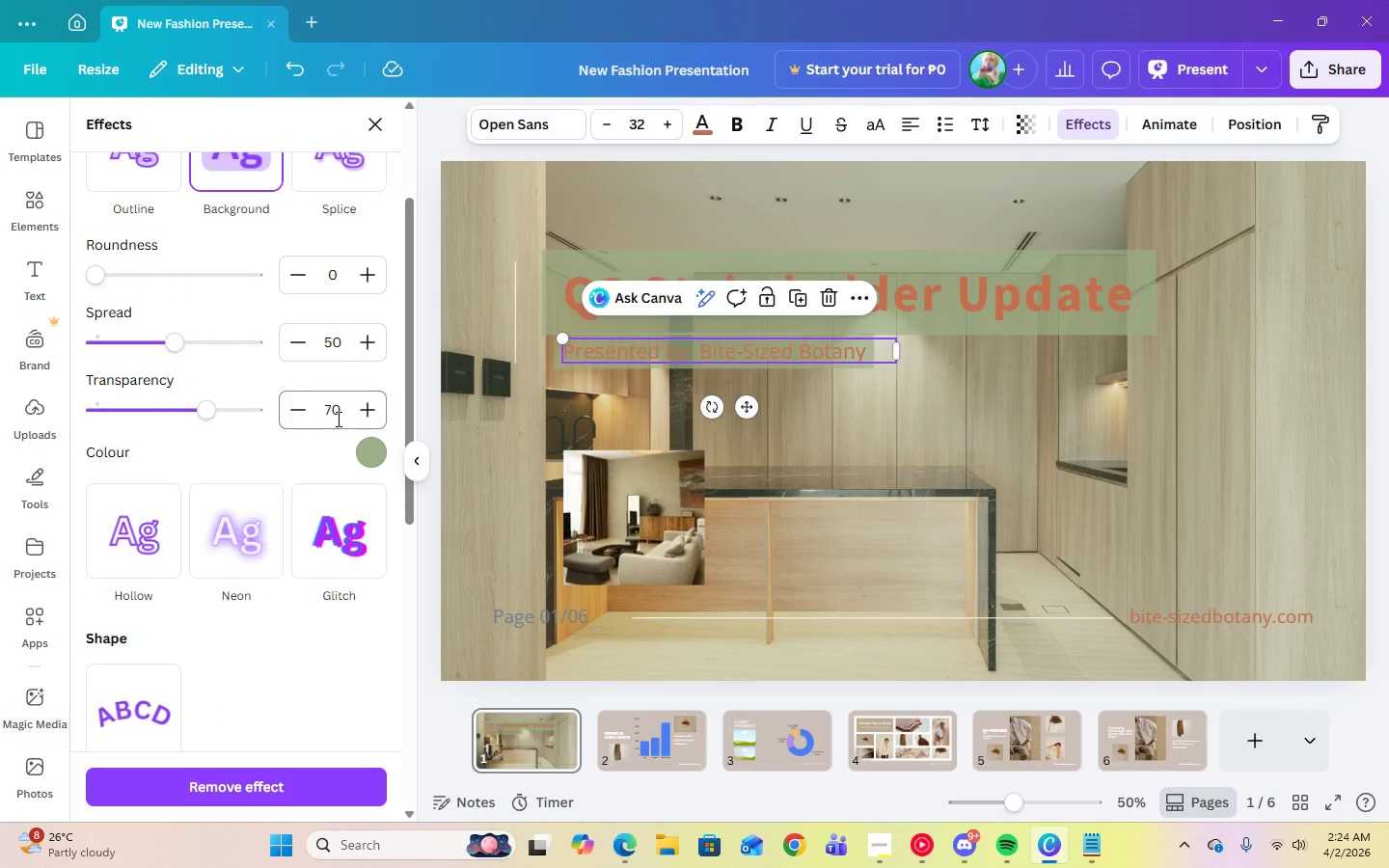 
key(Enter)
 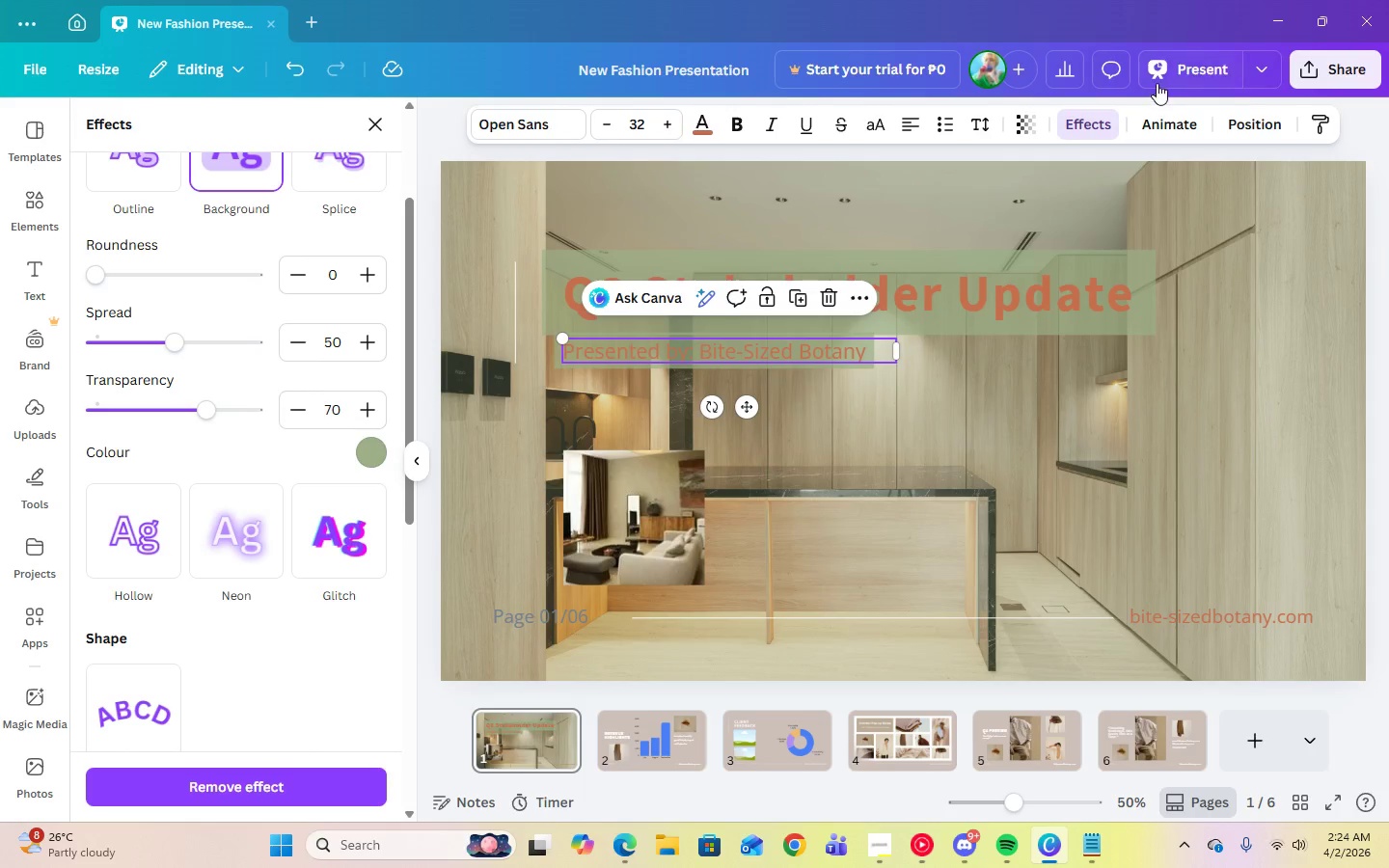 
left_click([1158, 82])
 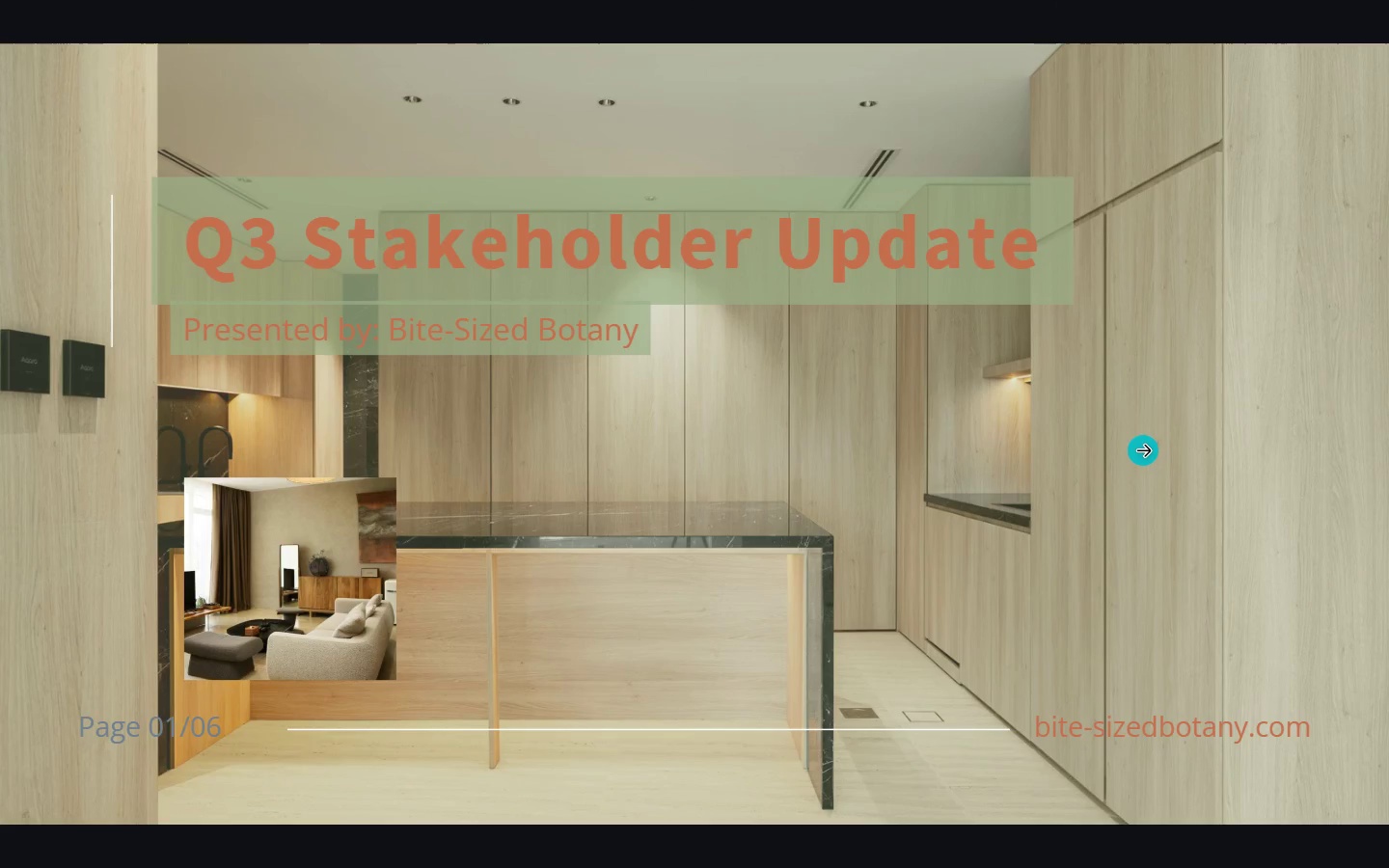 
wait(13.64)
 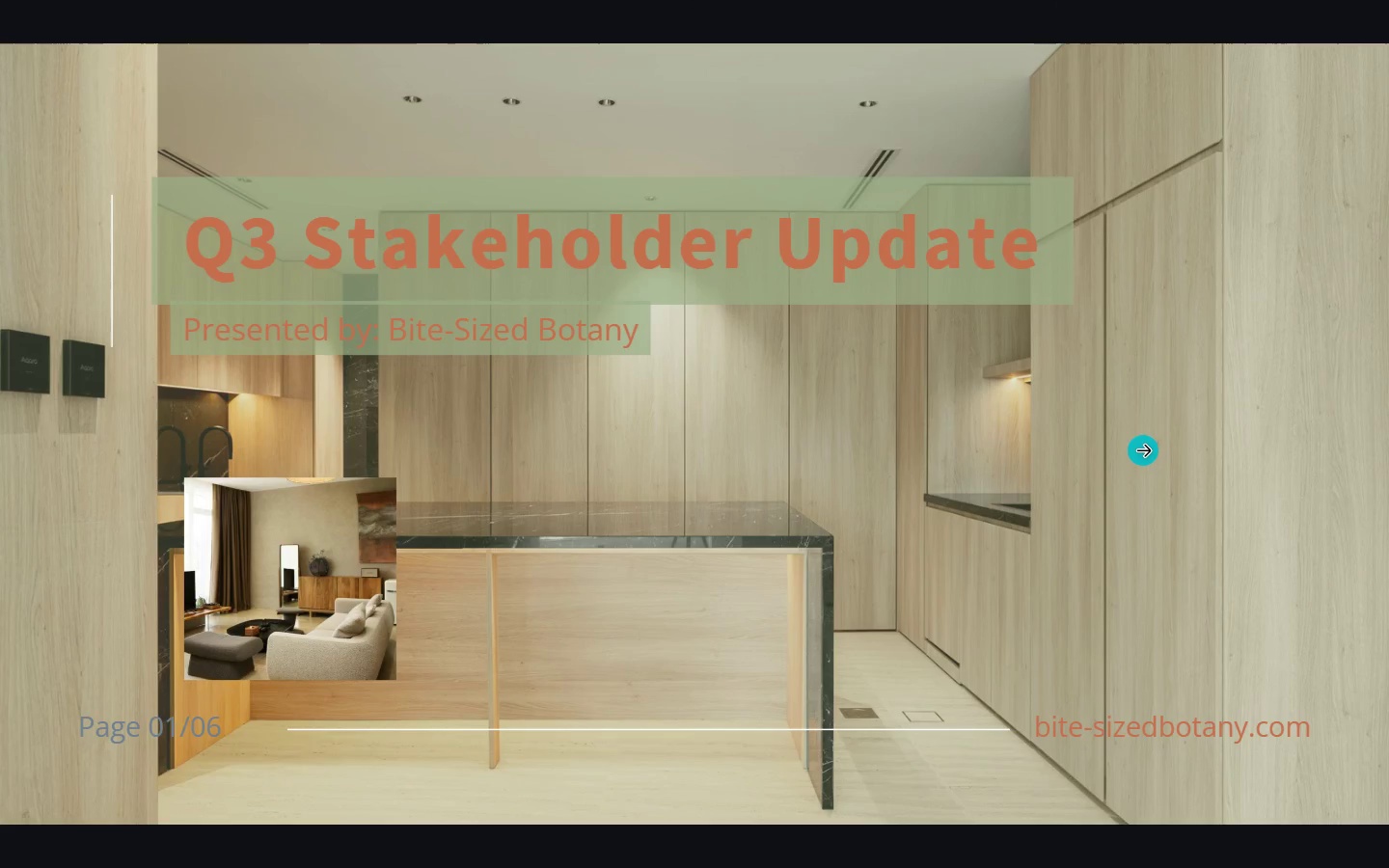 
key(Escape)
 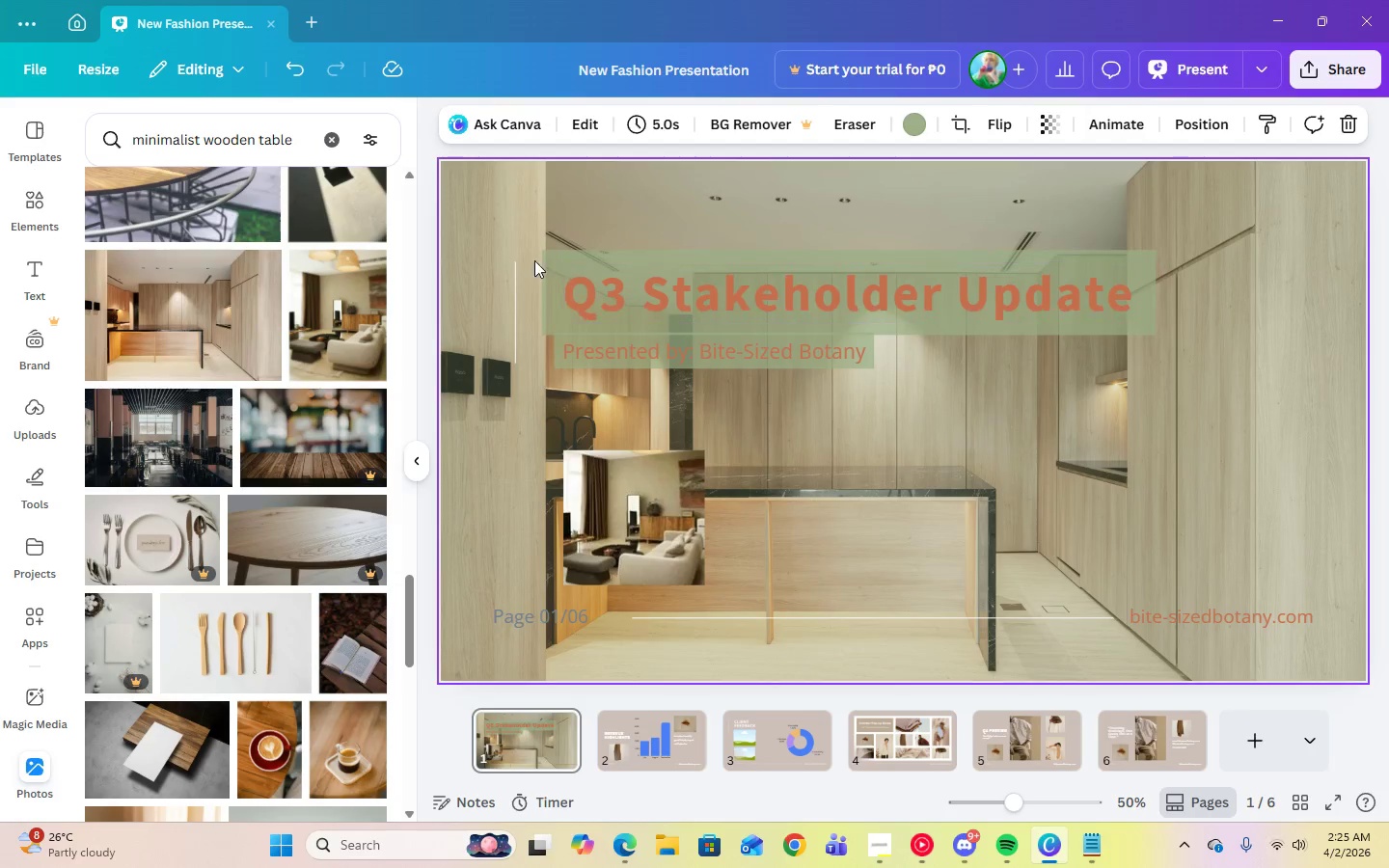 
left_click([508, 268])
 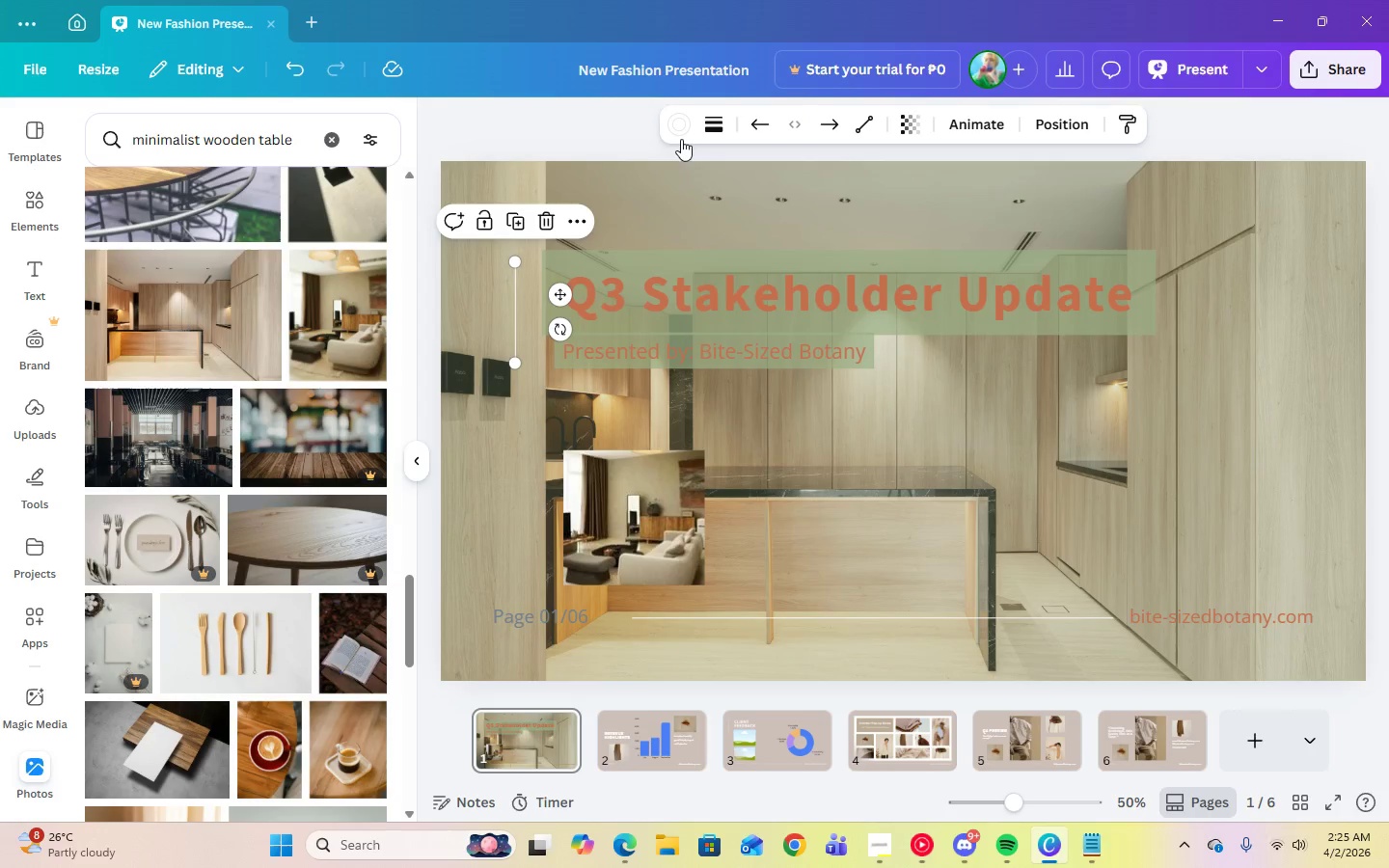 
left_click([680, 135])
 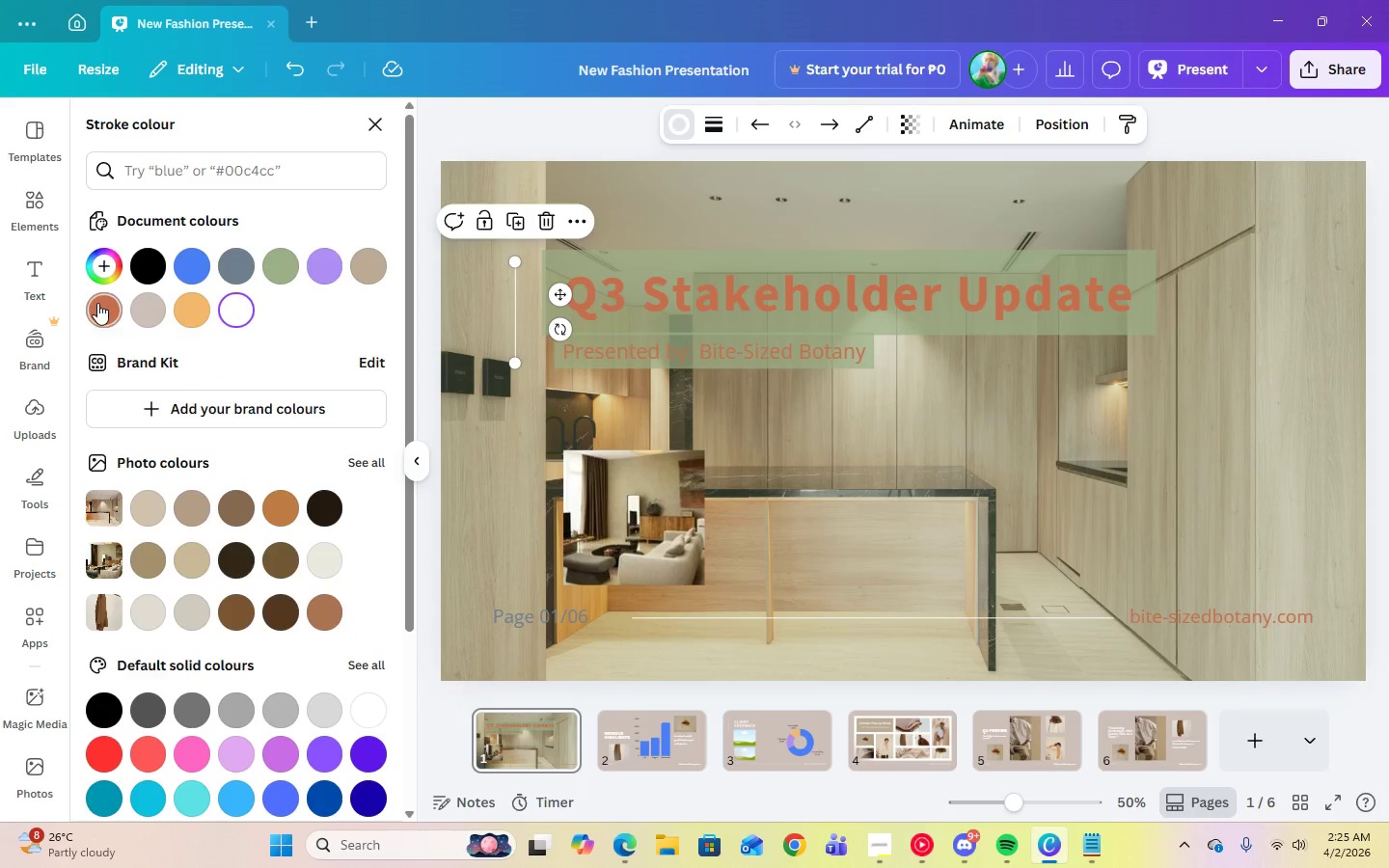 
left_click([97, 303])
 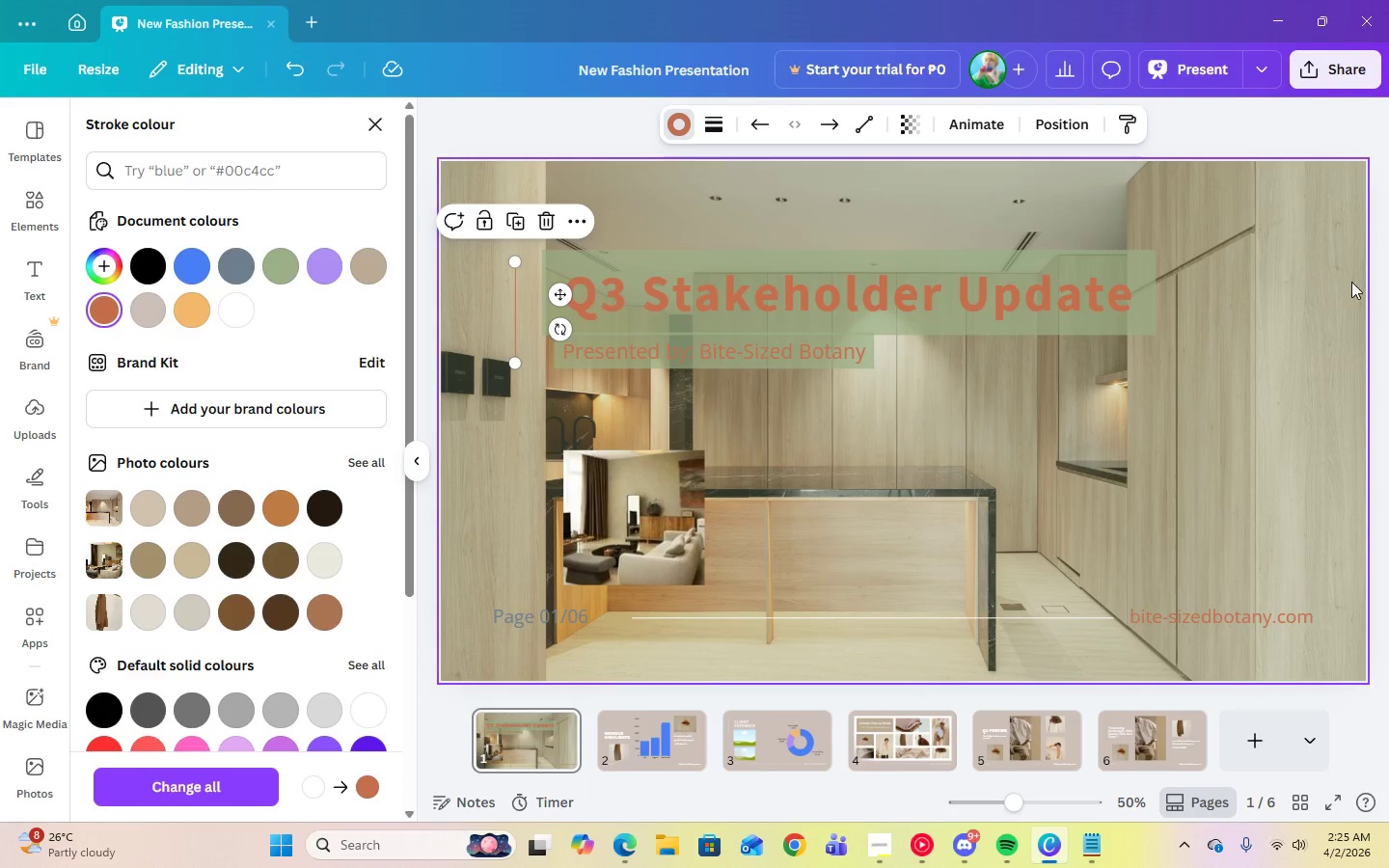 
left_click([1351, 282])
 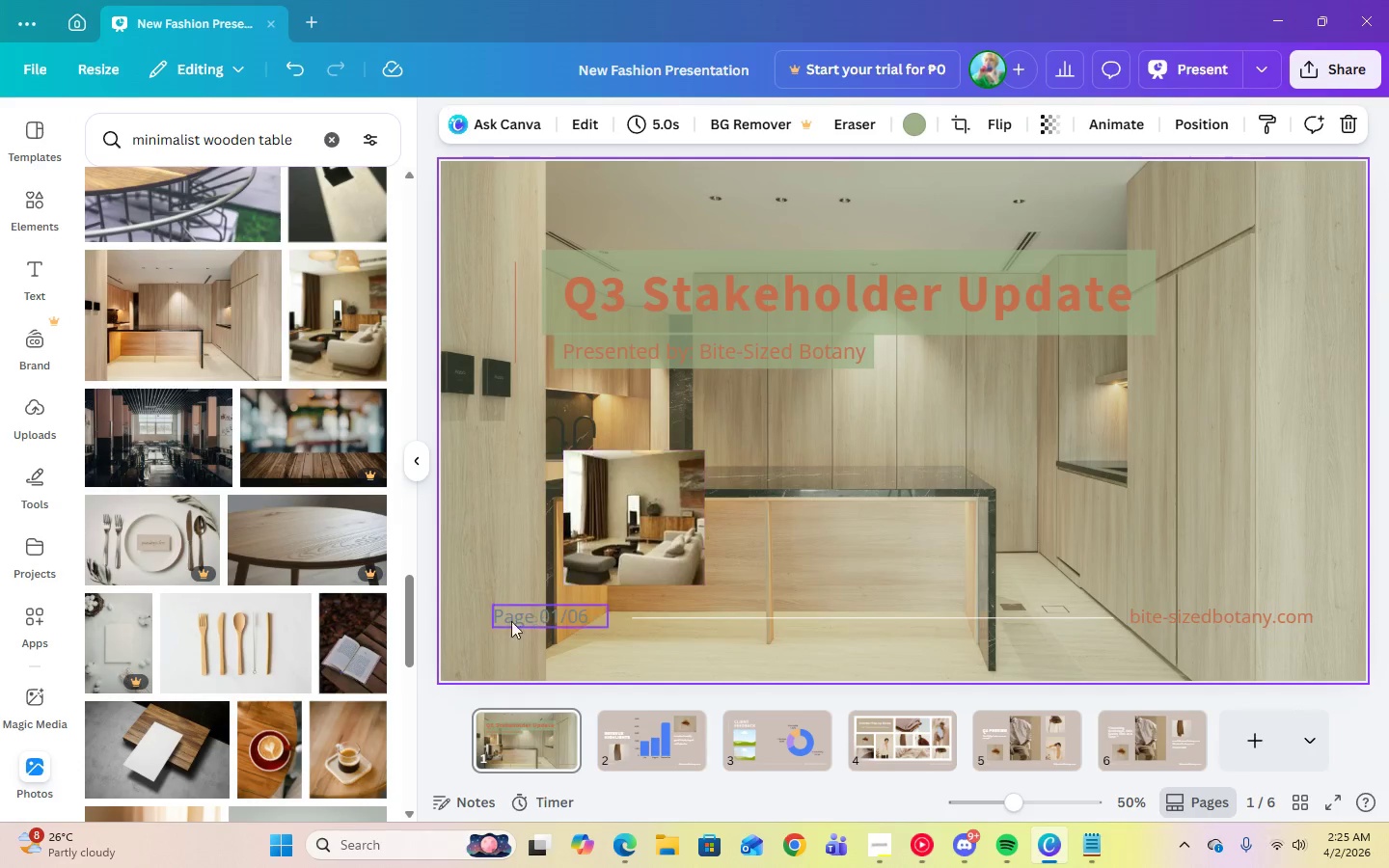 
left_click([503, 621])
 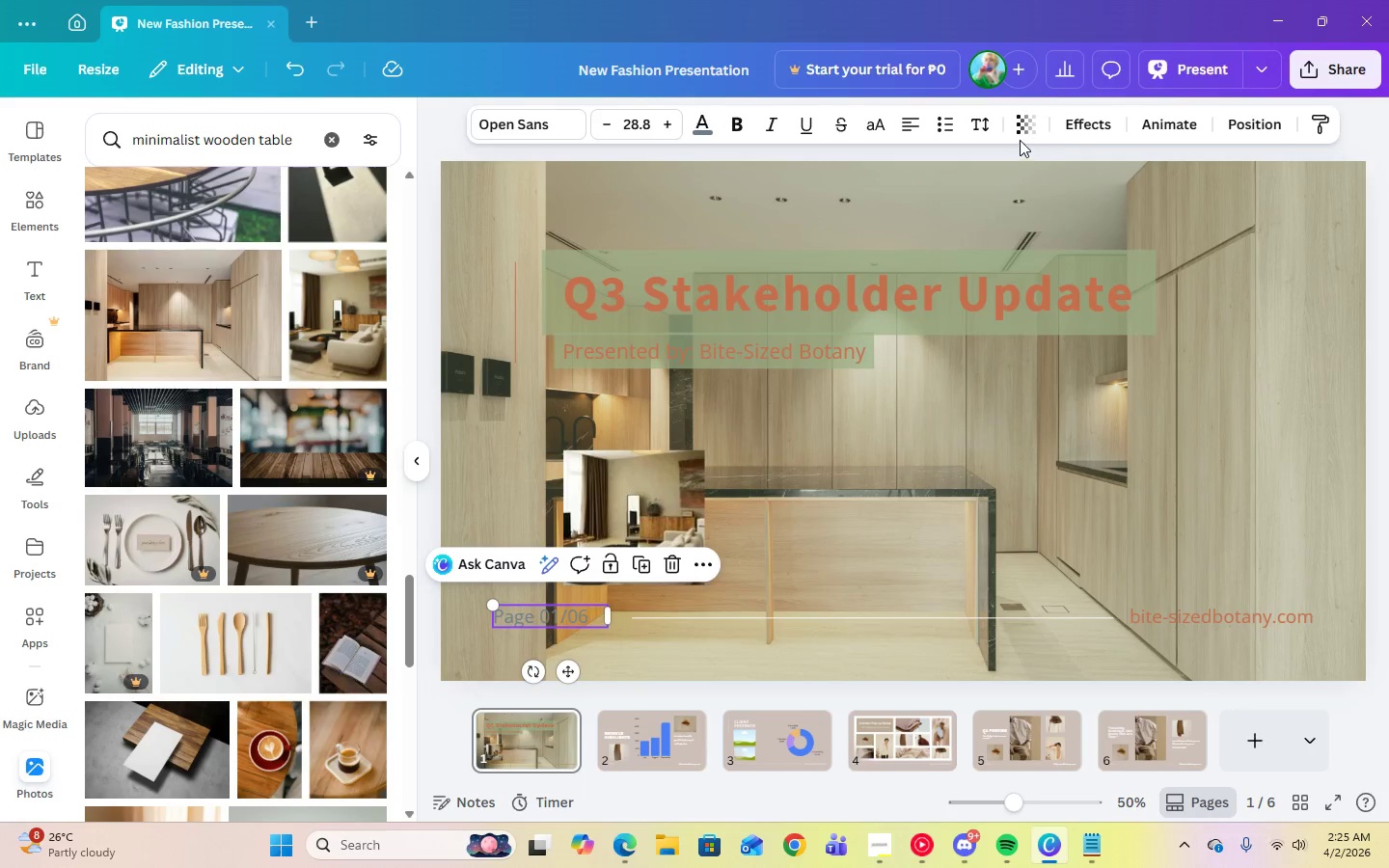 
left_click([1084, 138])
 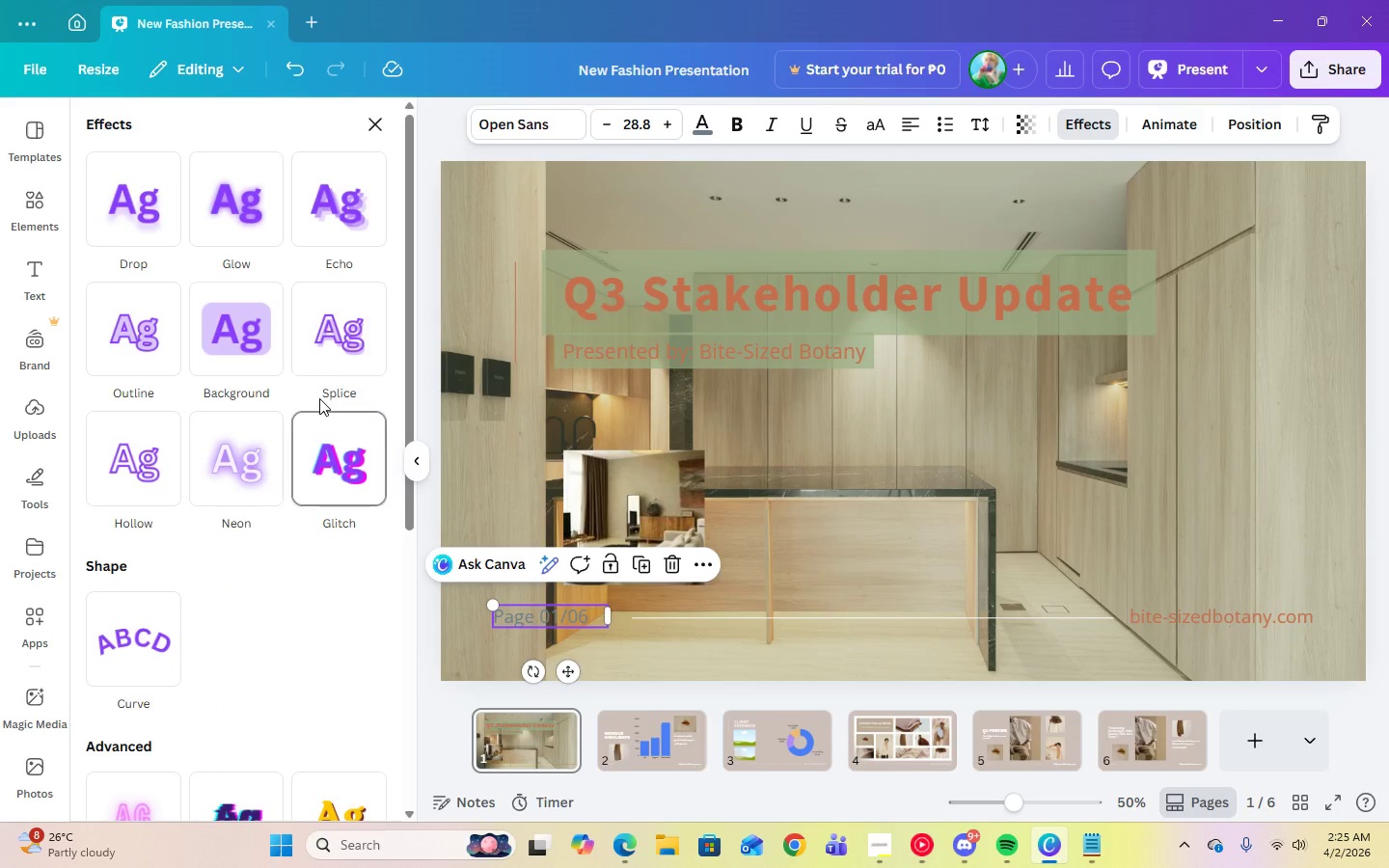 
left_click([250, 330])
 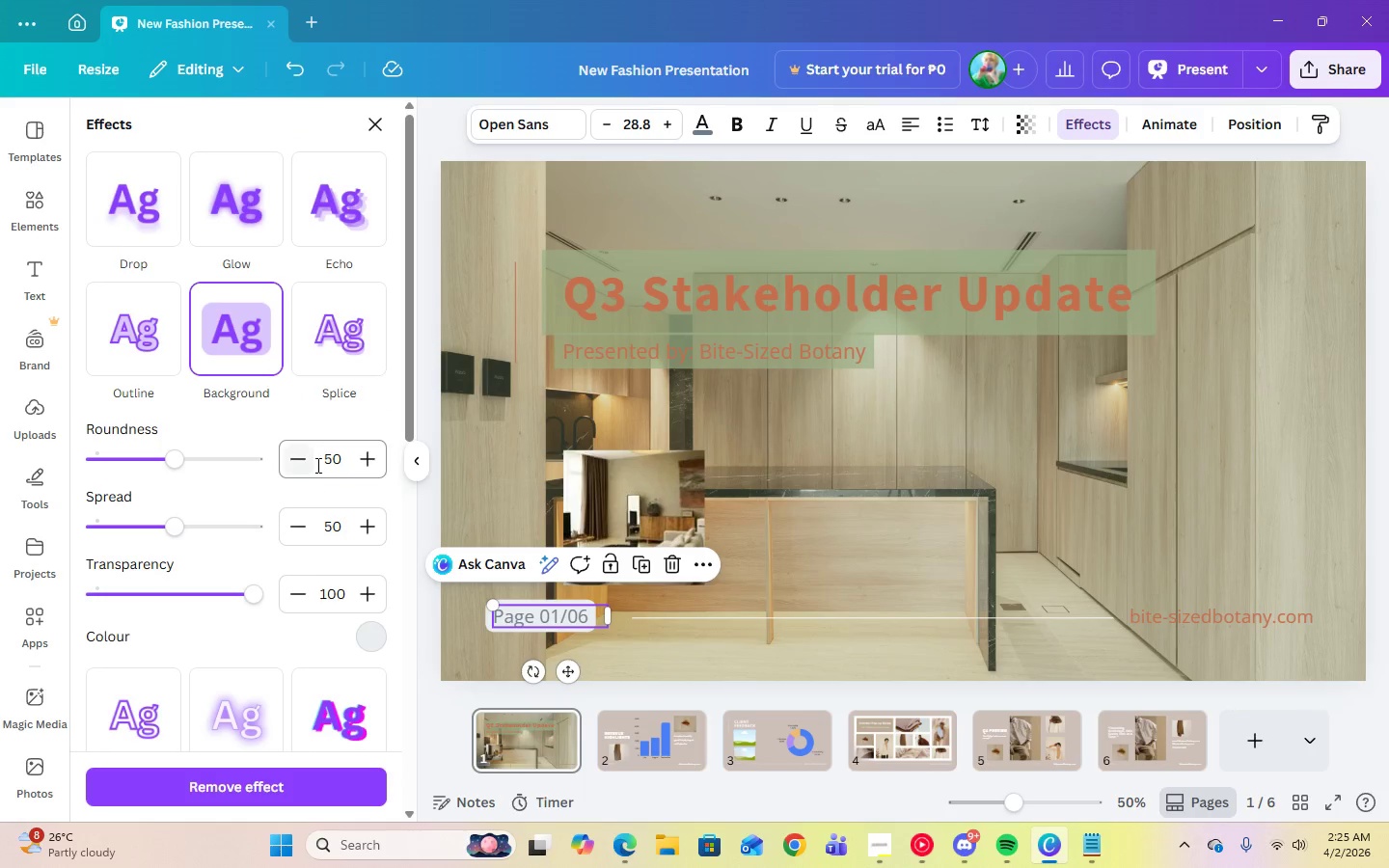 
left_click([320, 464])
 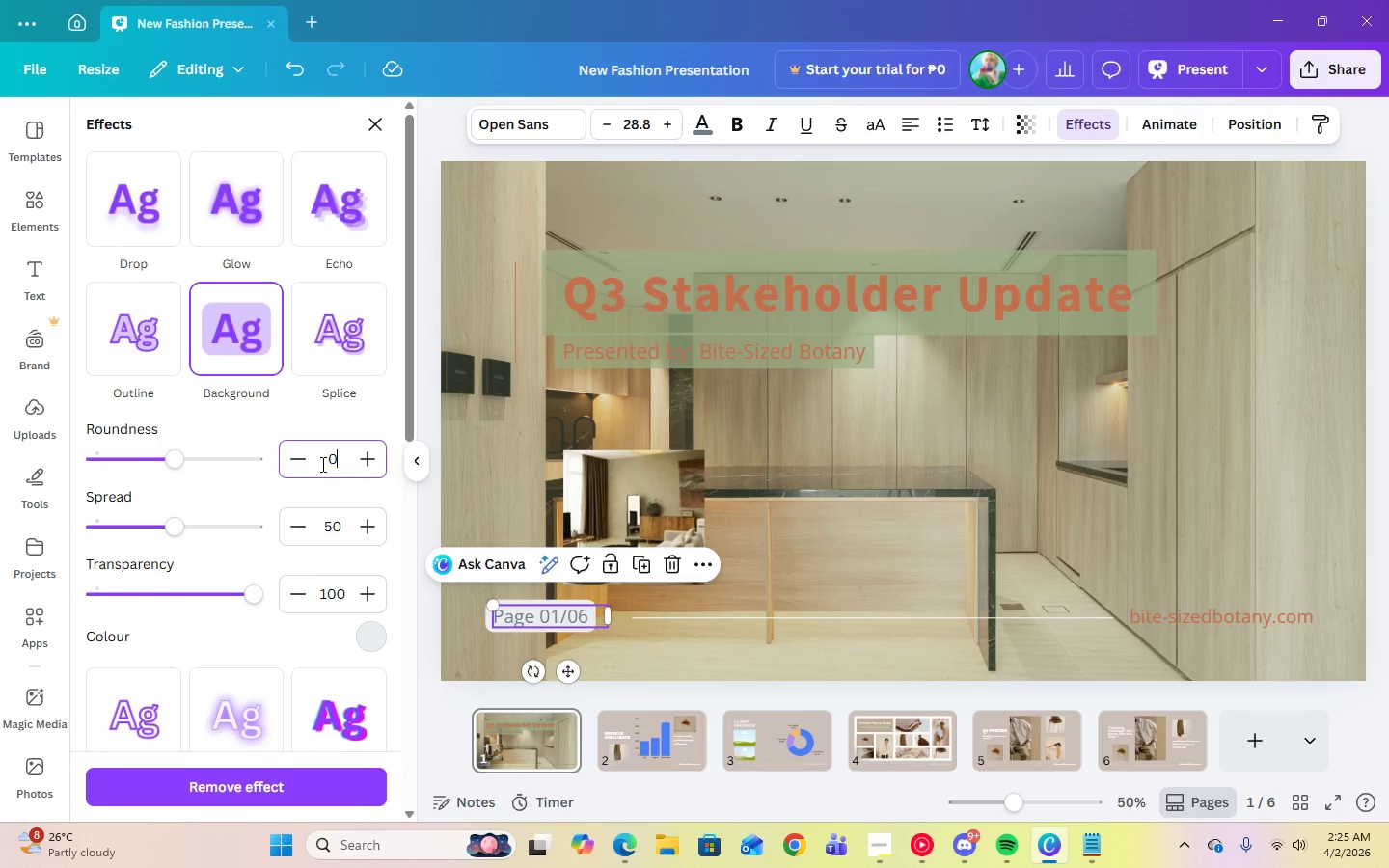 
key(Numpad0)
 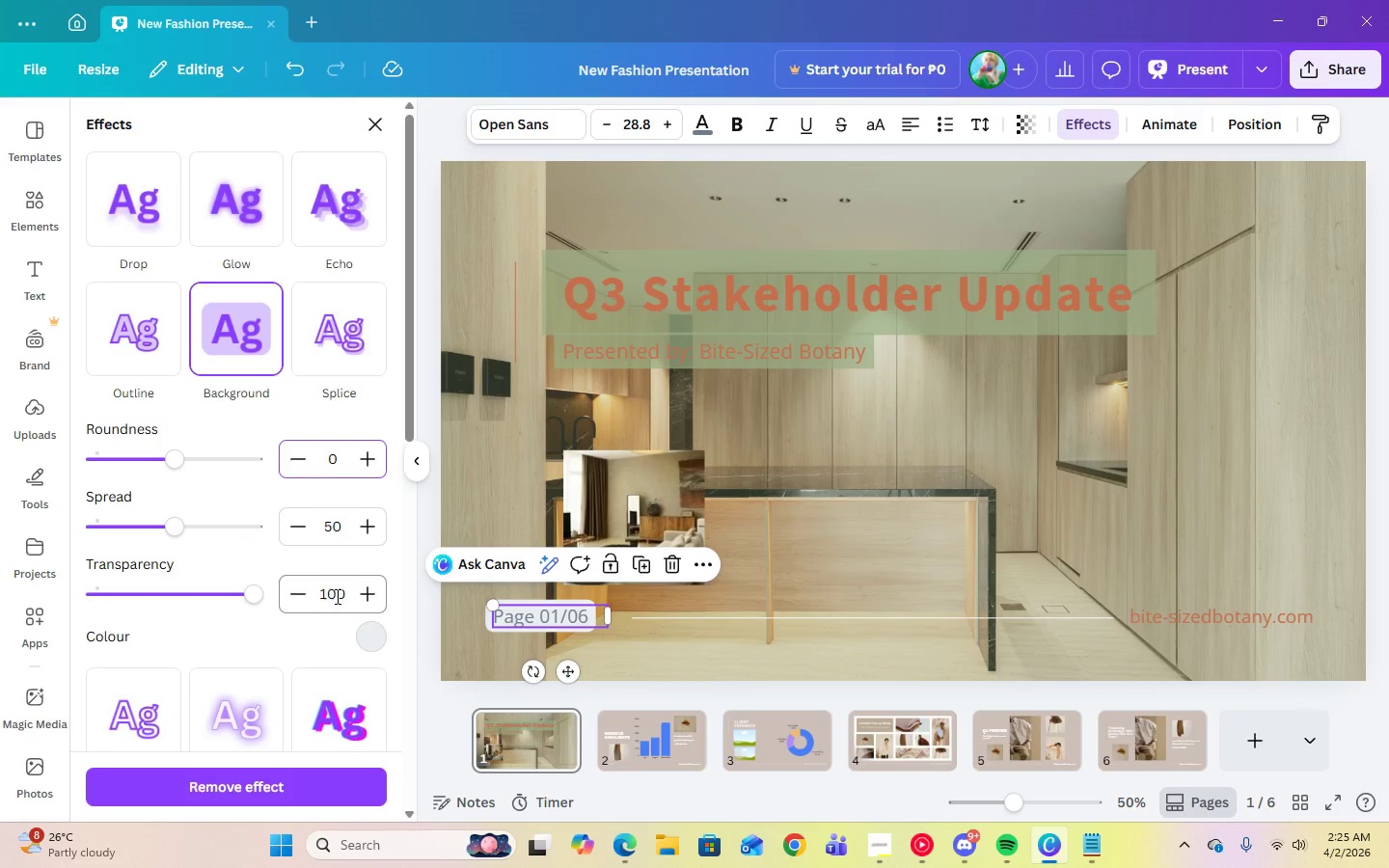 
left_click([336, 599])
 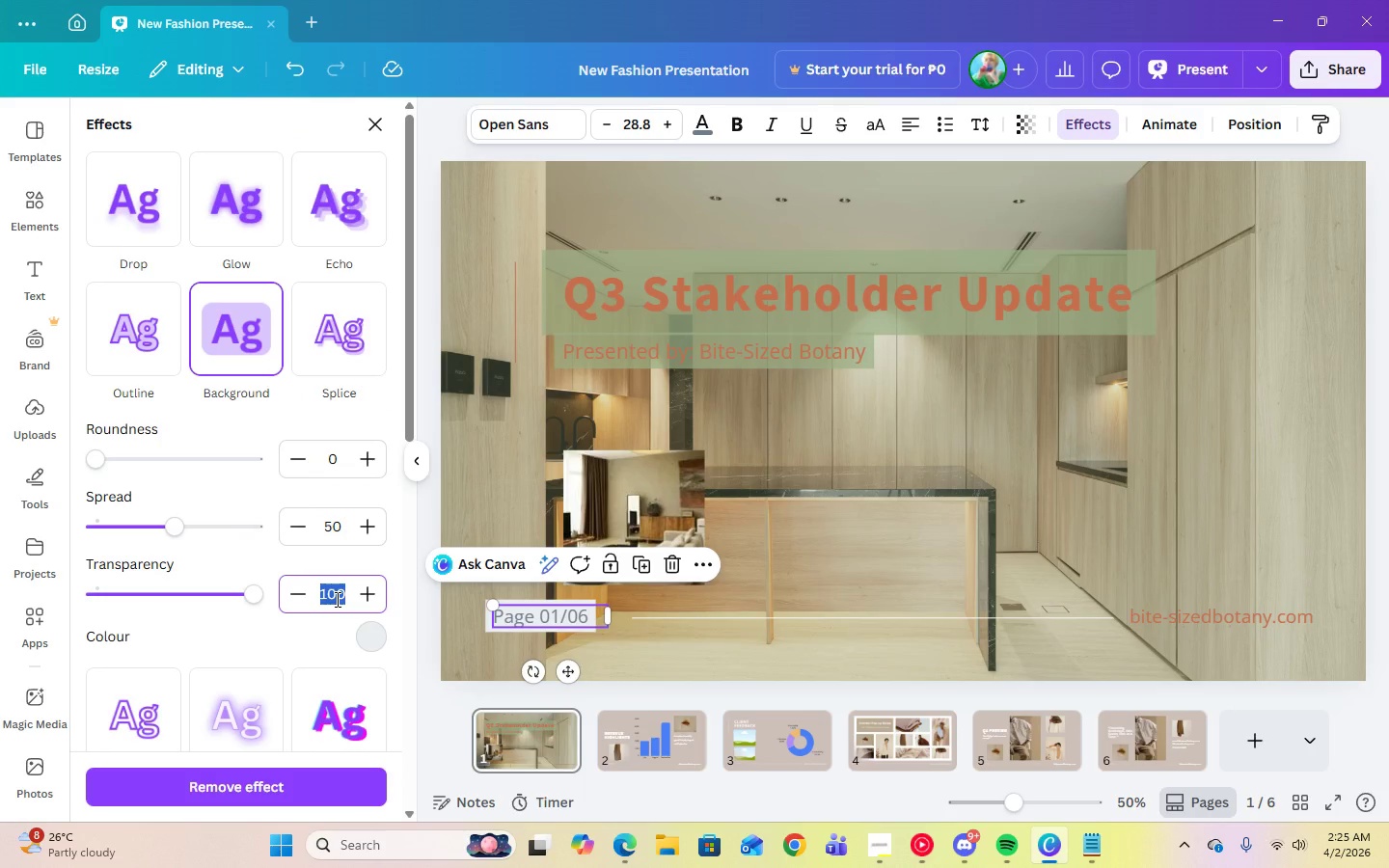 
key(Numpad5)
 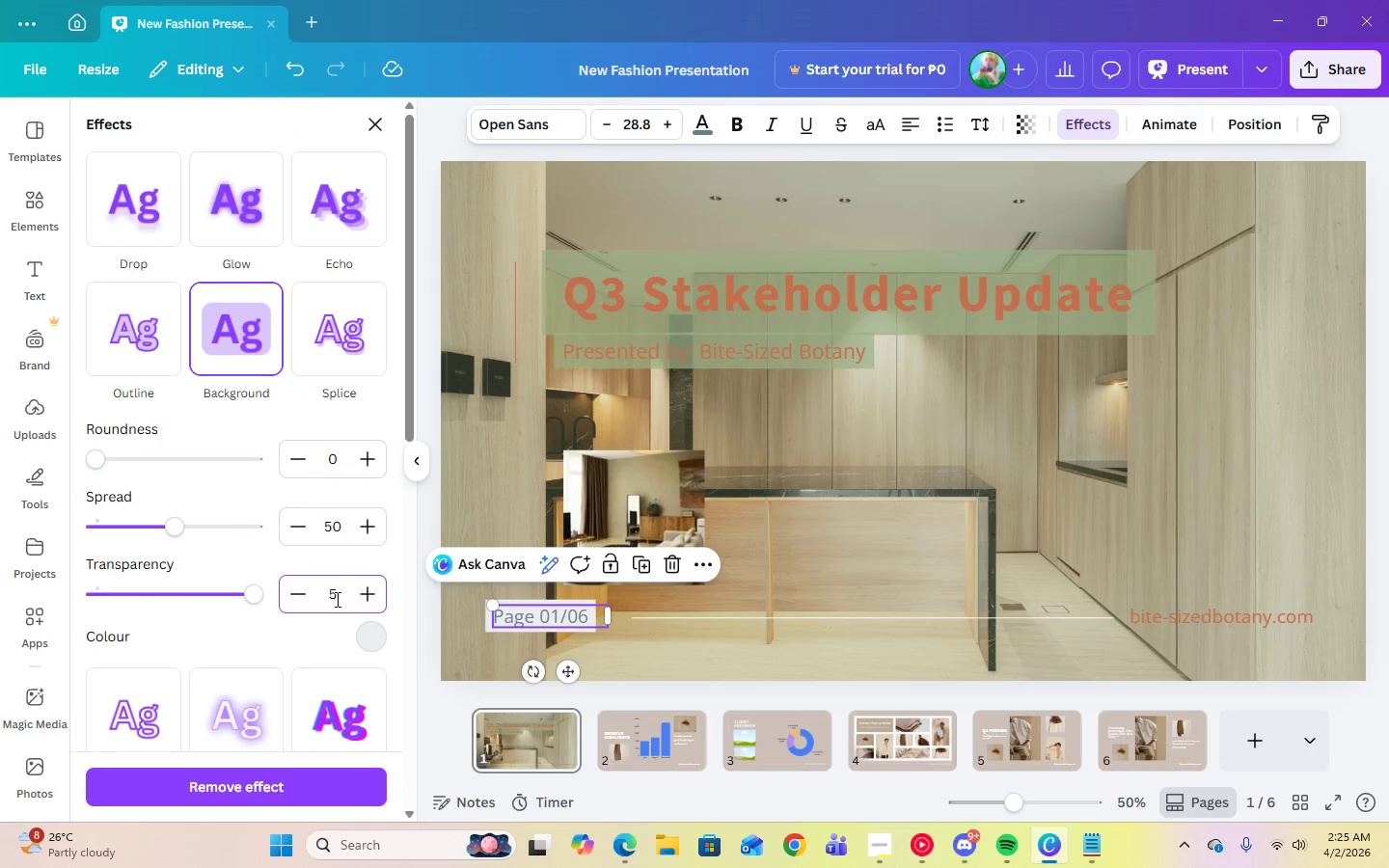 
key(Numpad0)
 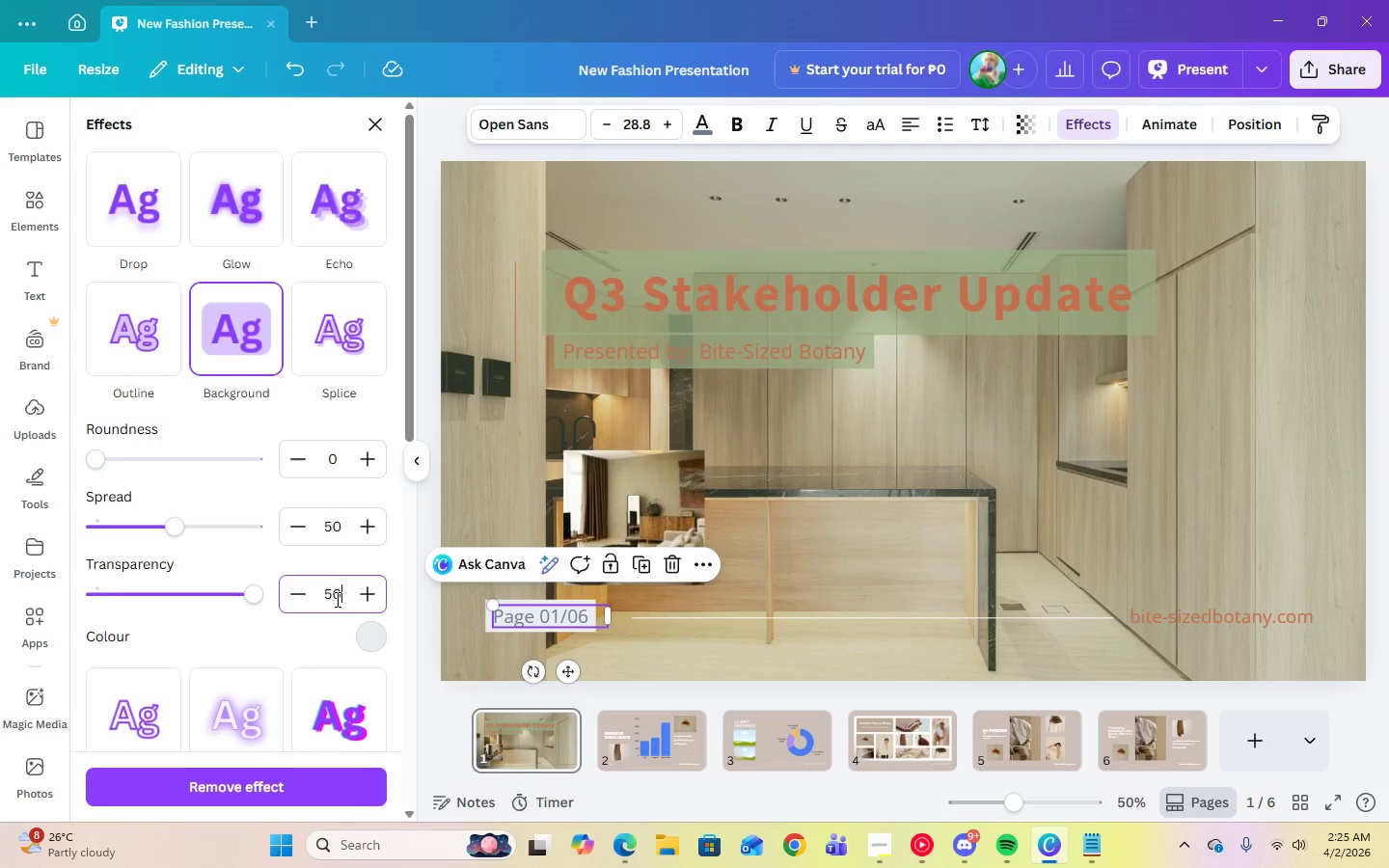 
key(Backspace)
 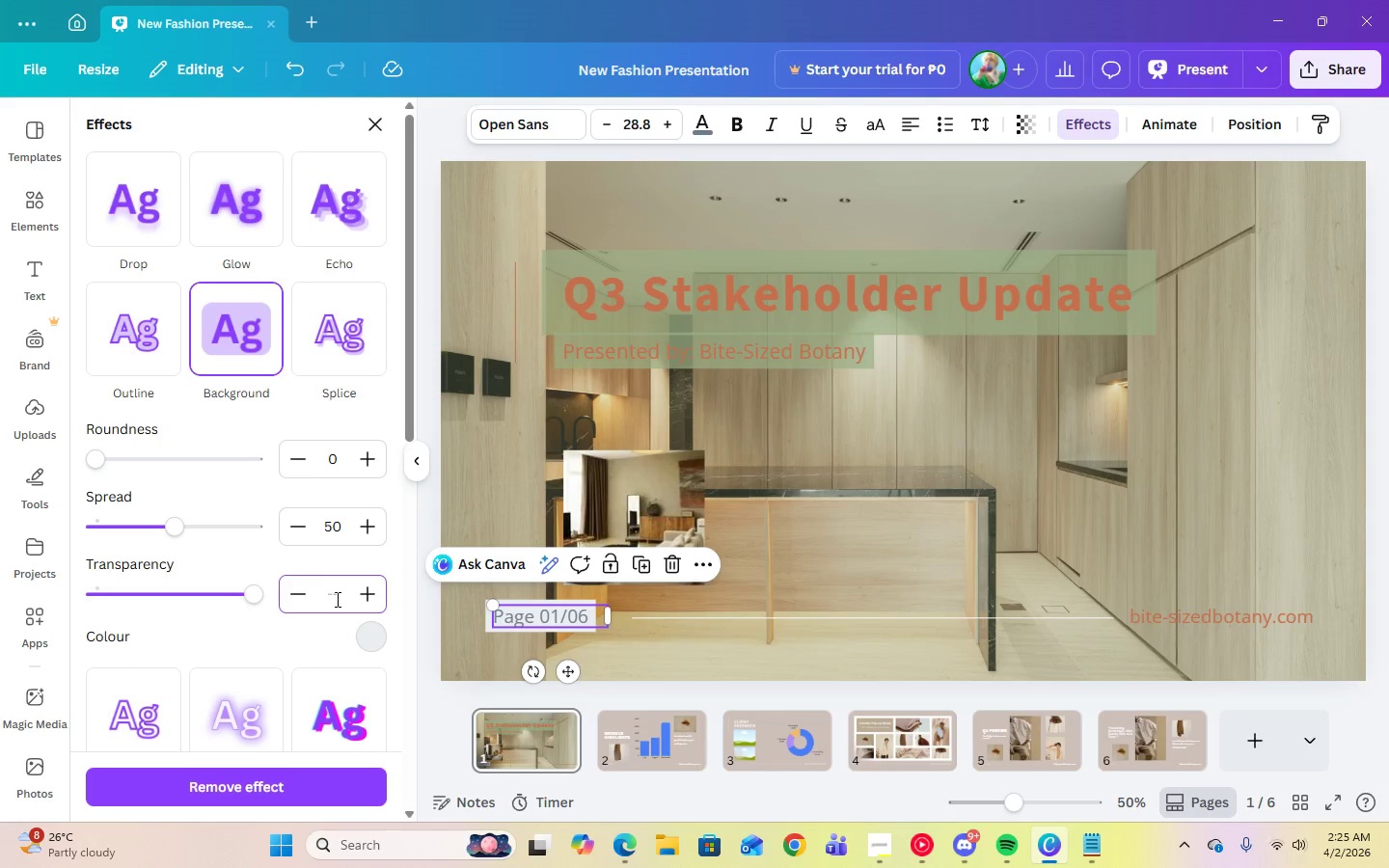 
key(Backspace)
 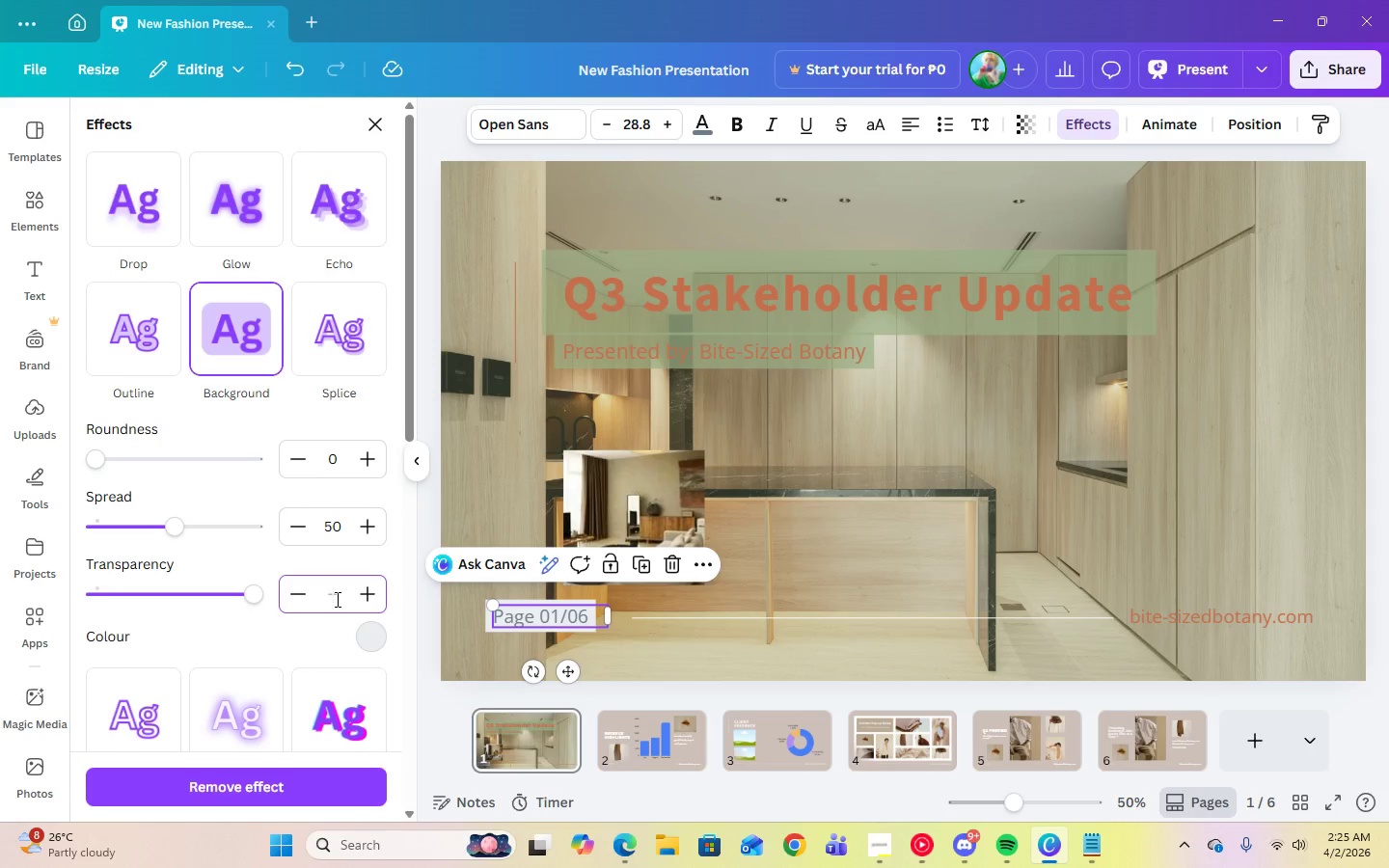 
key(Numpad7)
 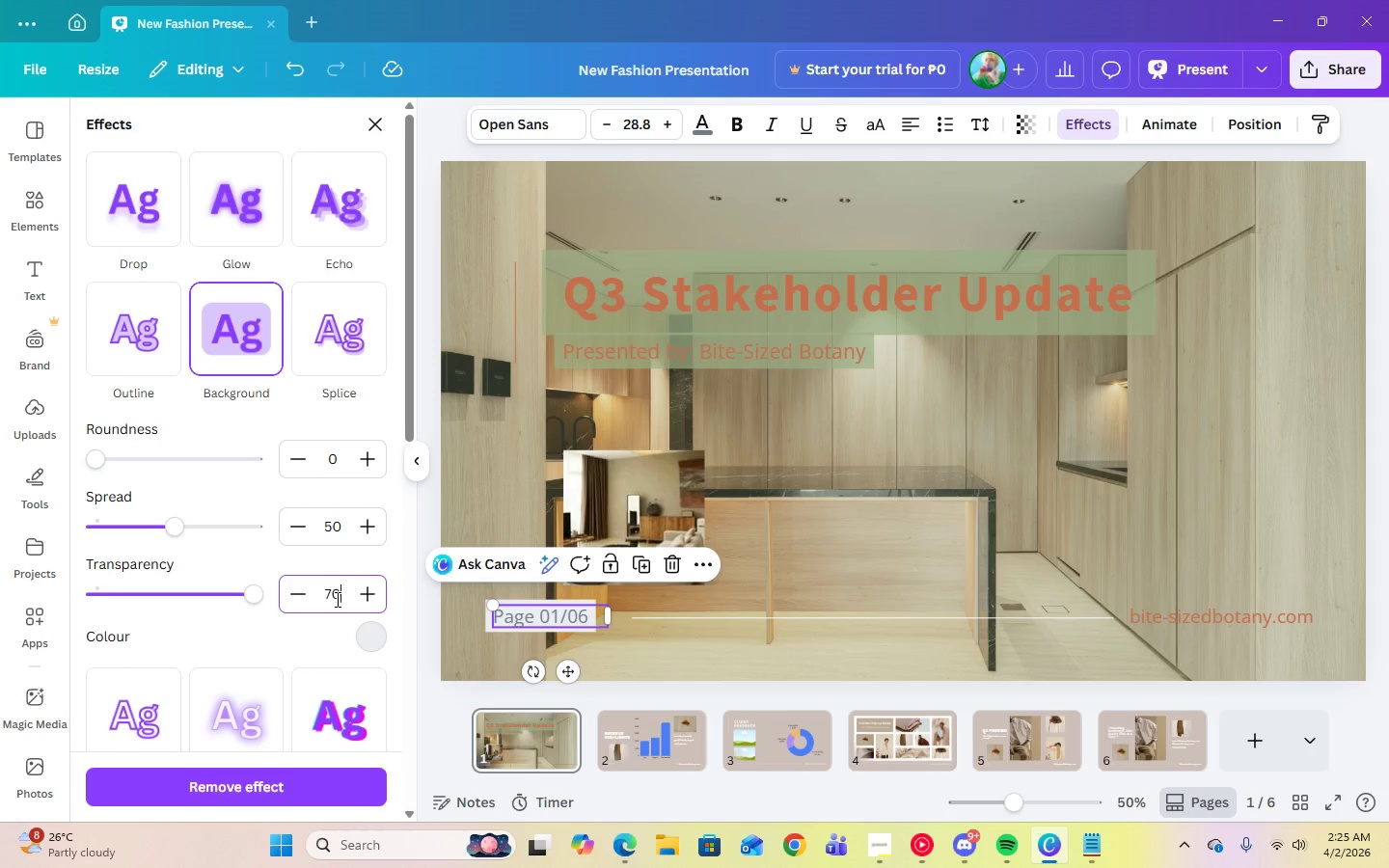 
key(Numpad0)
 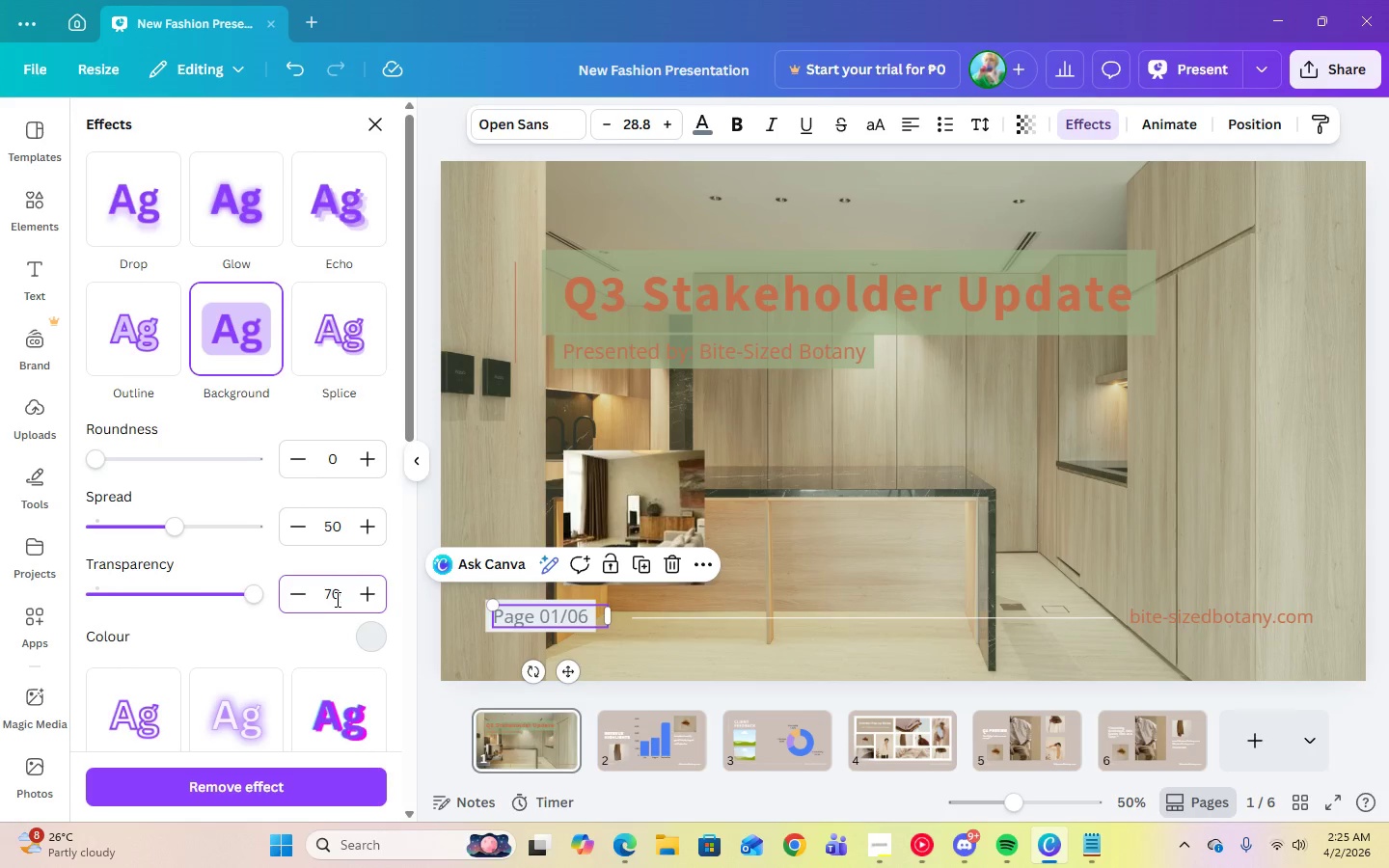 
key(Enter)
 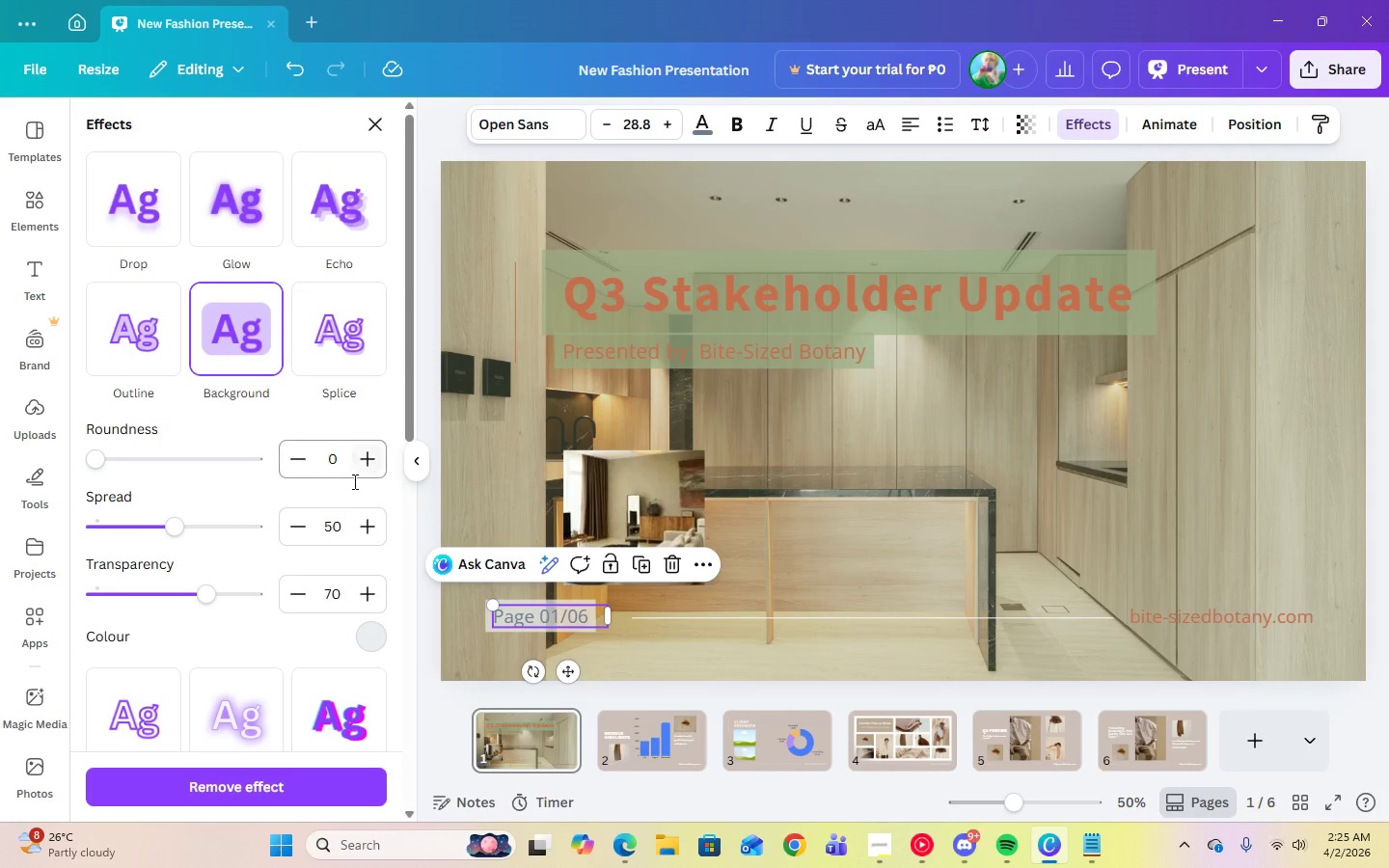 
scroll: coordinate [319, 643], scroll_direction: down, amount: 1.0
 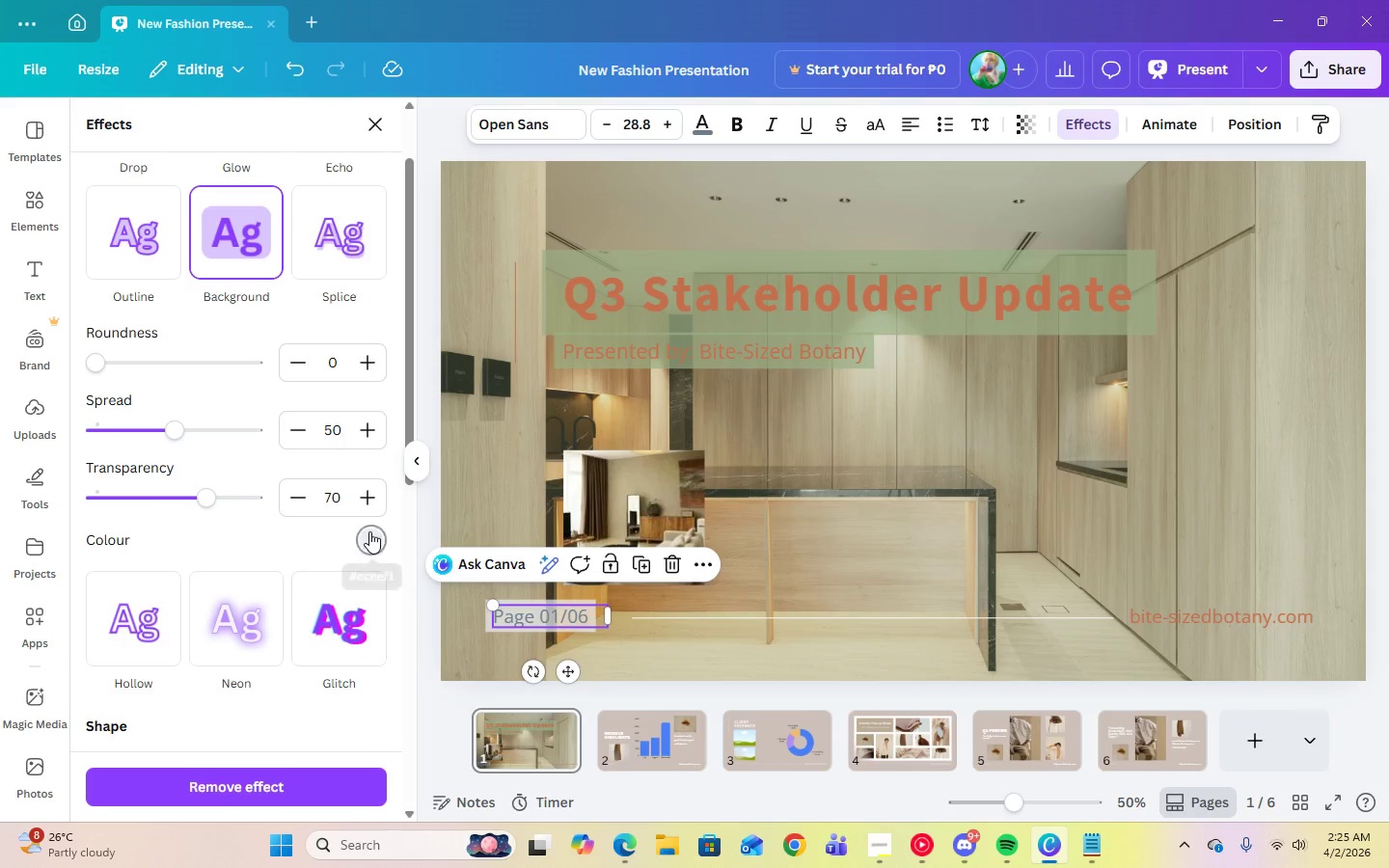 
left_click([367, 537])
 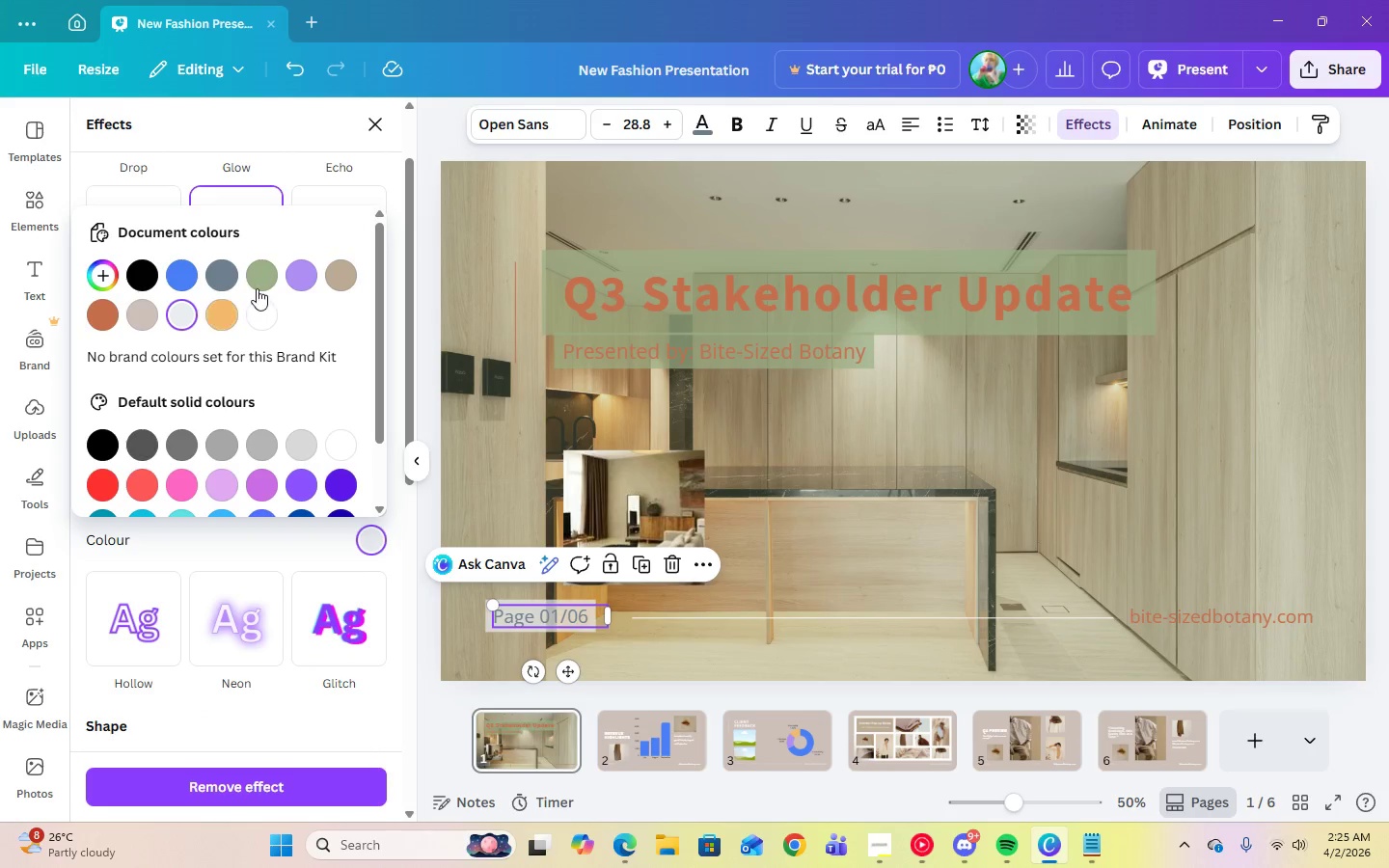 
left_click([259, 285])
 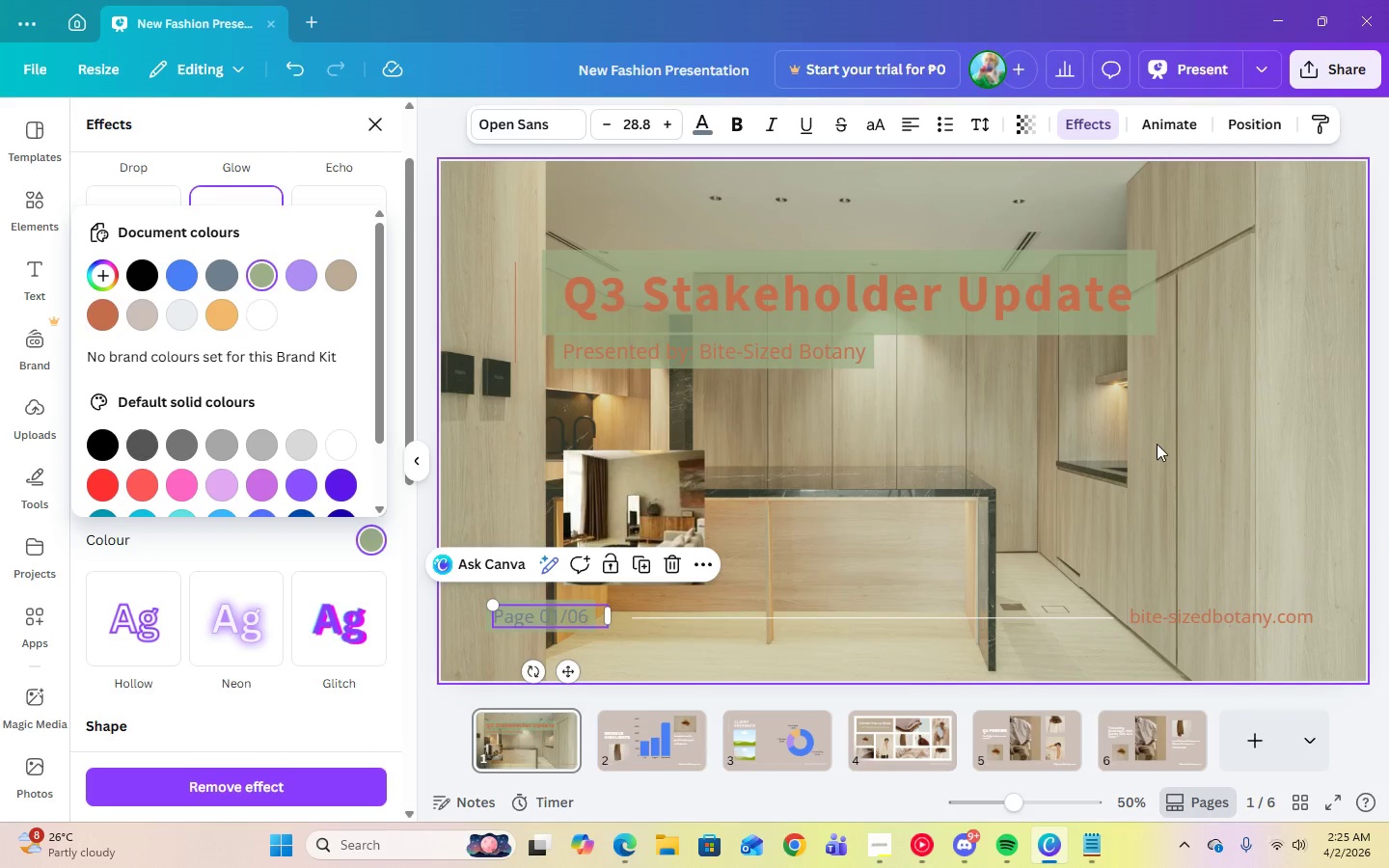 
left_click([1176, 457])
 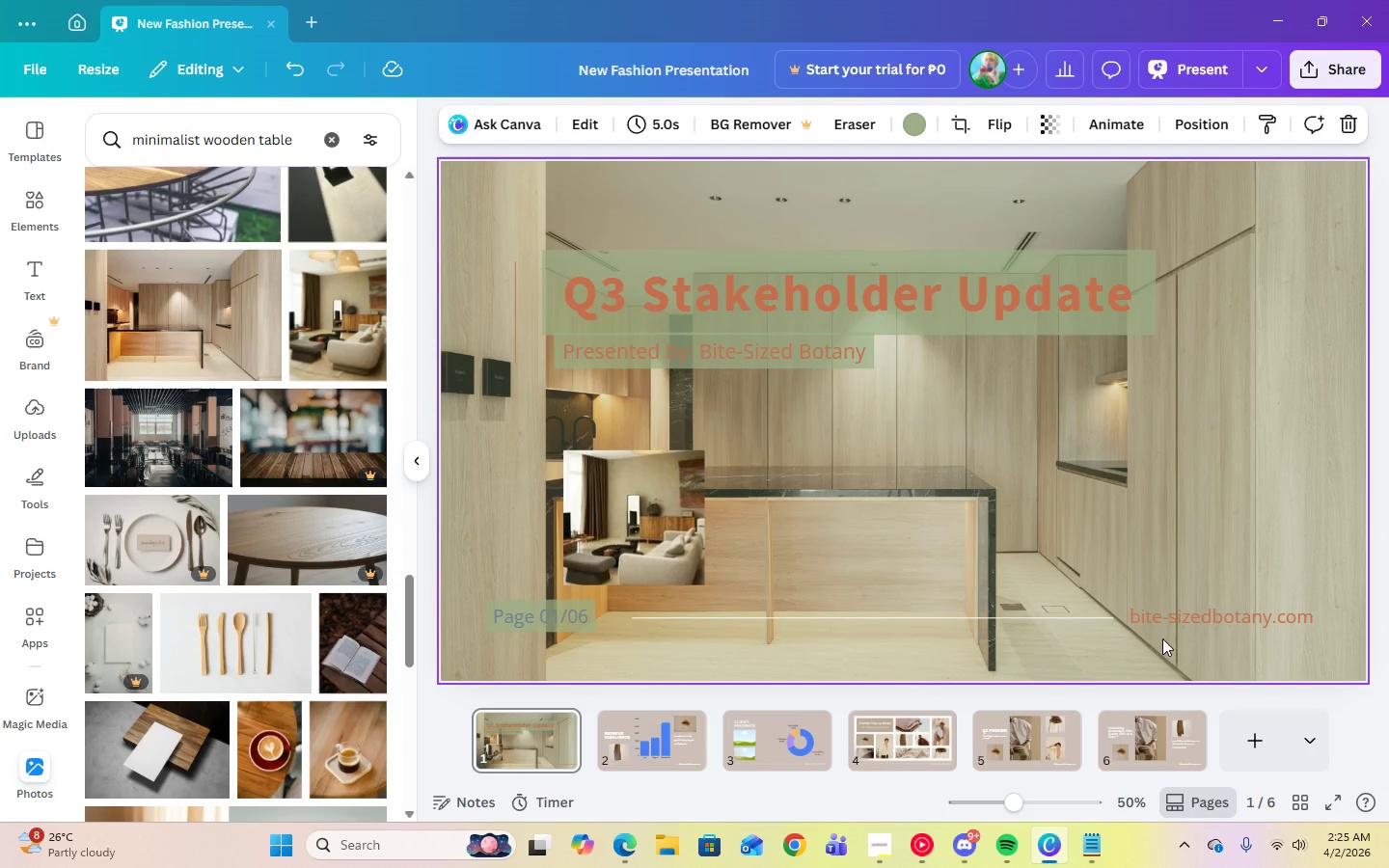 
left_click([1159, 619])
 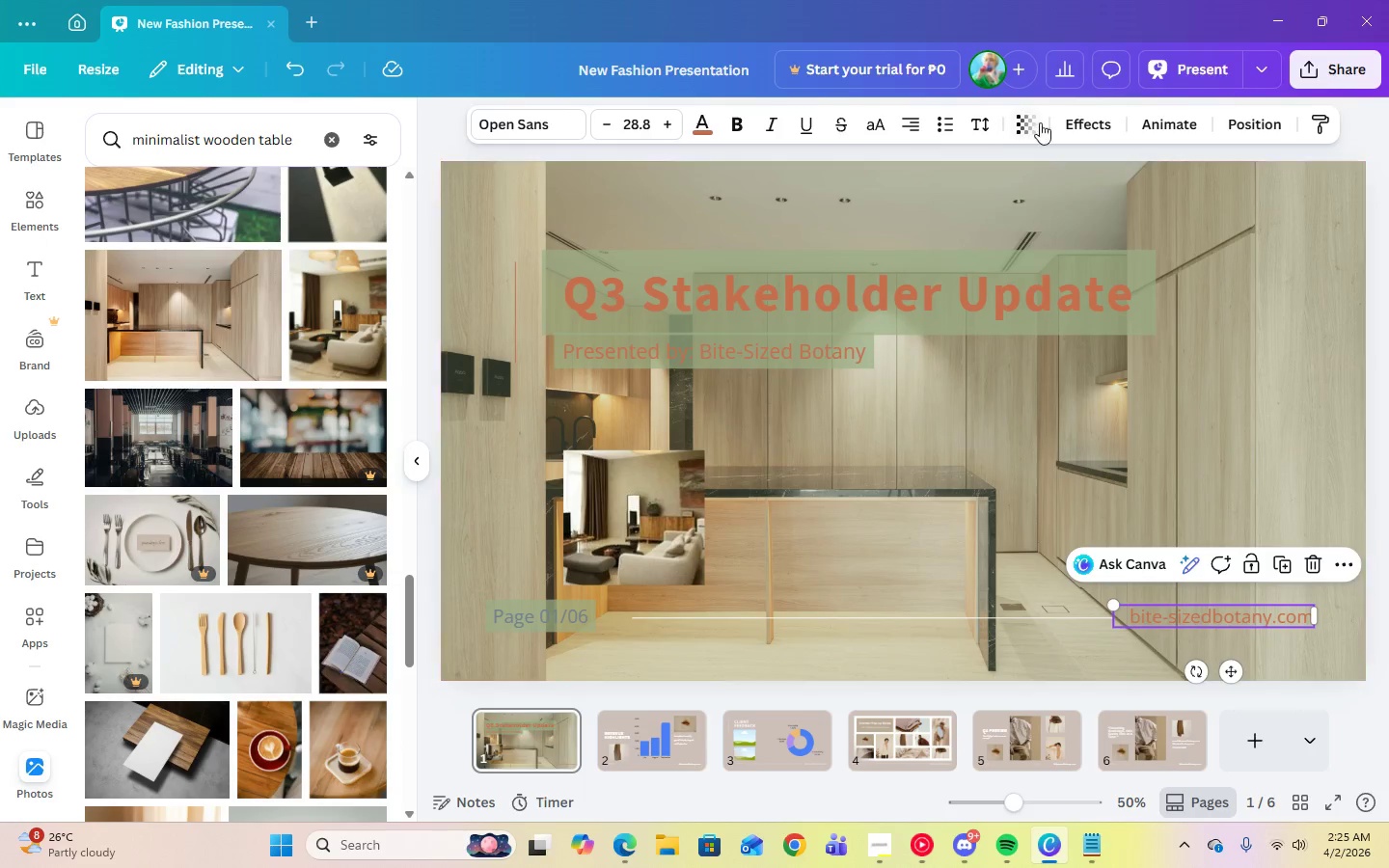 
left_click([1083, 126])
 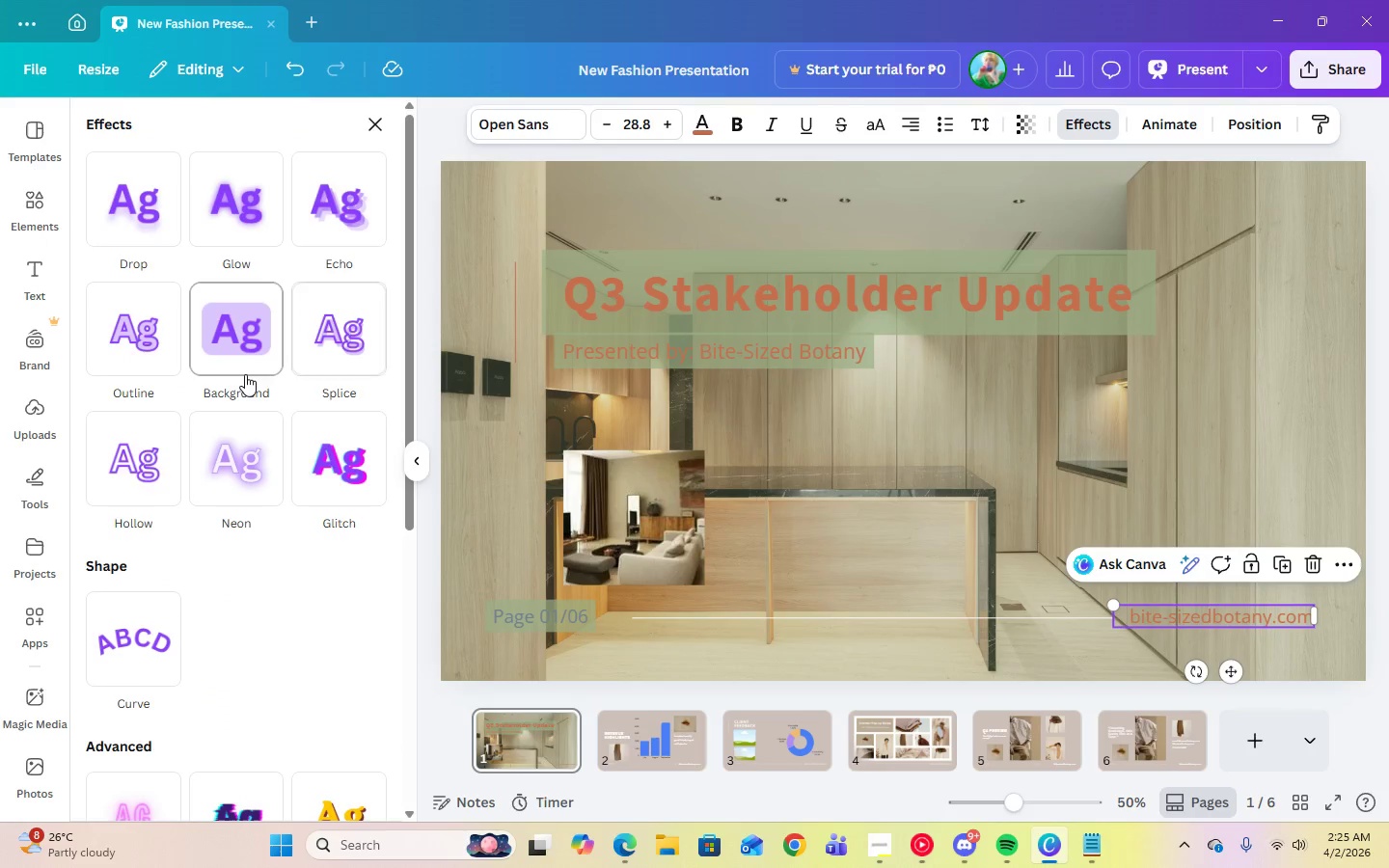 
left_click([244, 374])
 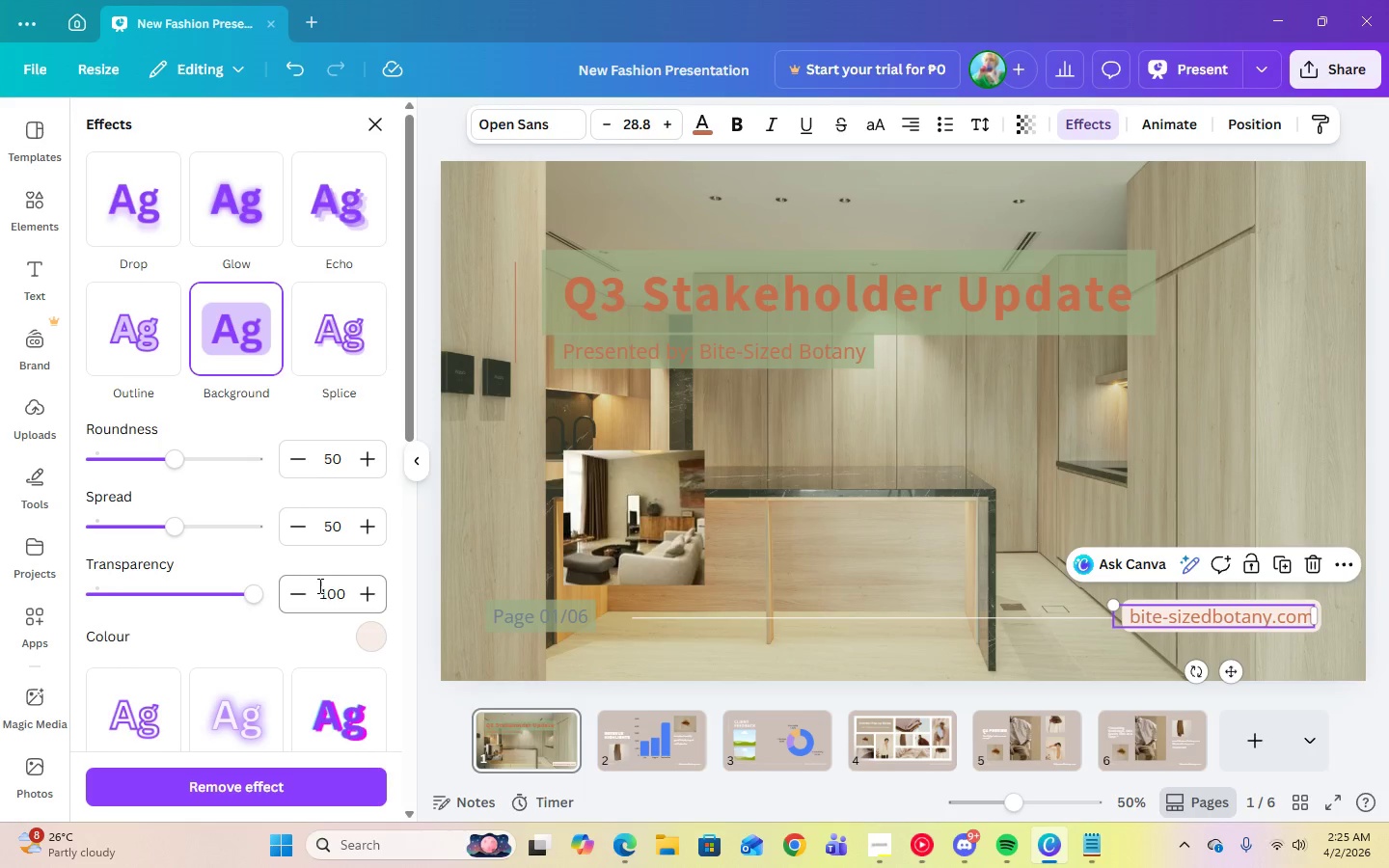 
left_click([325, 590])
 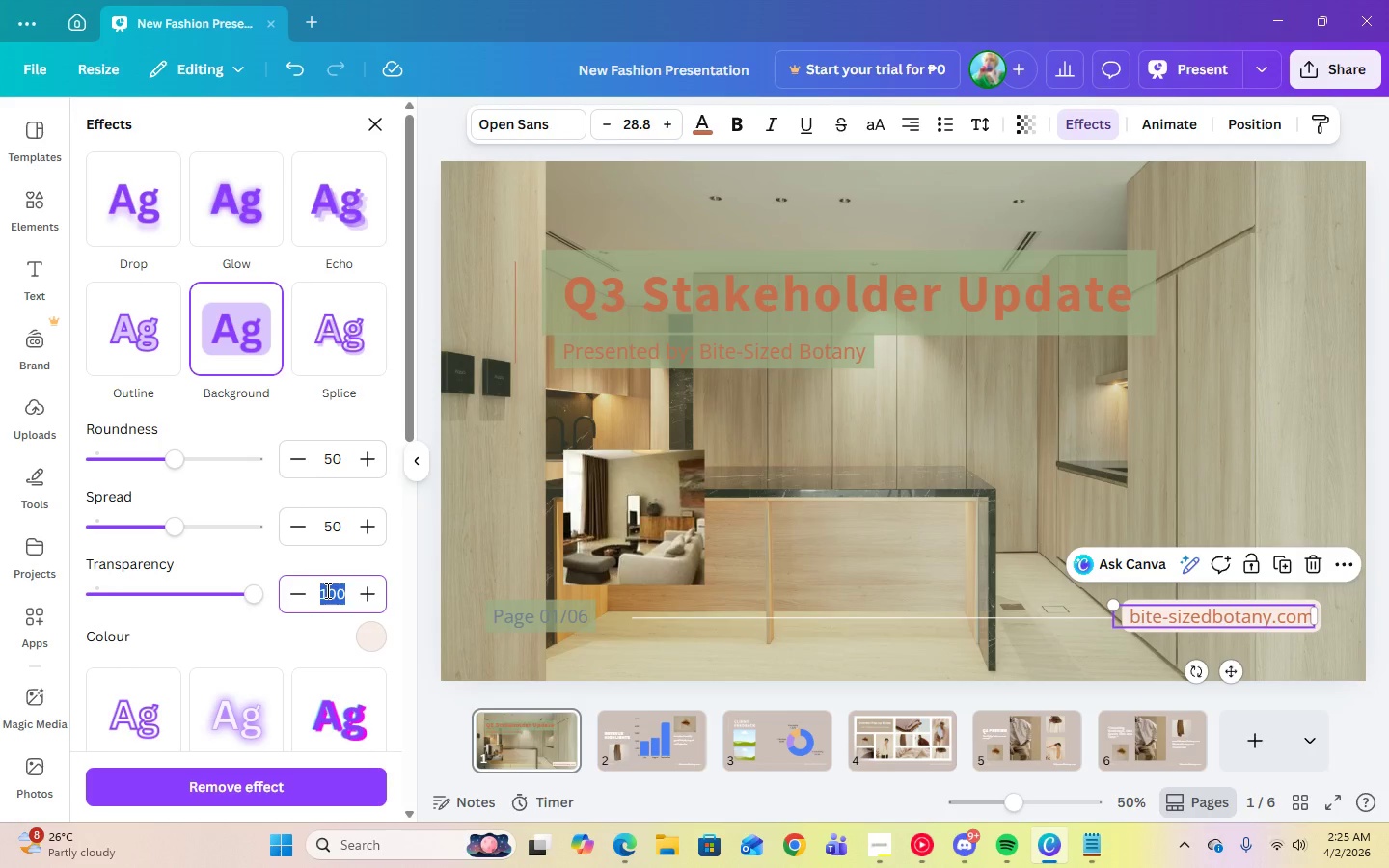 
key(Numpad7)
 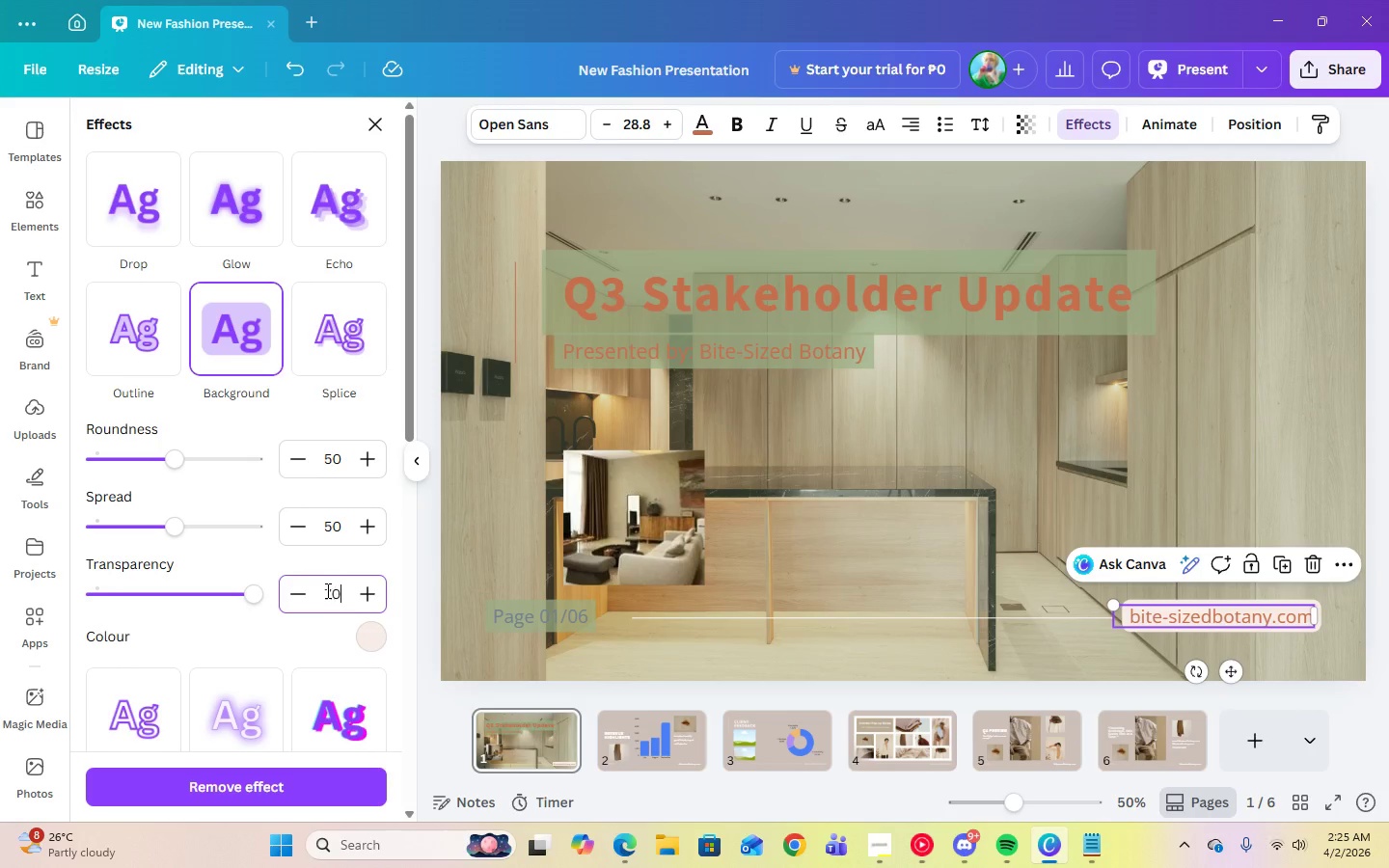 
key(Numpad0)
 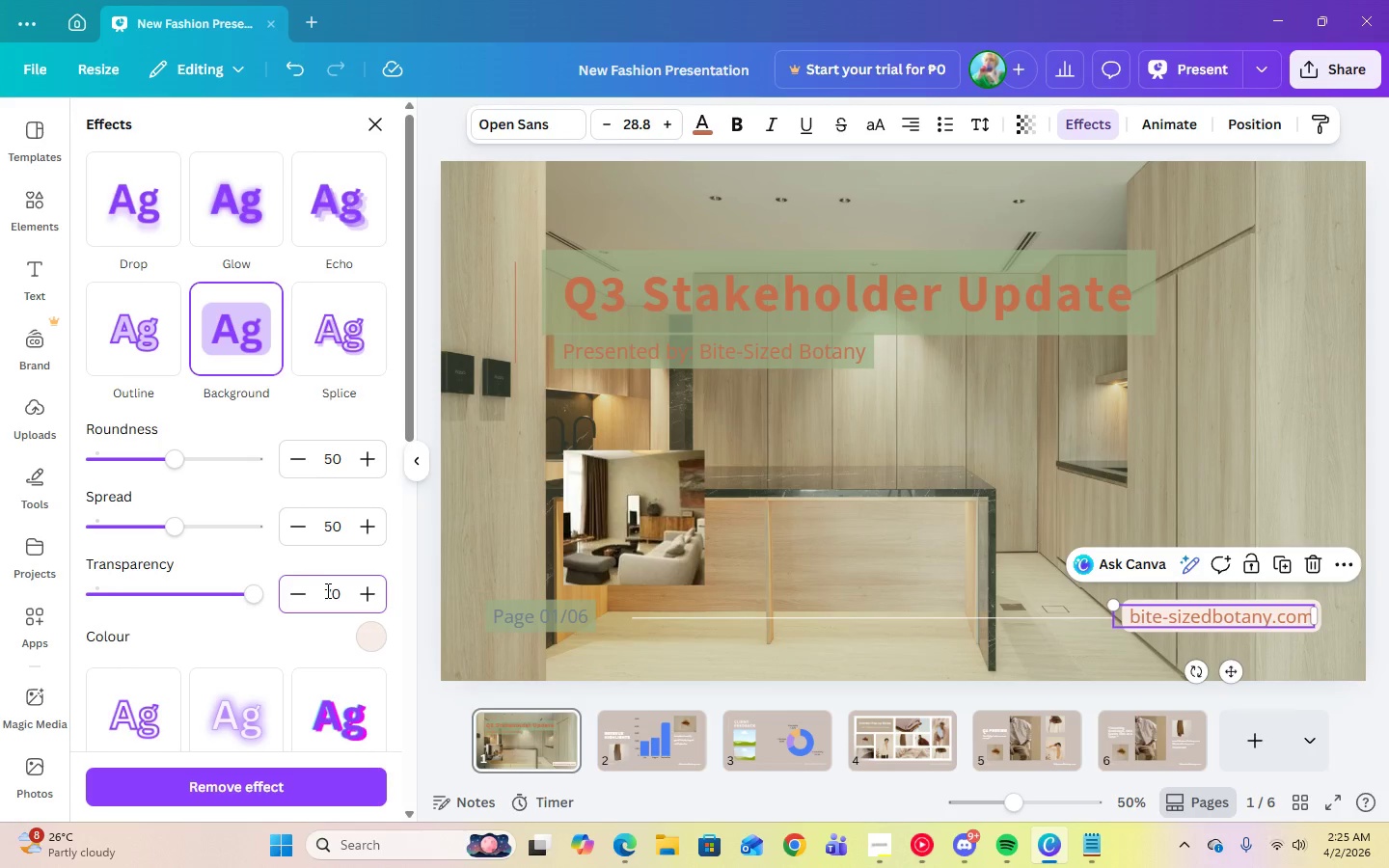 
key(Enter)
 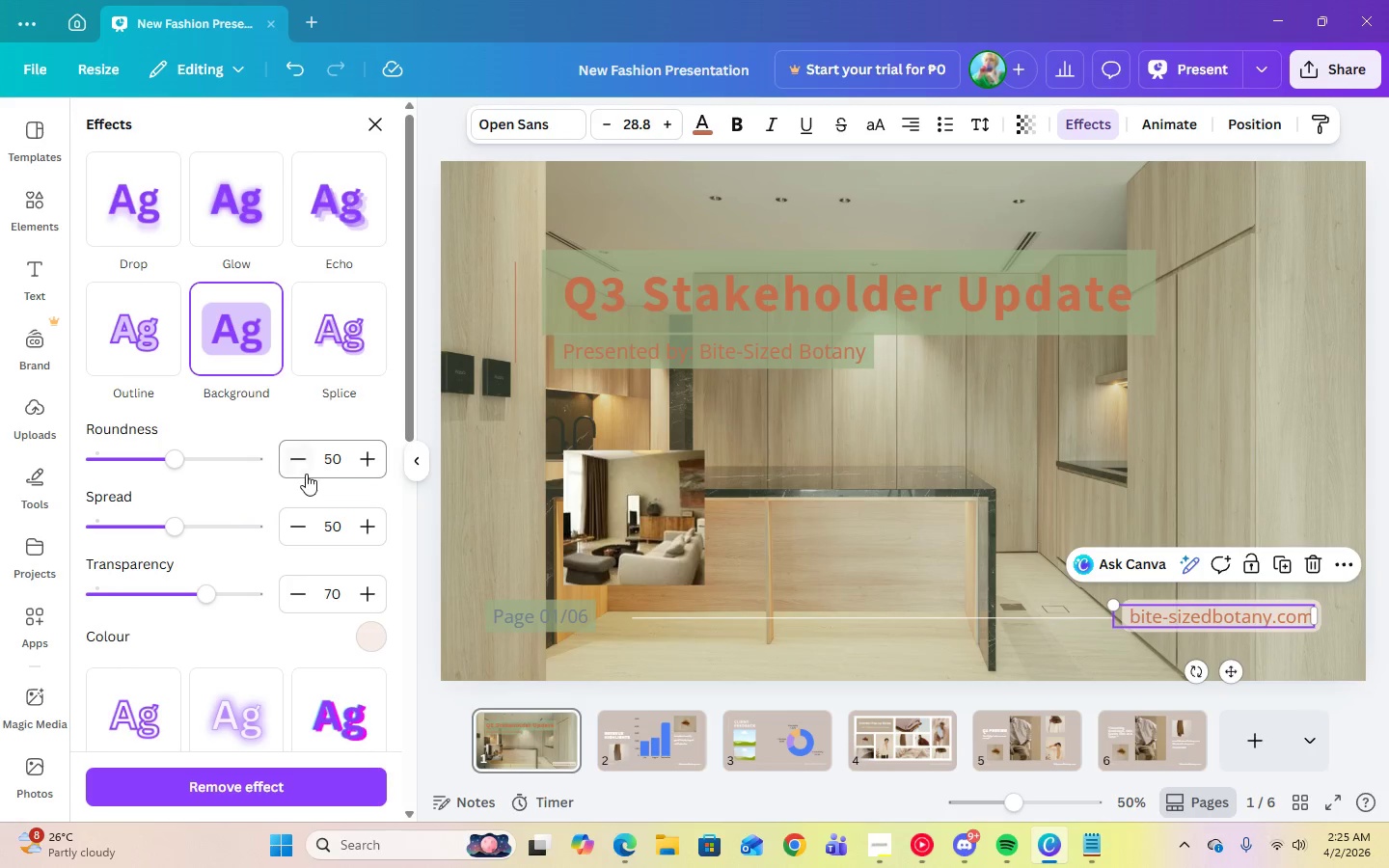 
left_click([327, 470])
 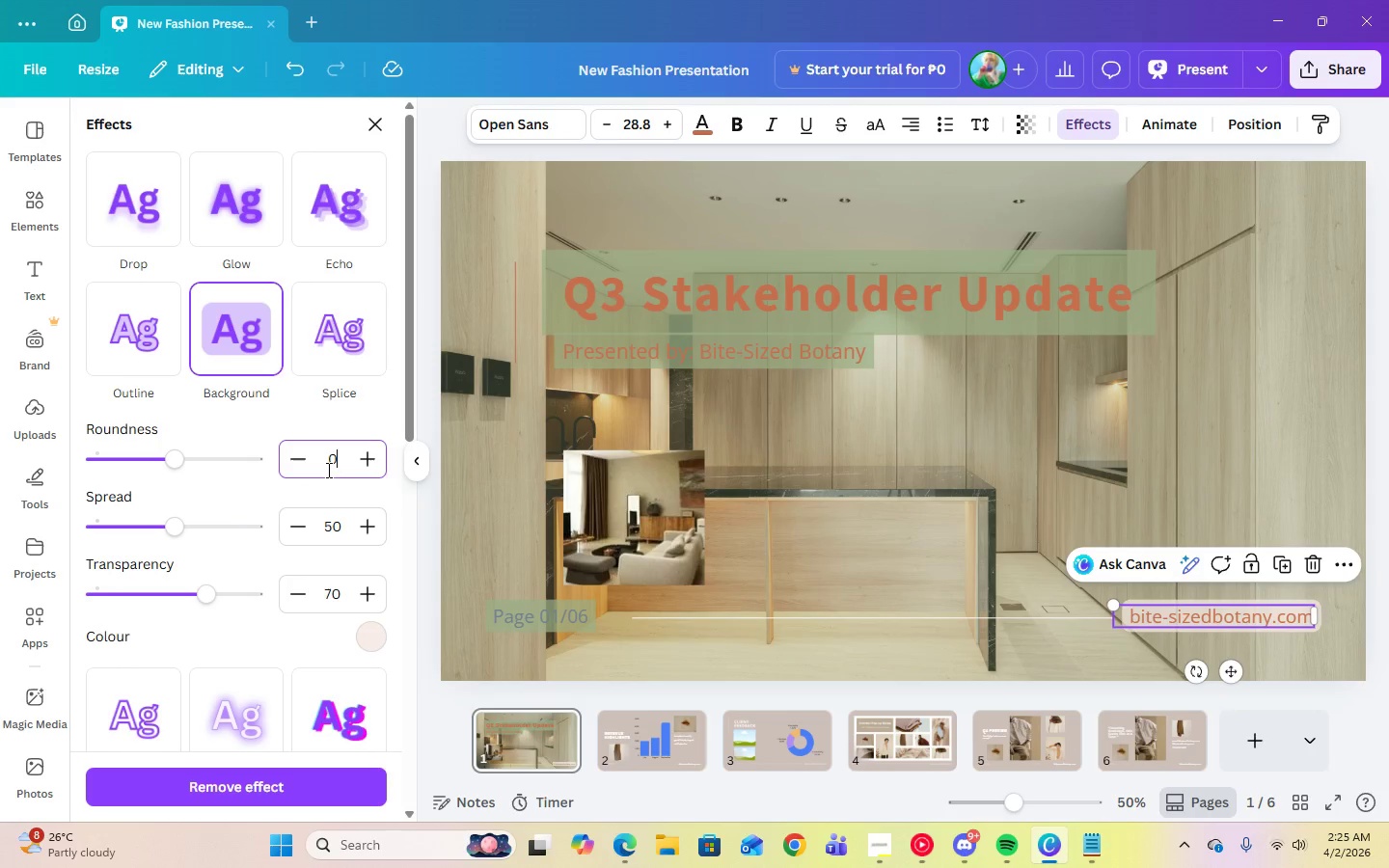 
key(Numpad0)
 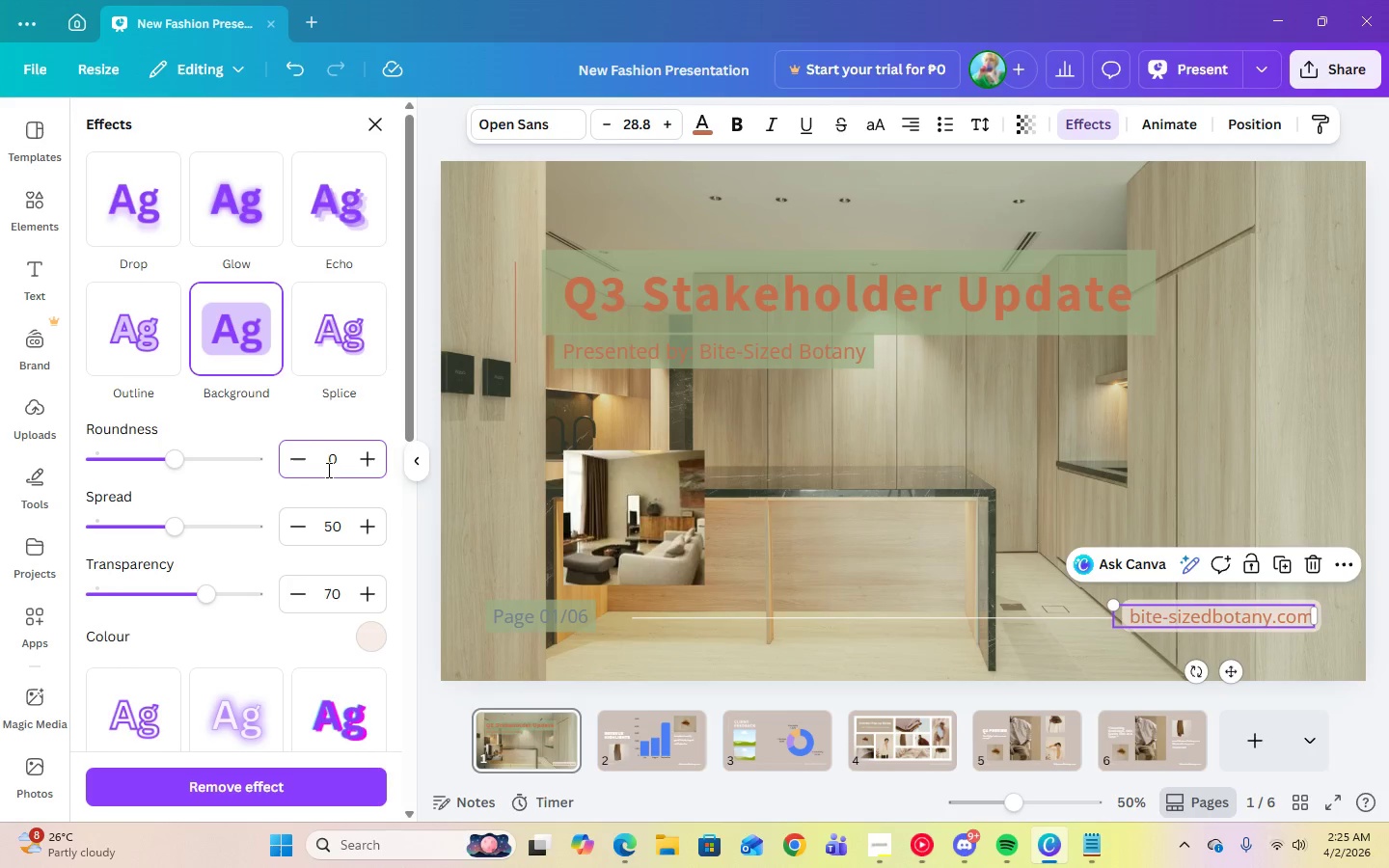 
key(Enter)
 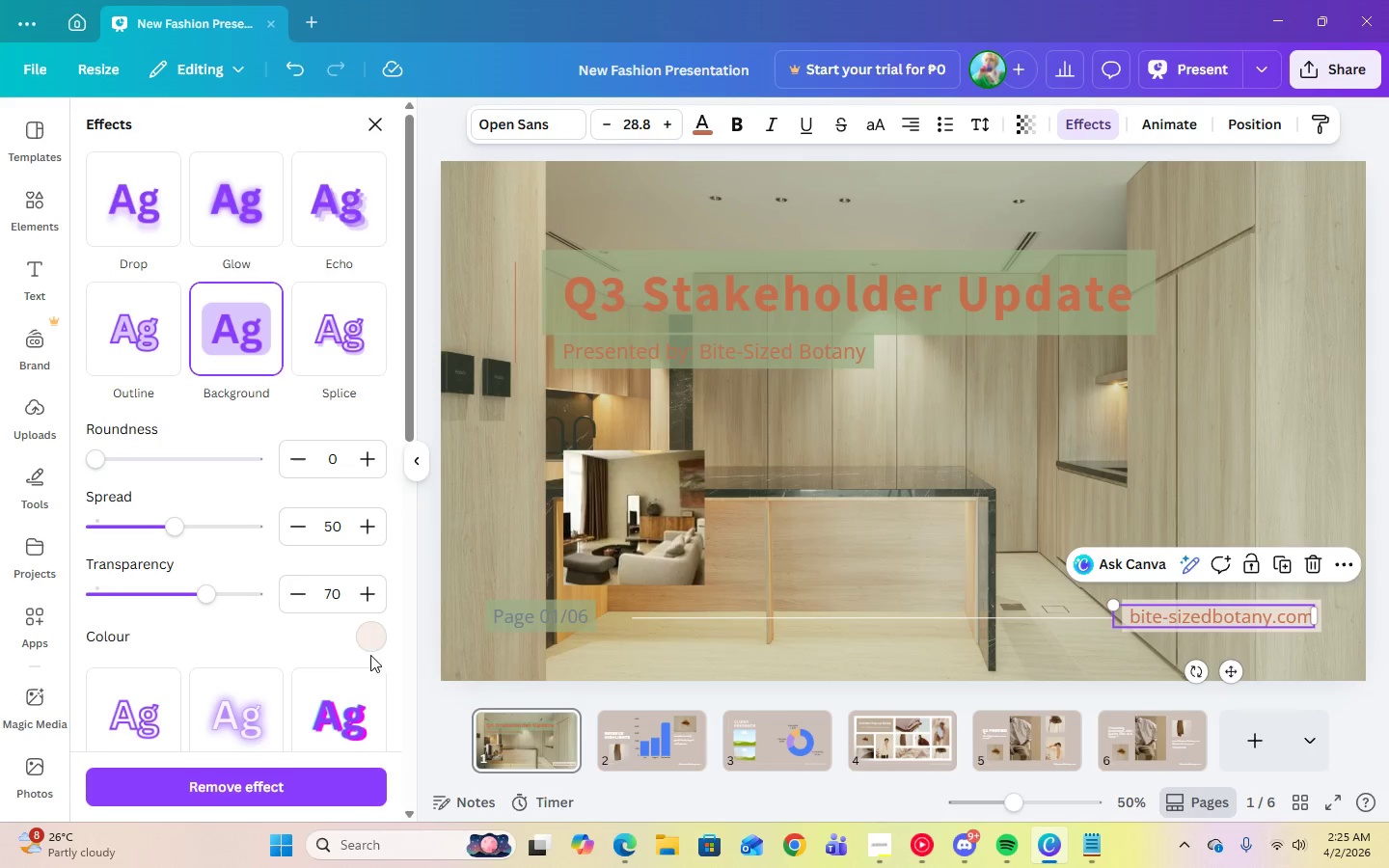 
left_click([360, 640])
 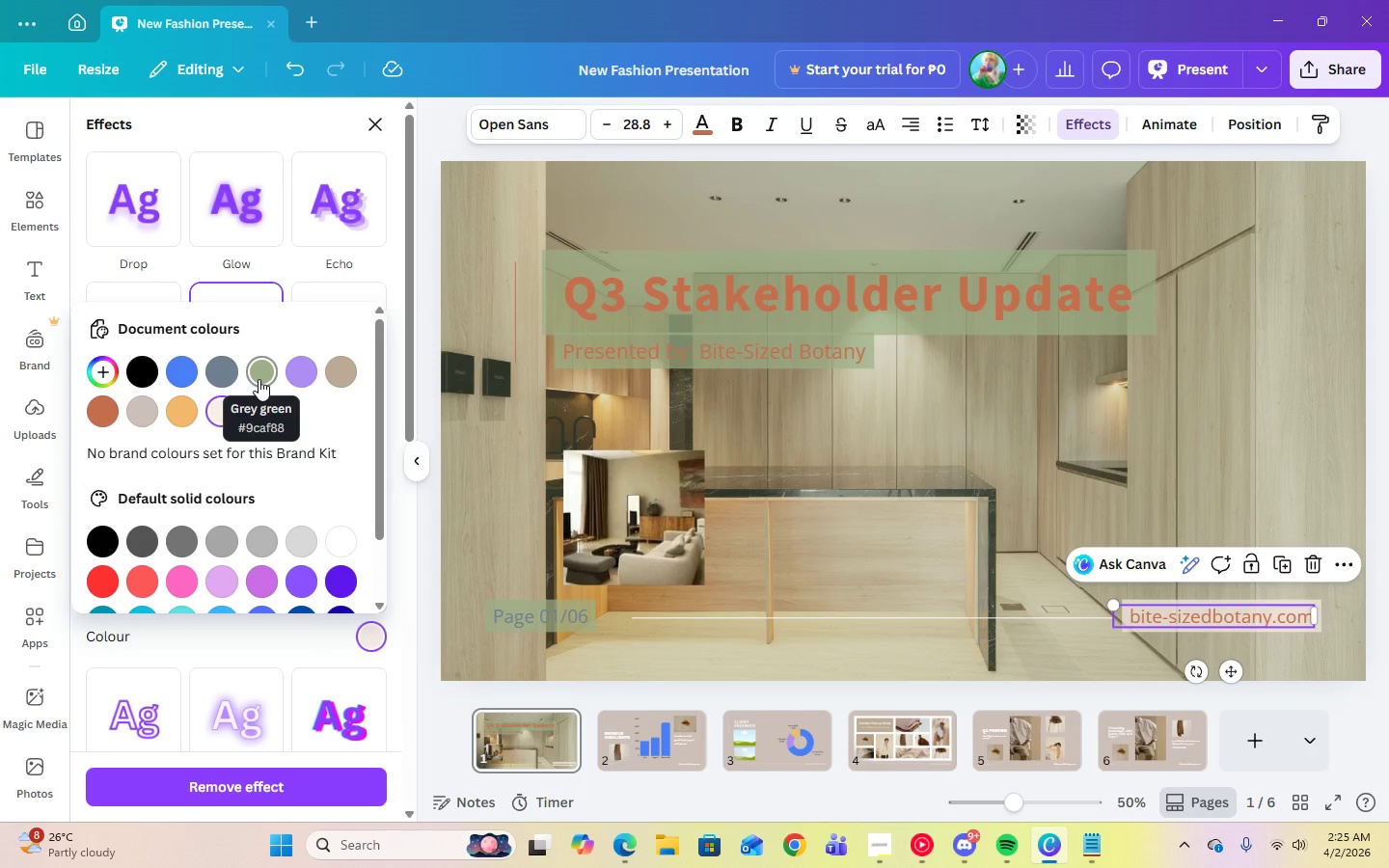 
left_click([259, 379])
 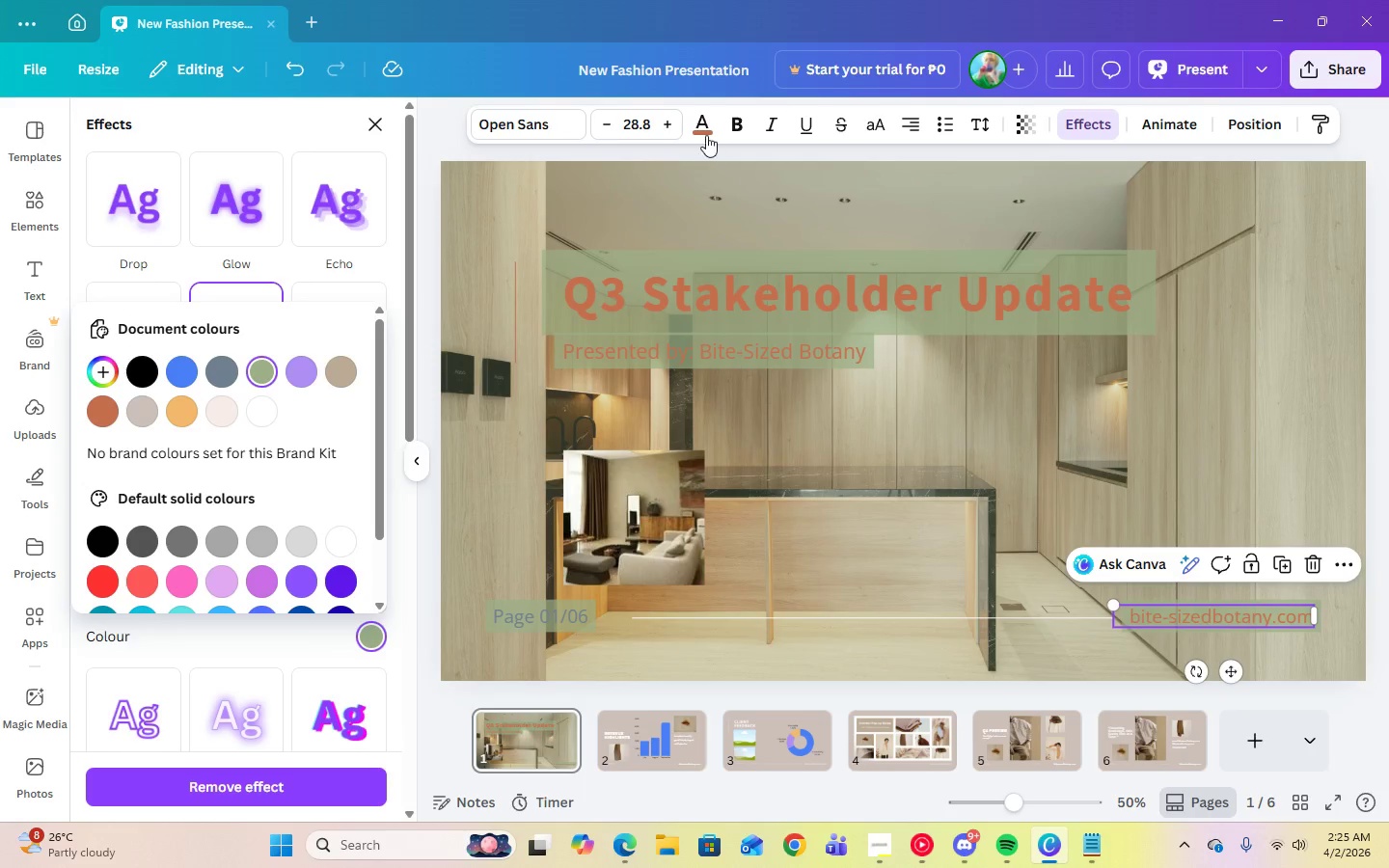 
left_click([706, 133])
 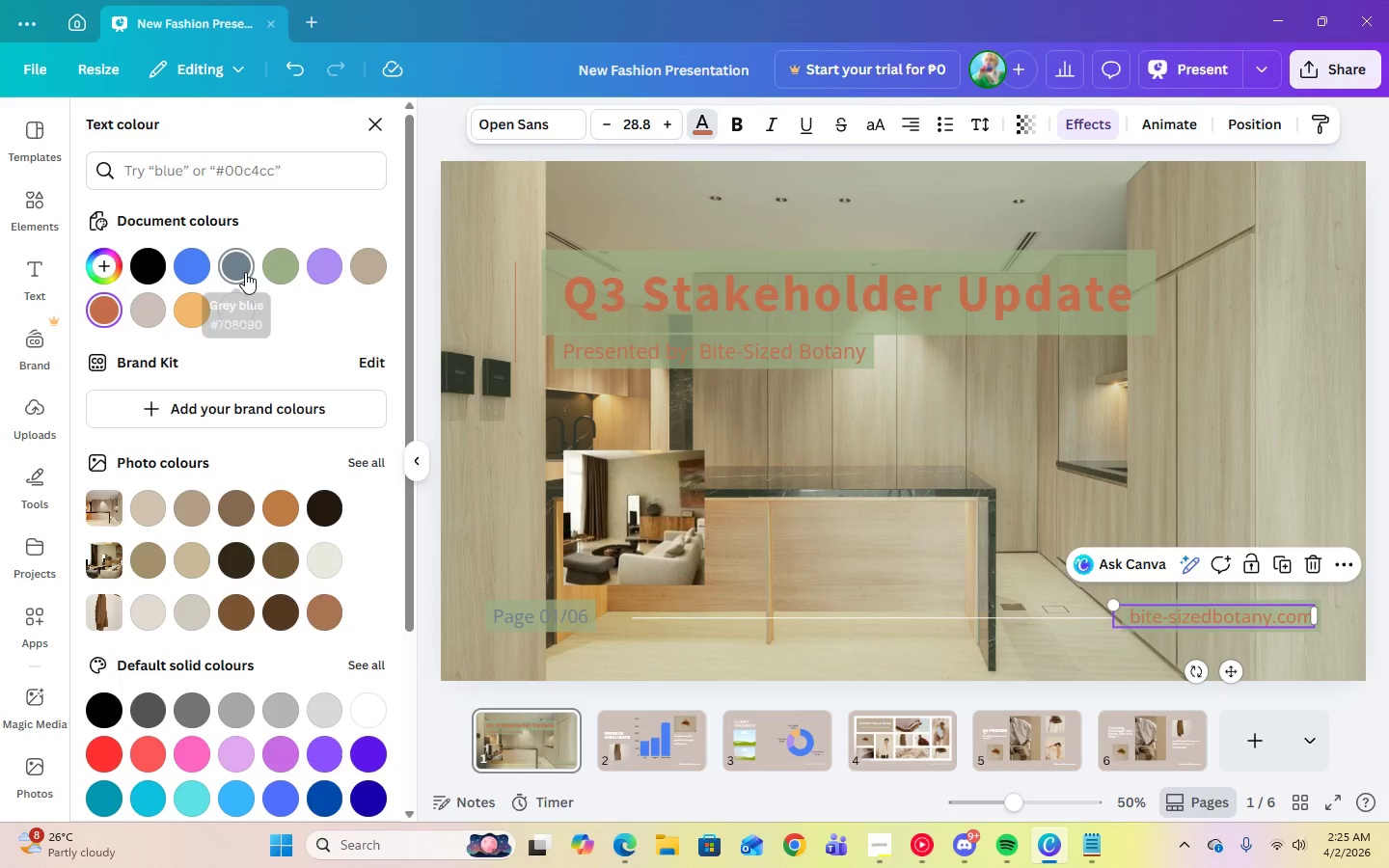 
left_click([245, 272])
 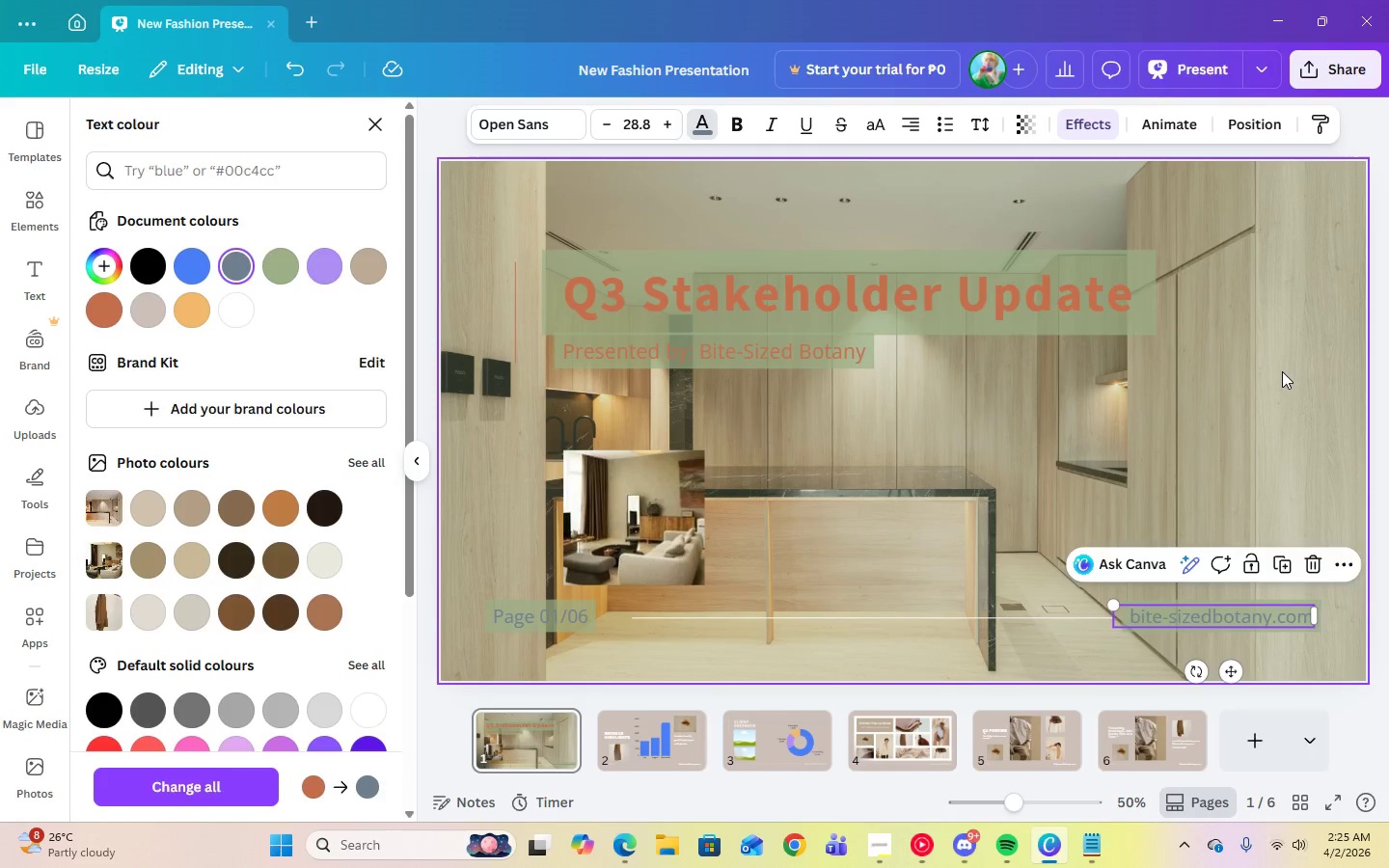 
left_click([1282, 371])
 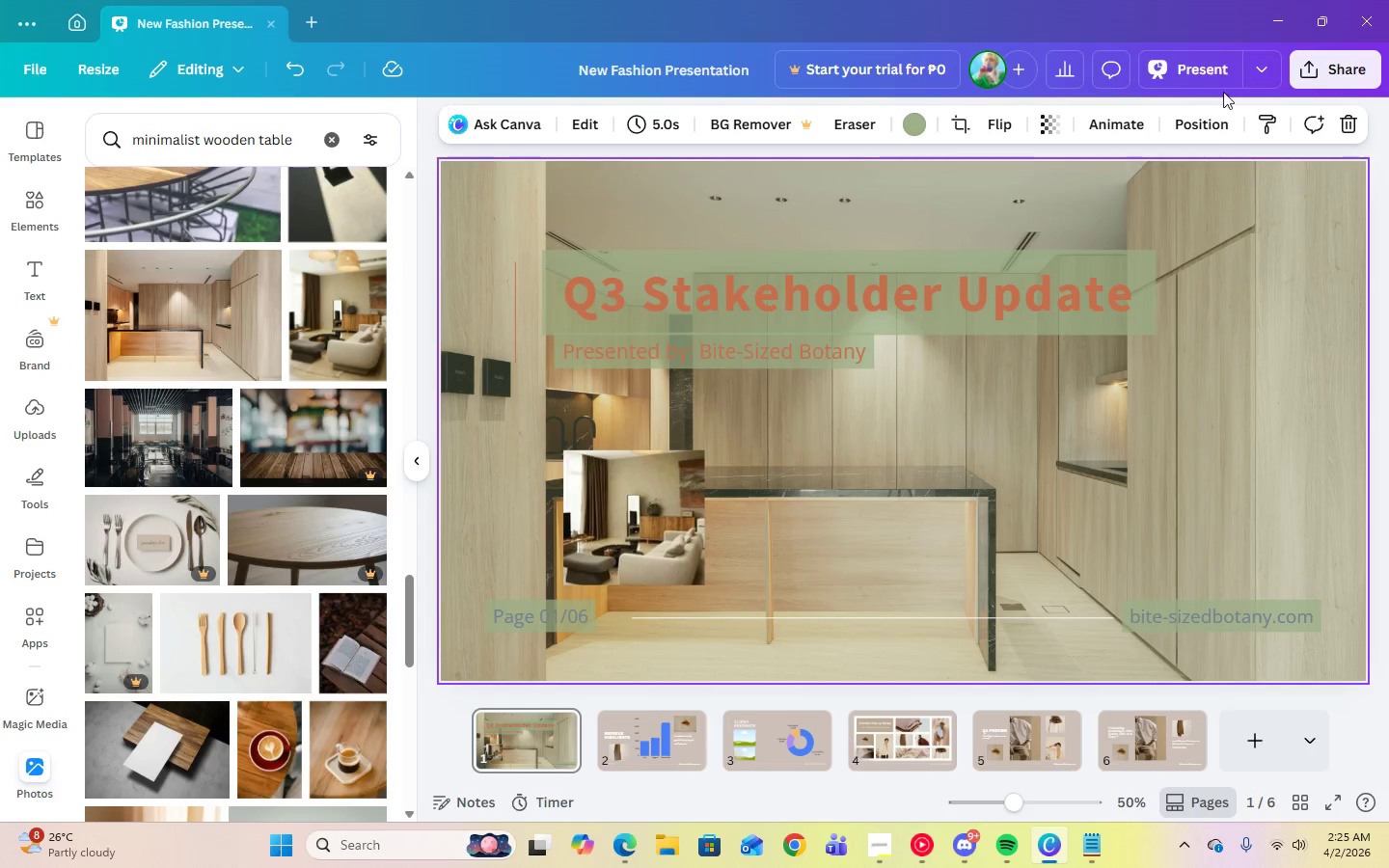 
left_click([1214, 67])
 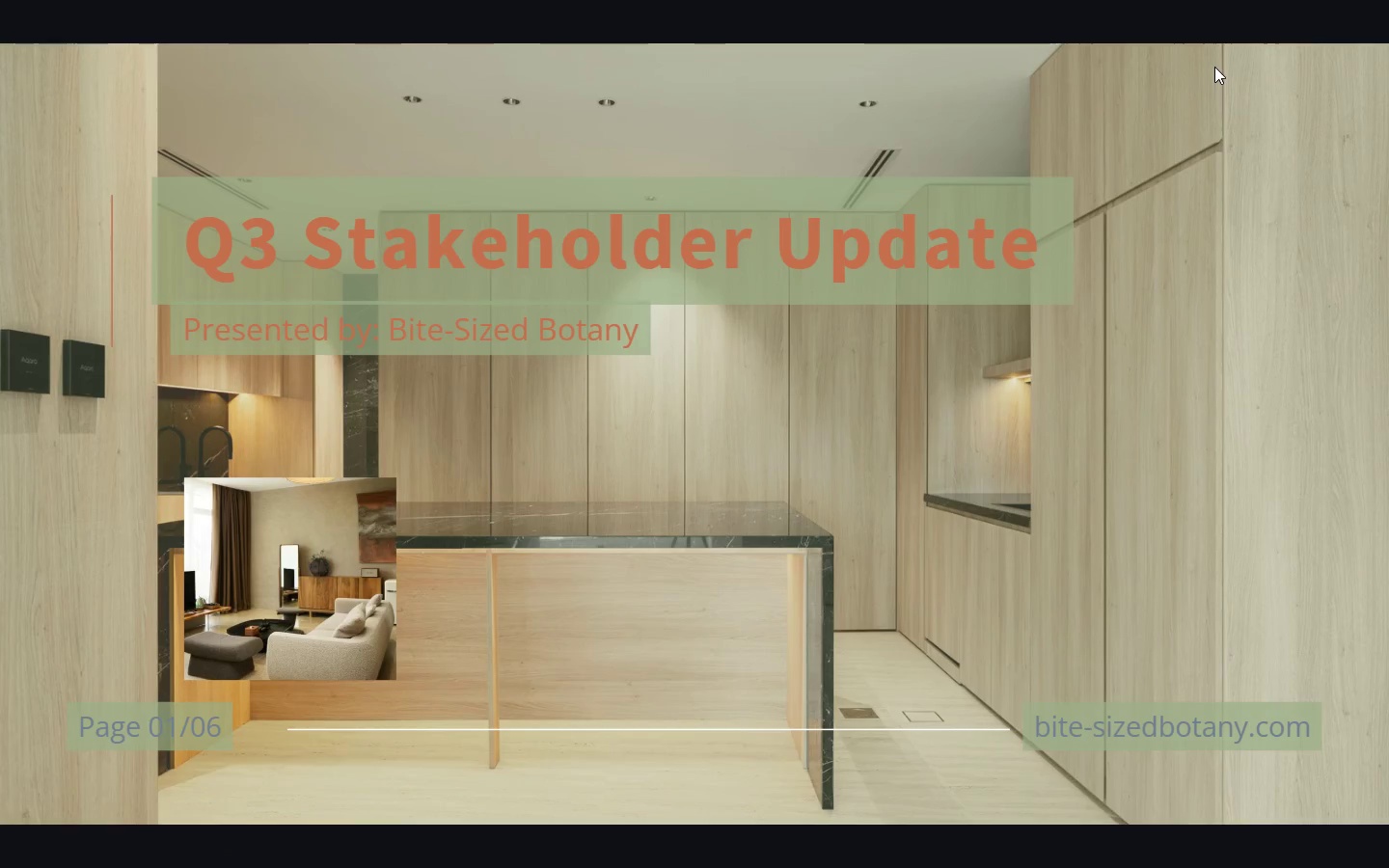 
key(Escape)
 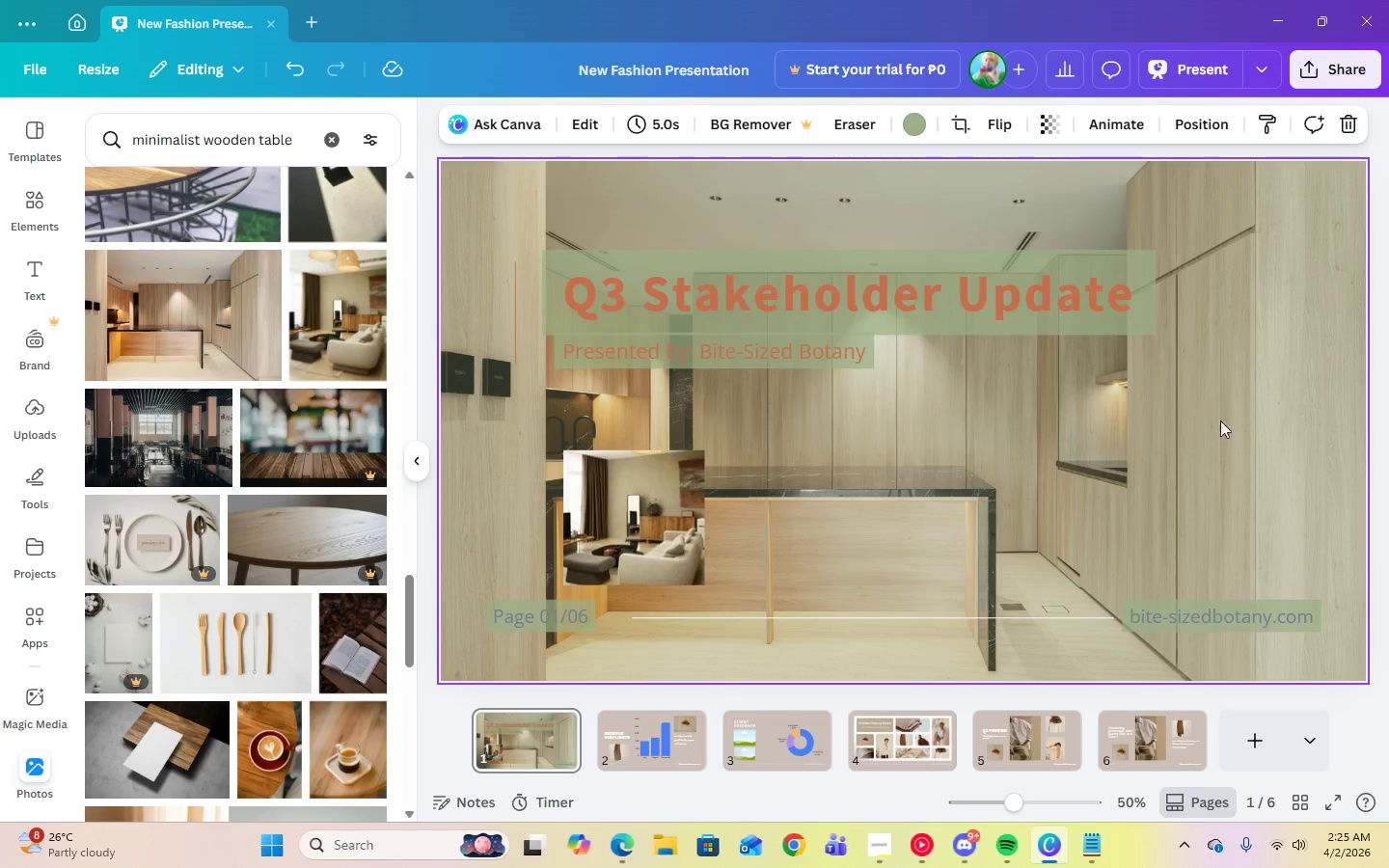 
left_click([1225, 424])
 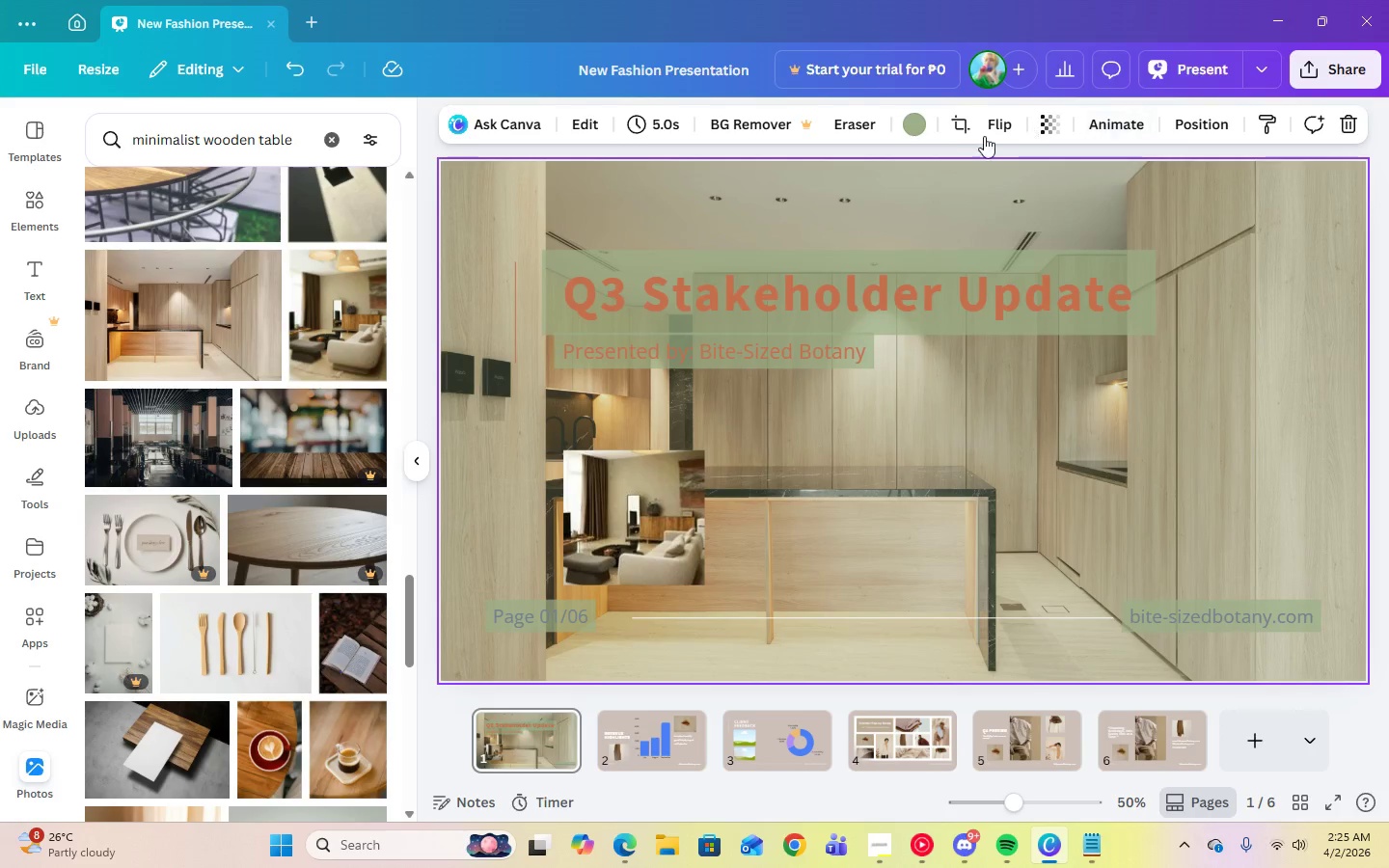 
left_click([1045, 134])
 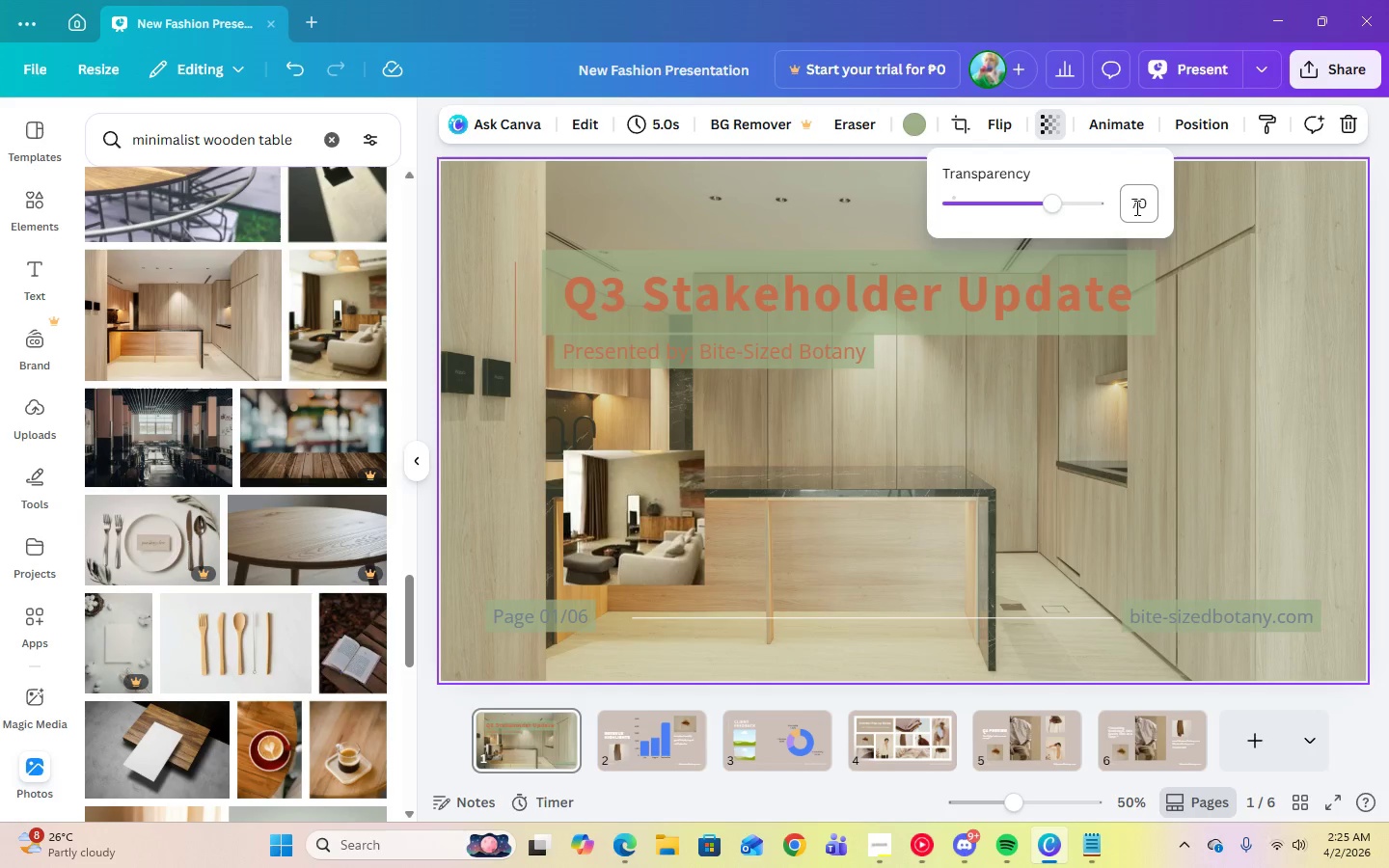 
left_click([1135, 207])
 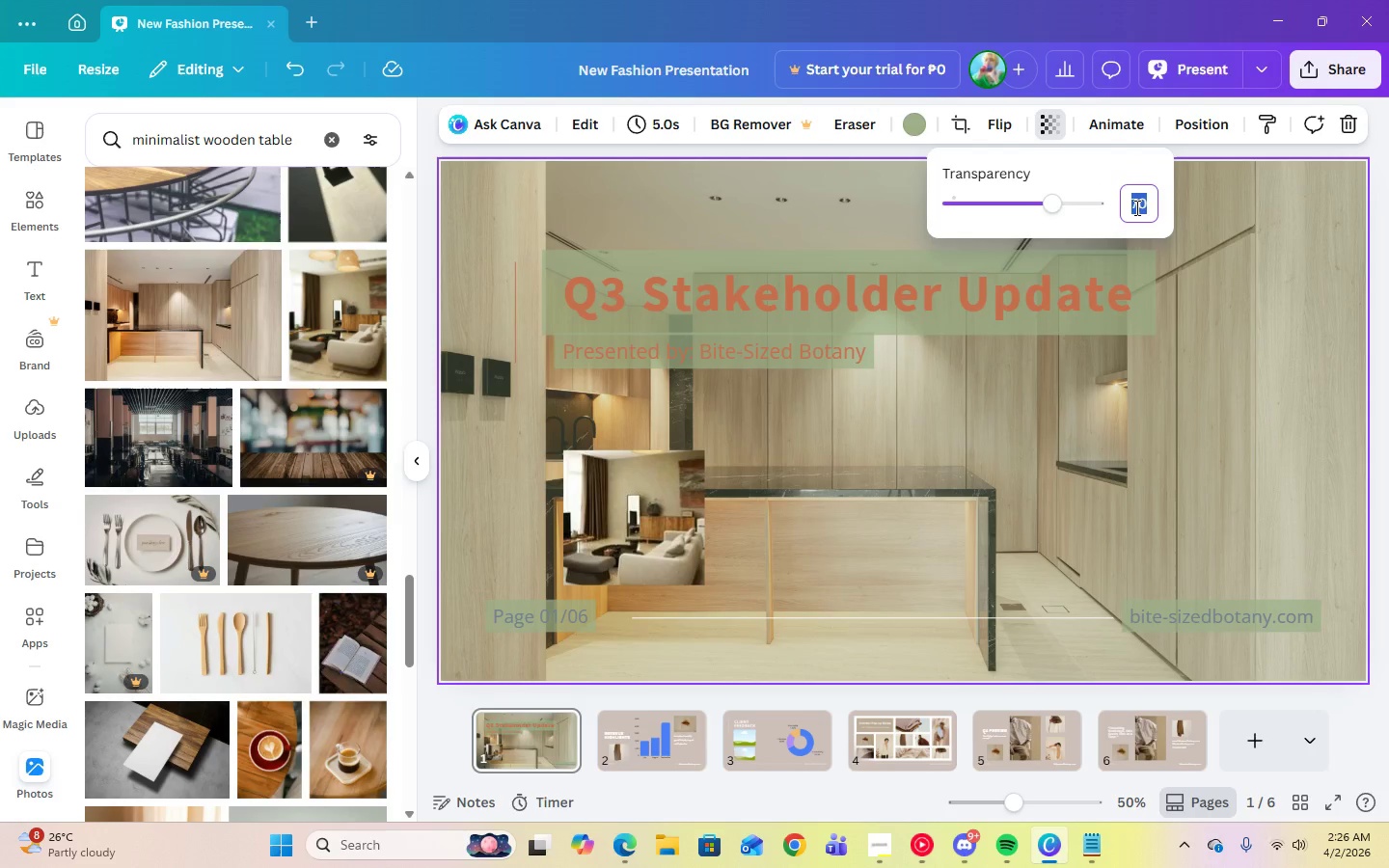 
key(Numpad8)
 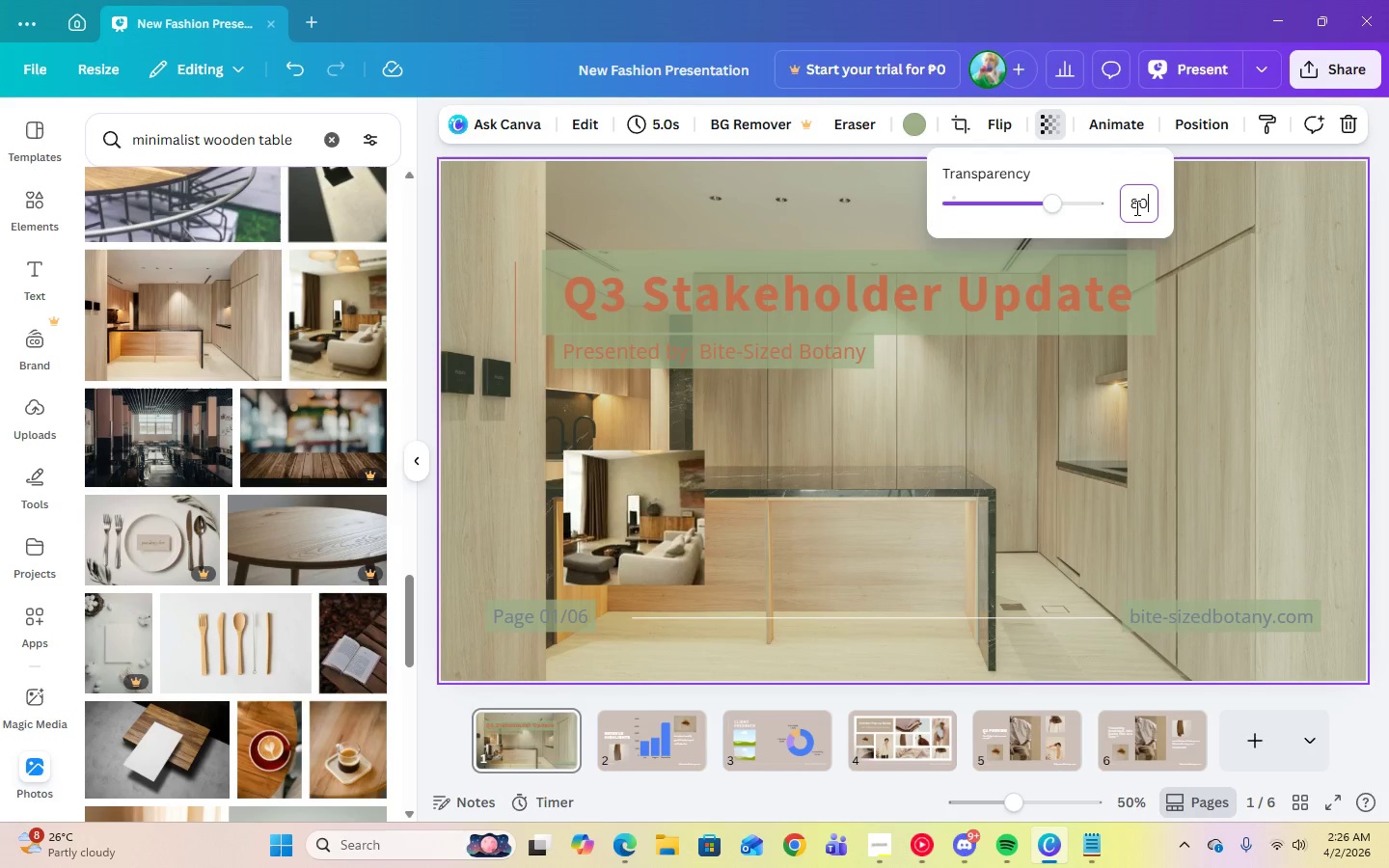 
key(Numpad0)
 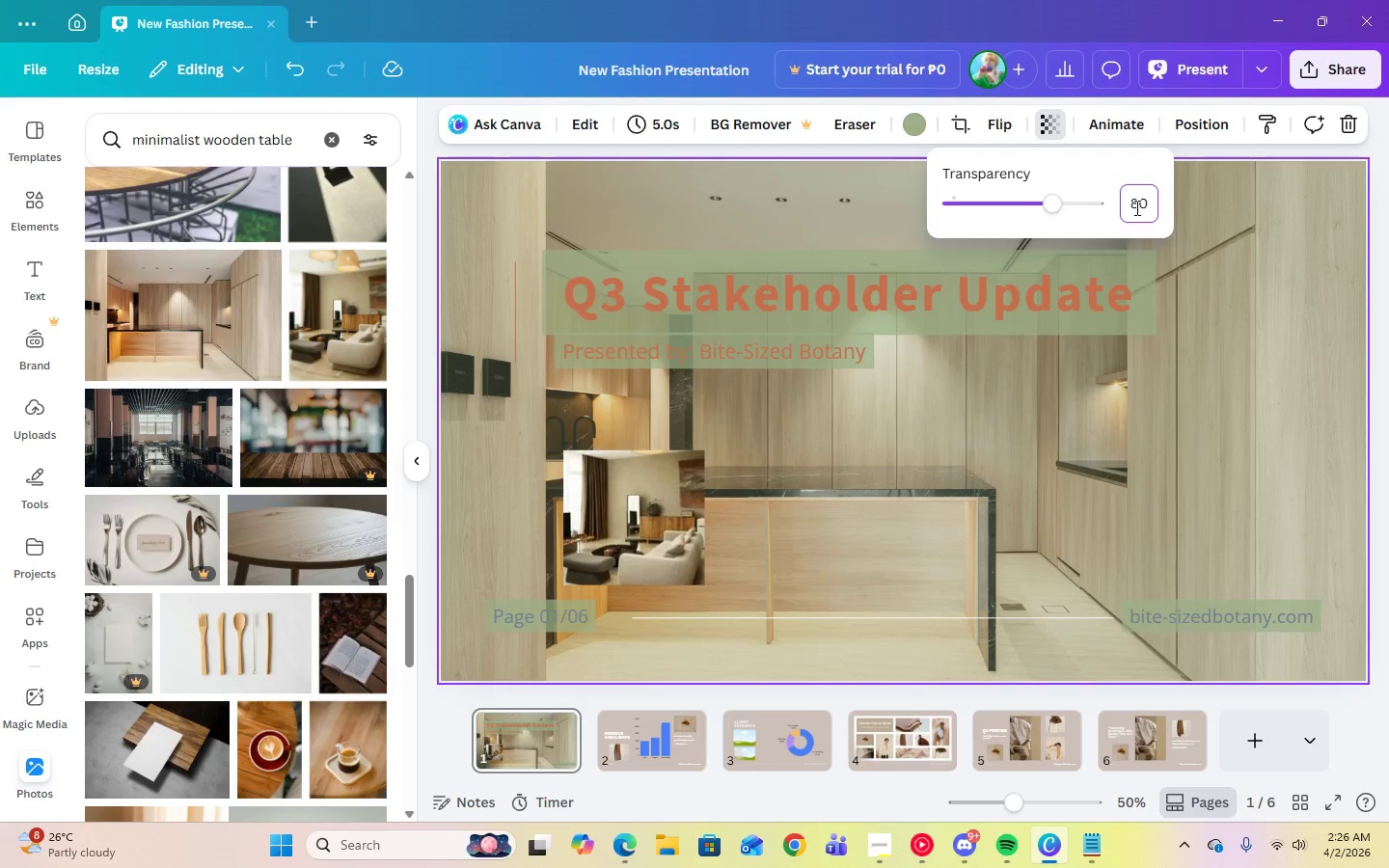 
key(Enter)
 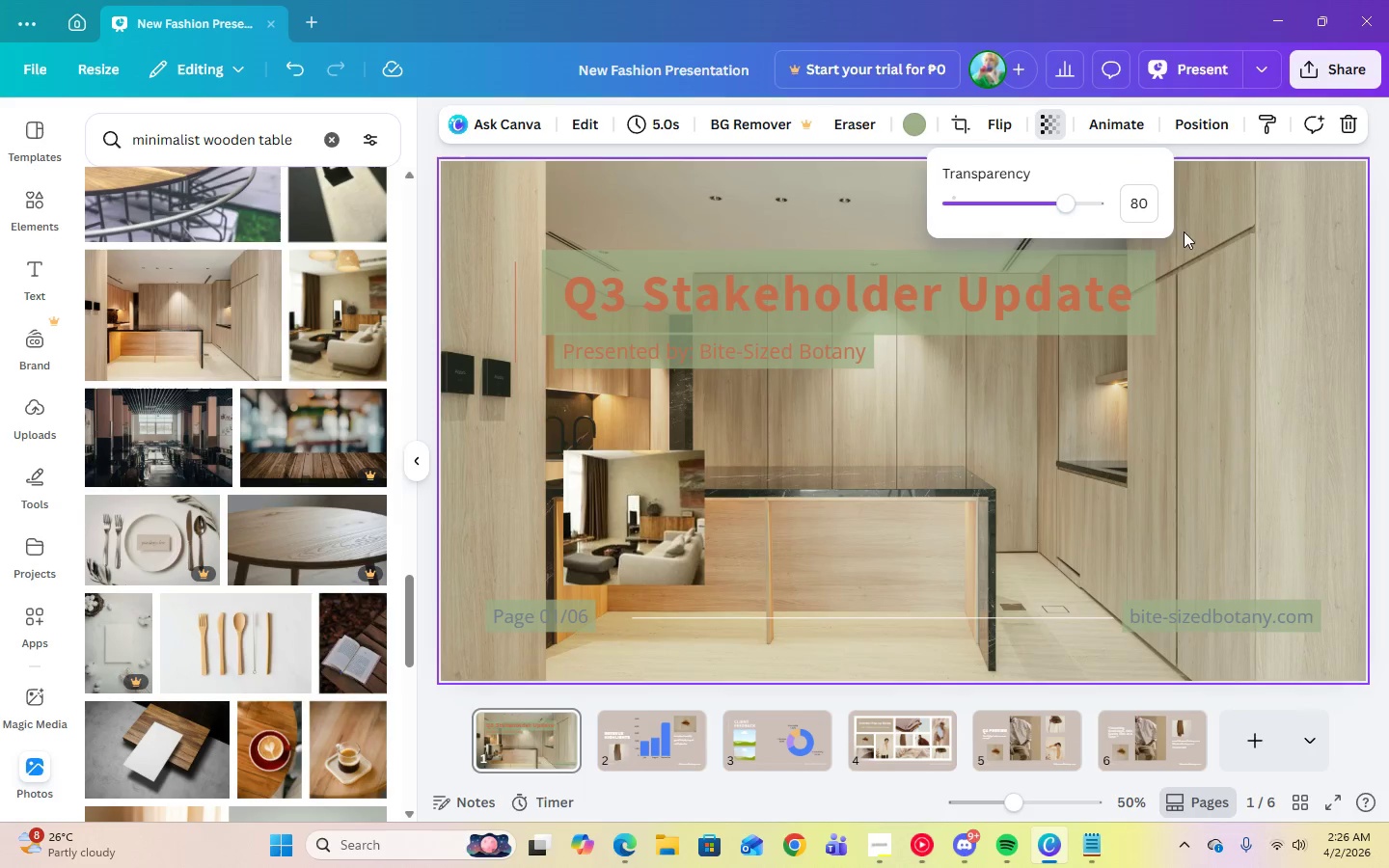 
left_click([1246, 269])
 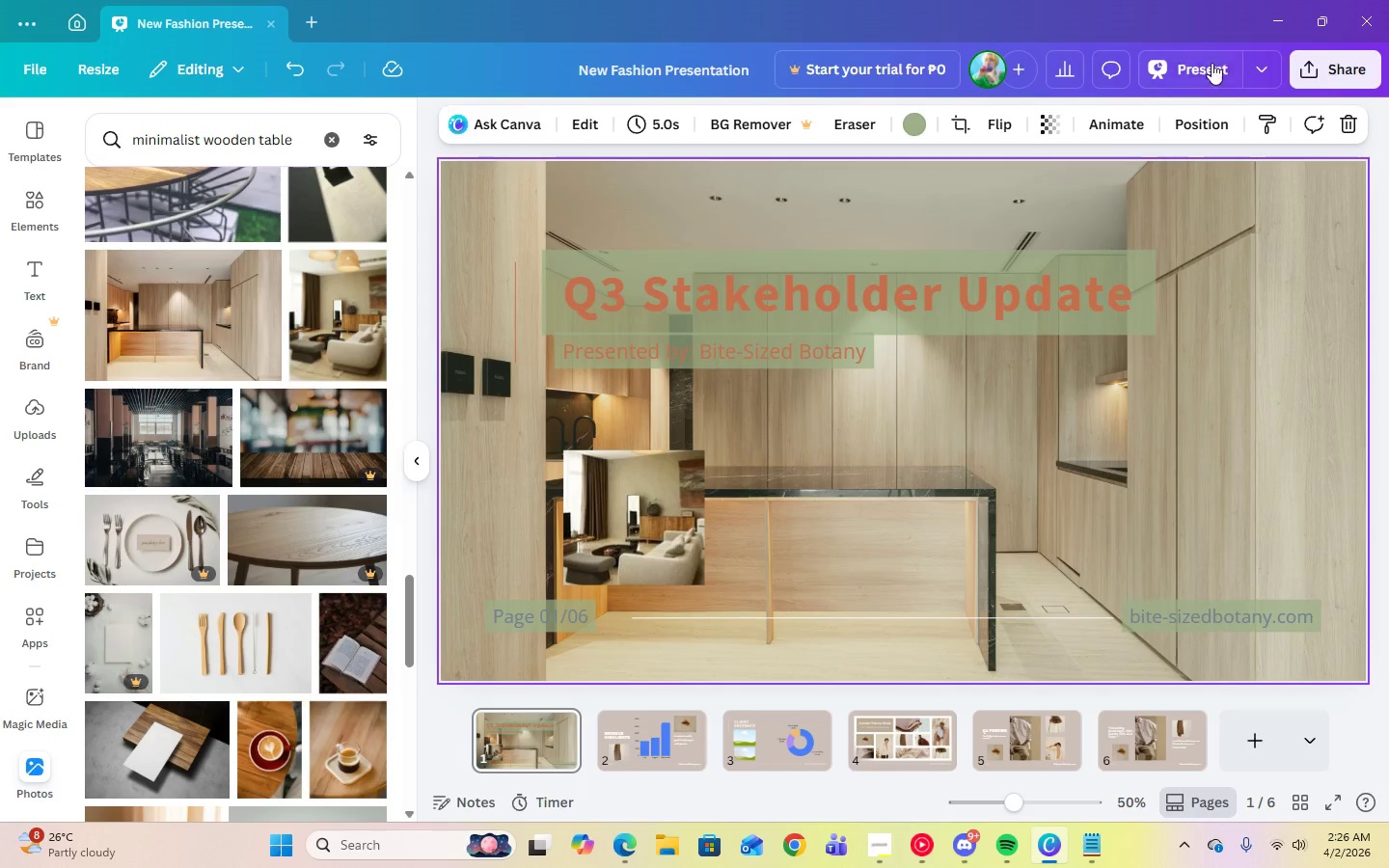 
left_click([1212, 59])
 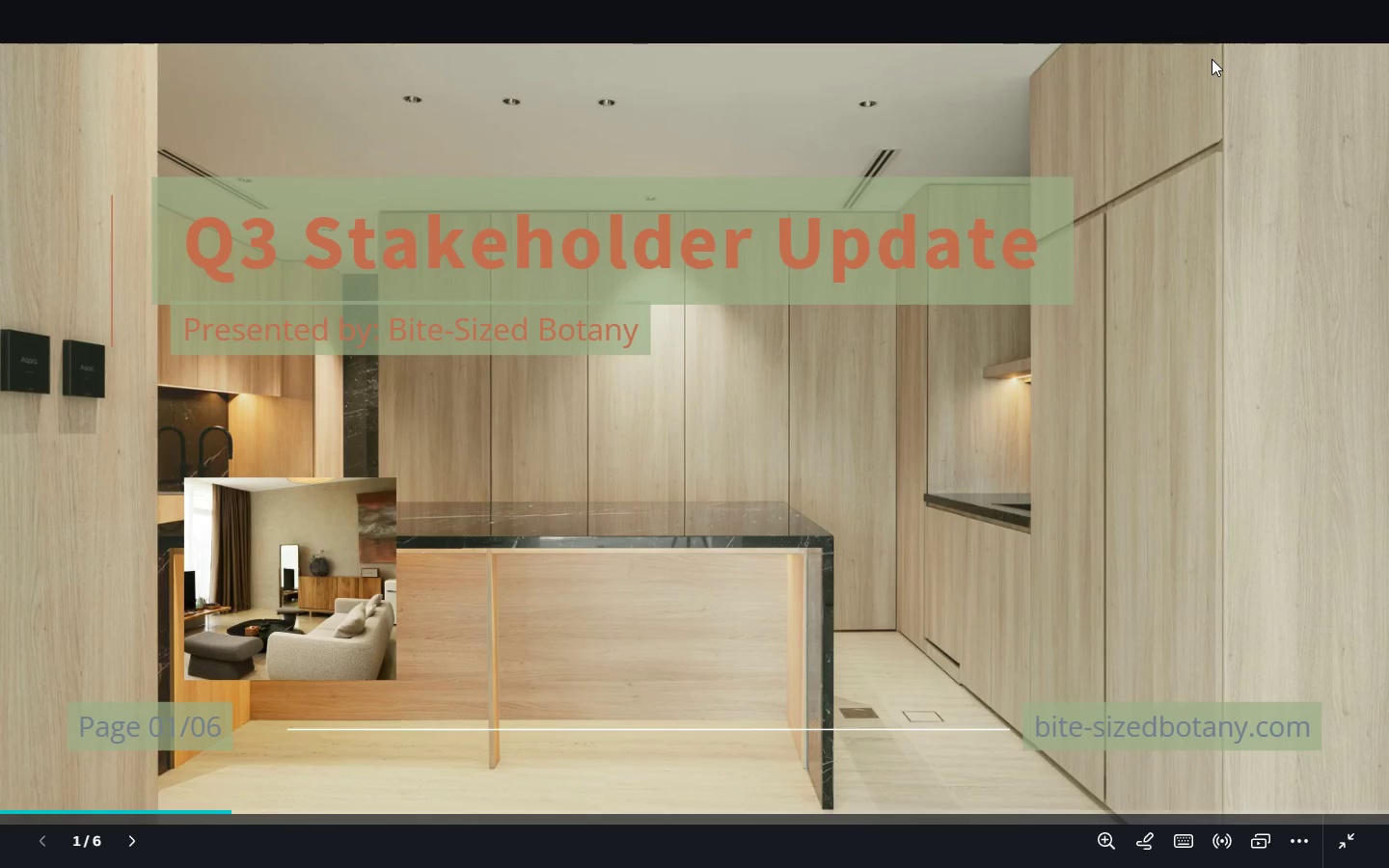 
key(Escape)
 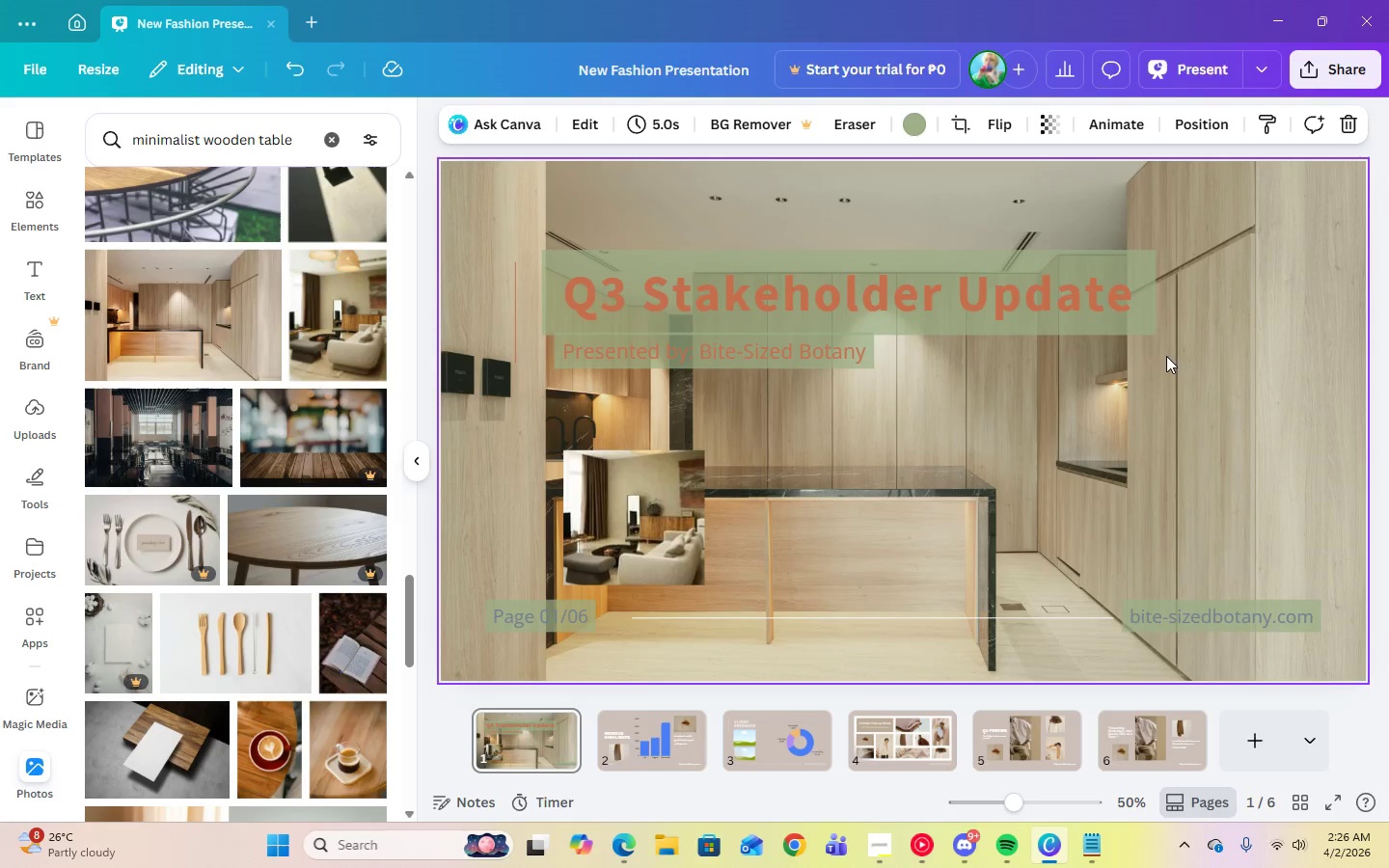 
left_click([1258, 362])
 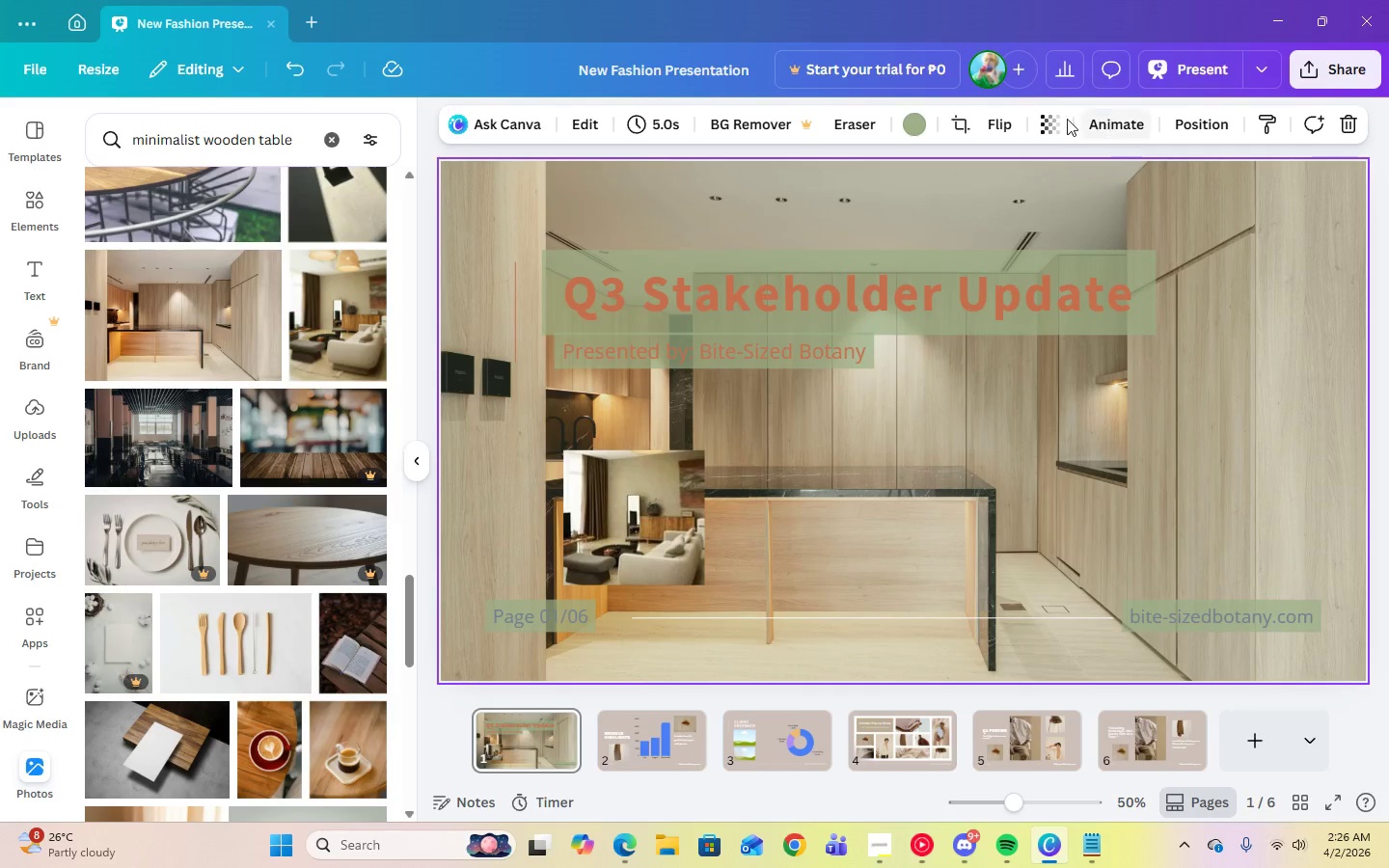 
left_click([1056, 121])
 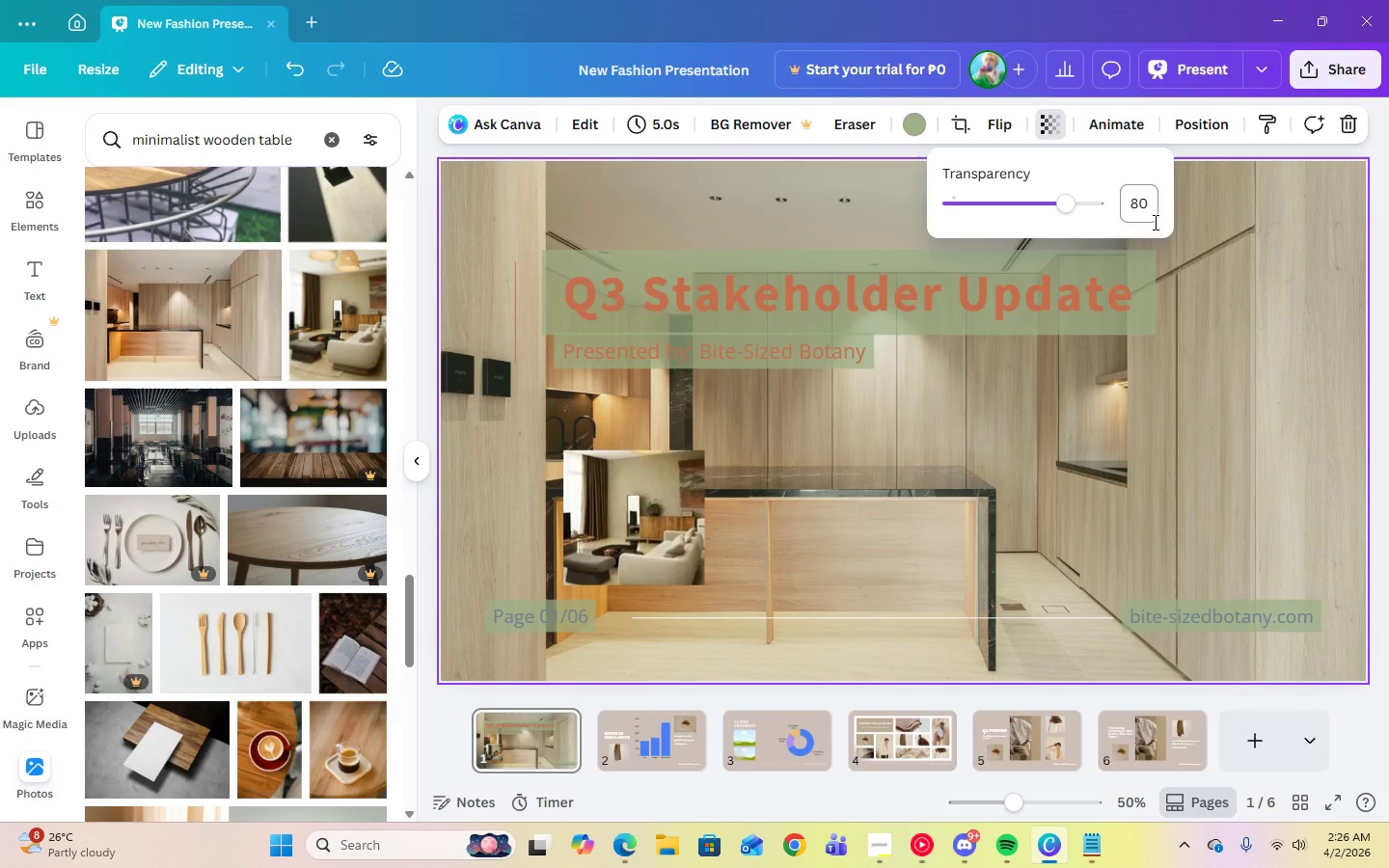 
left_click([1151, 218])
 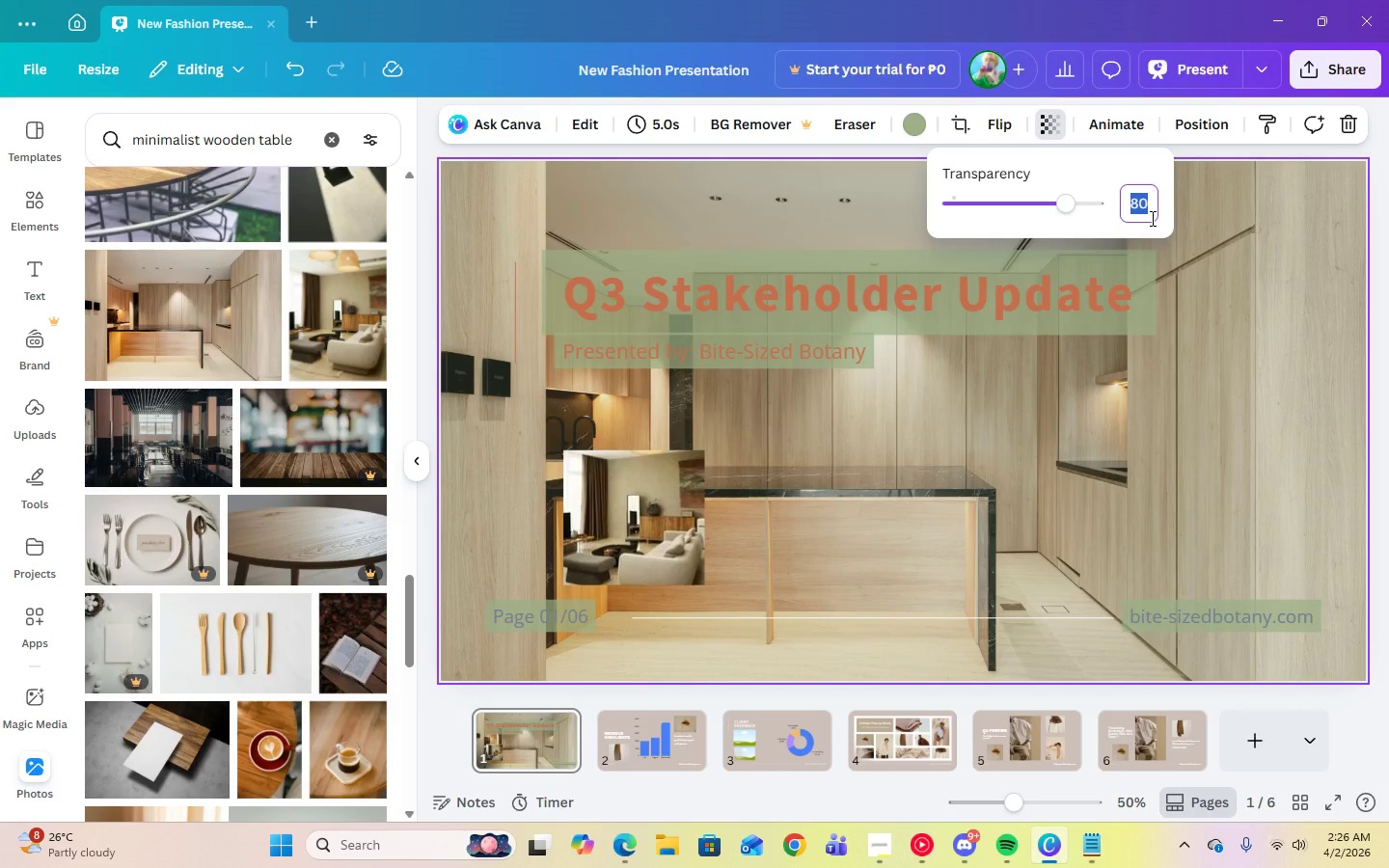 
key(Numpad6)
 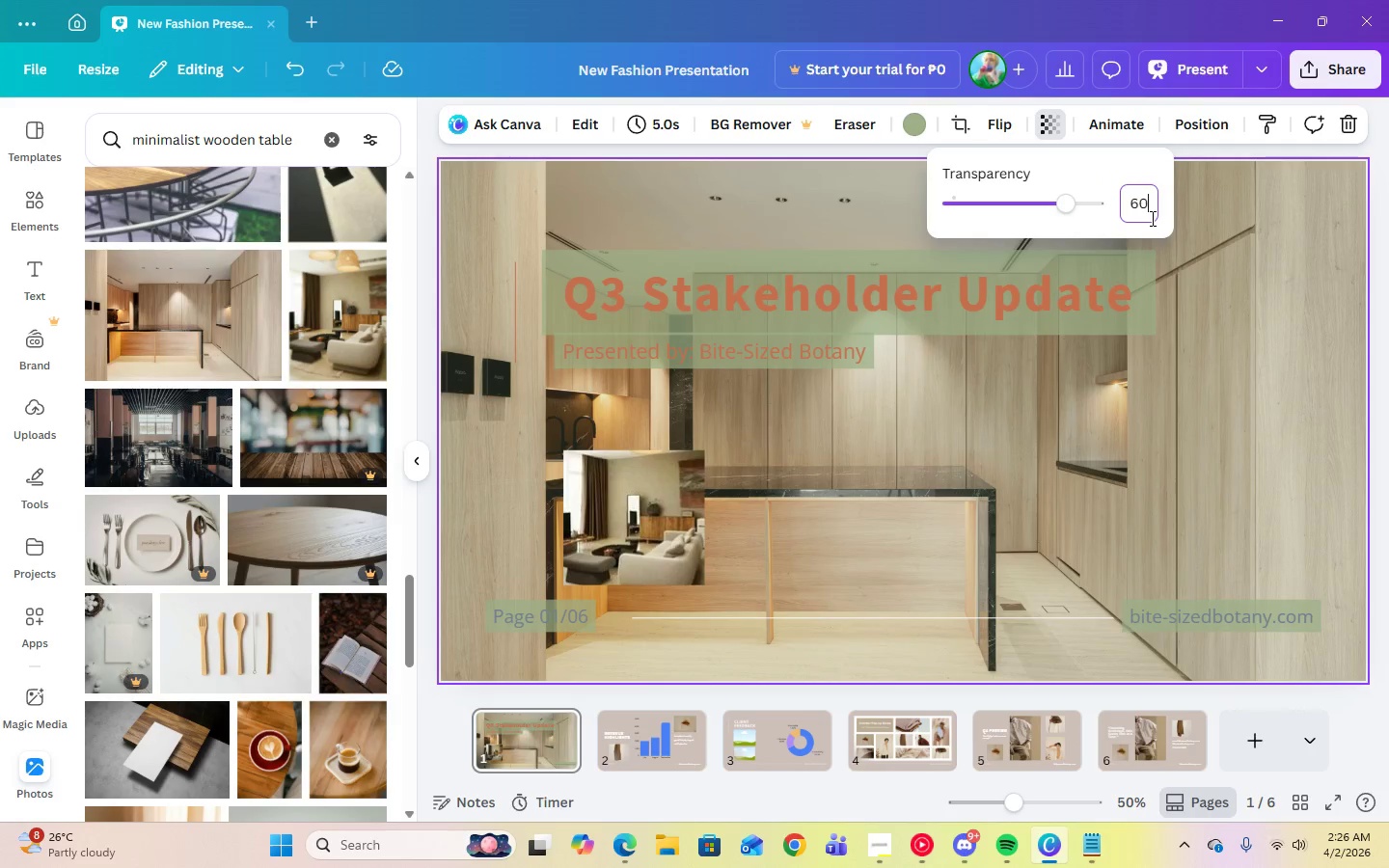 
key(Numpad0)
 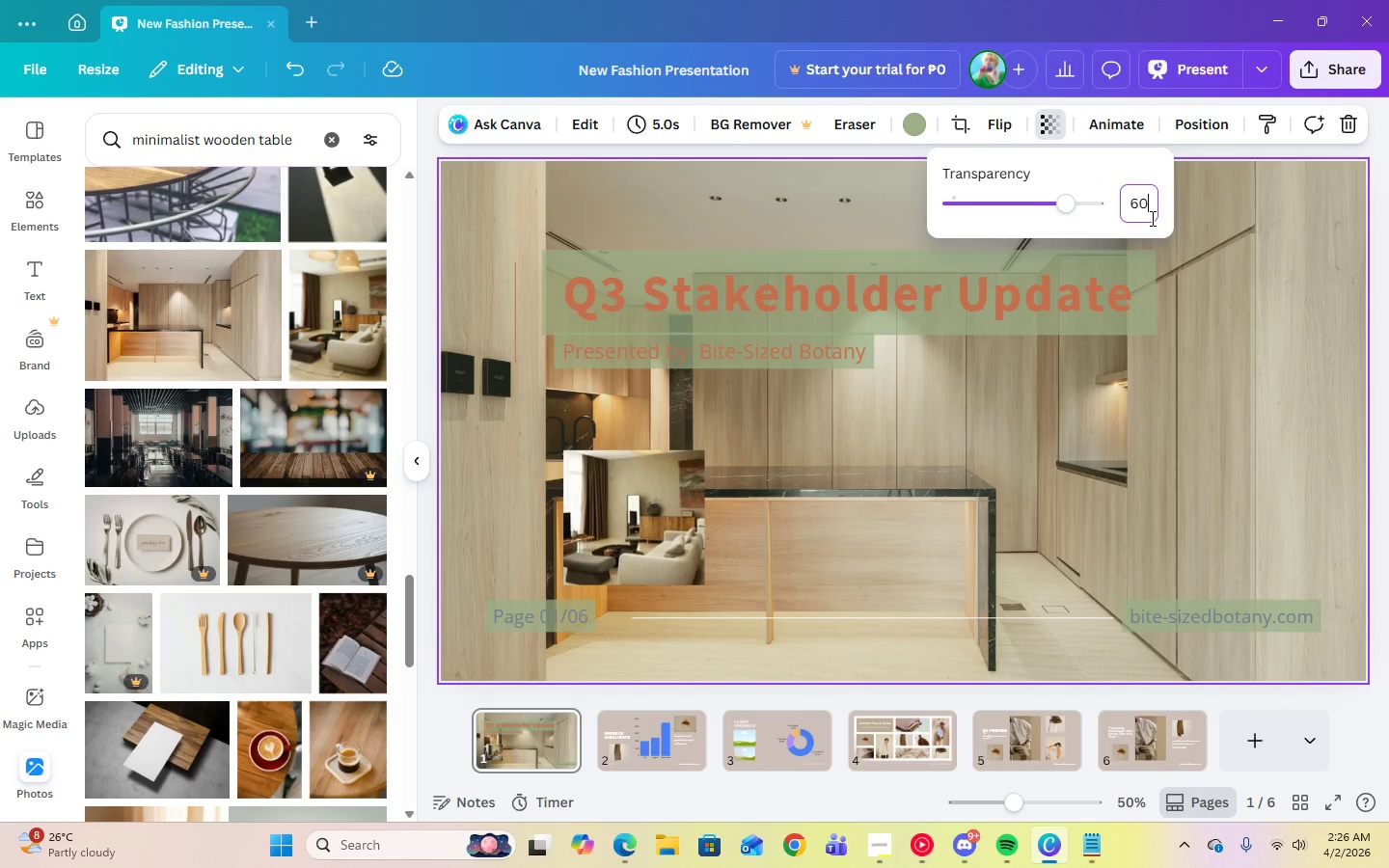 
key(Enter)
 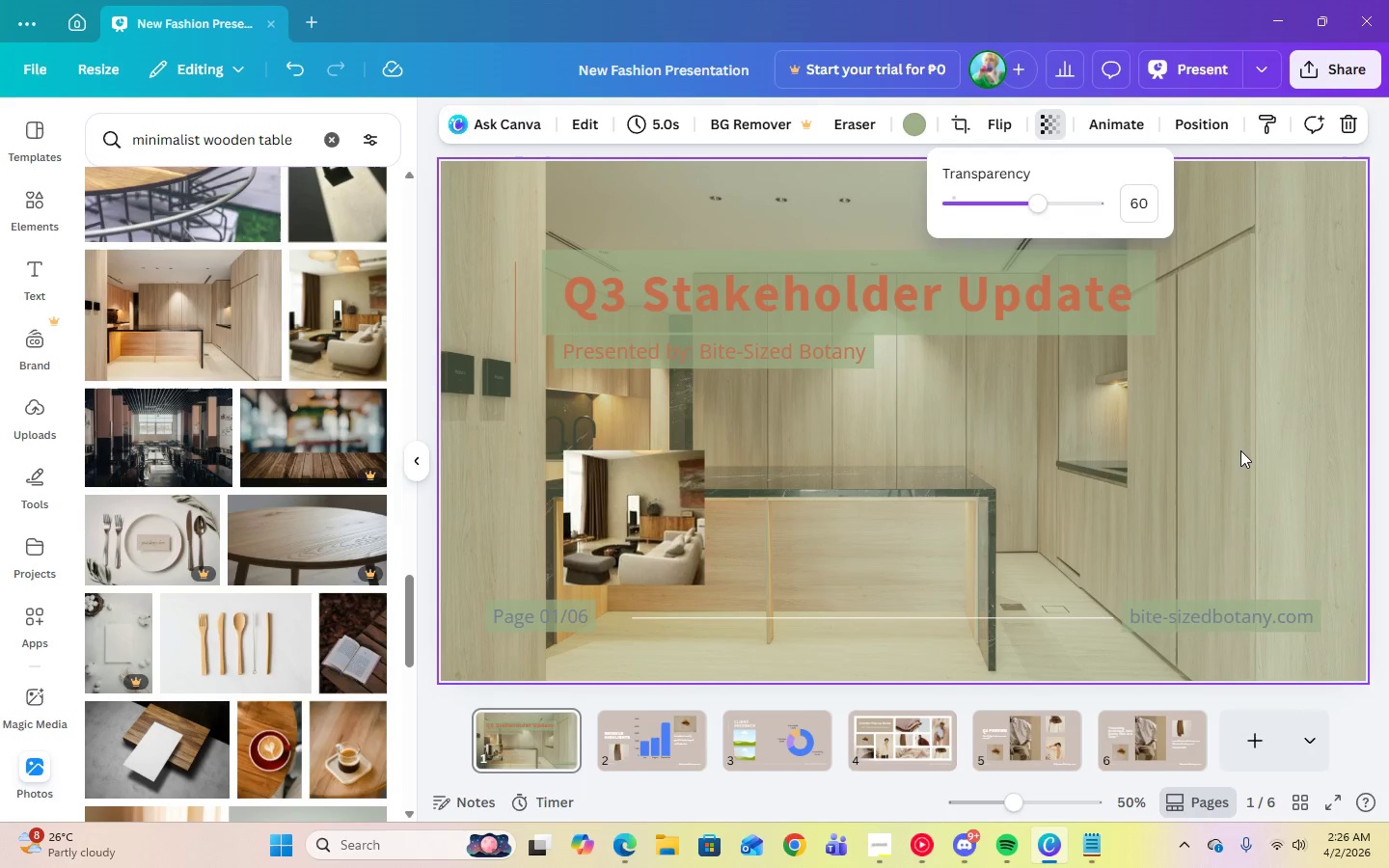 
left_click([1240, 451])
 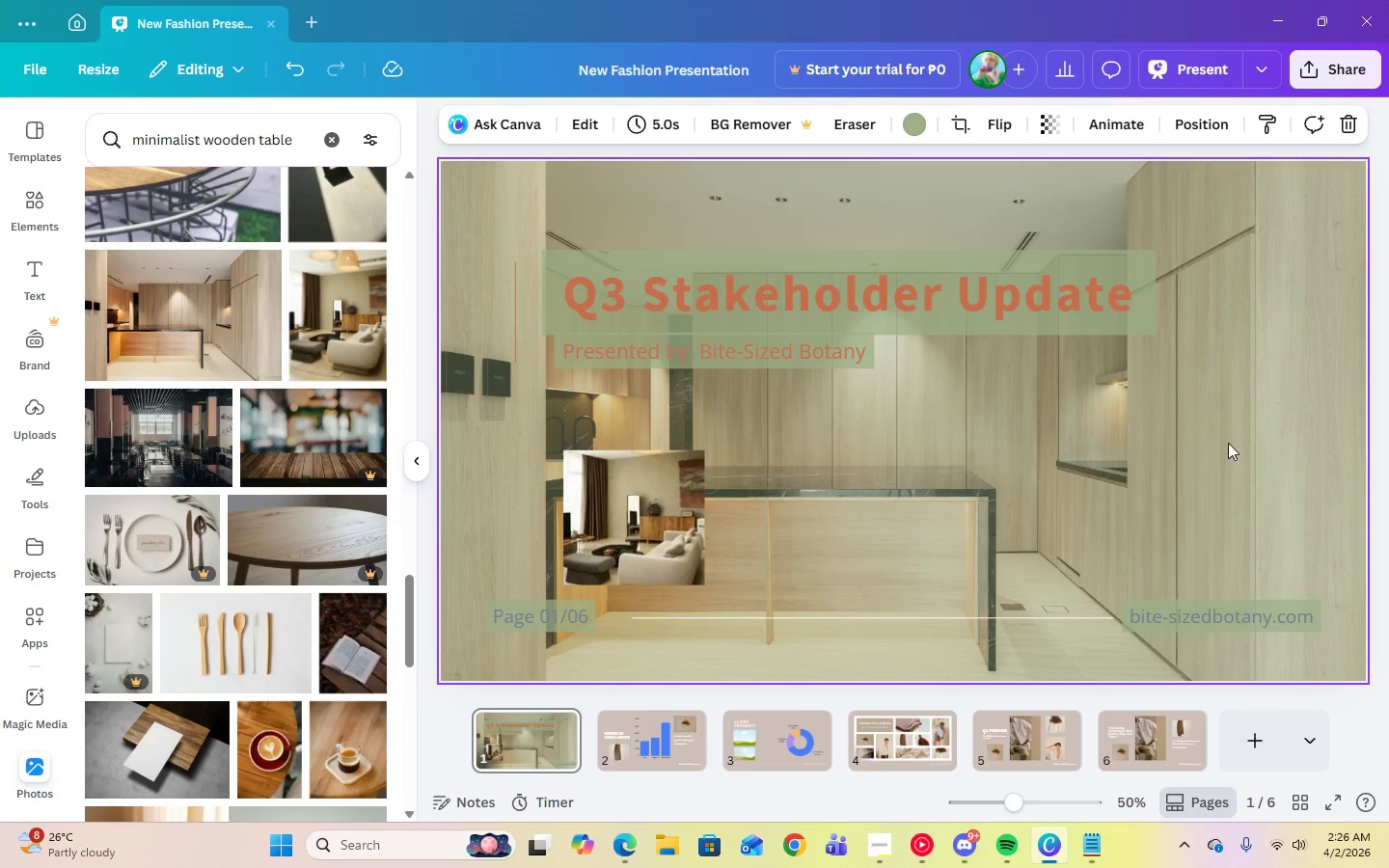 
left_click([630, 502])
 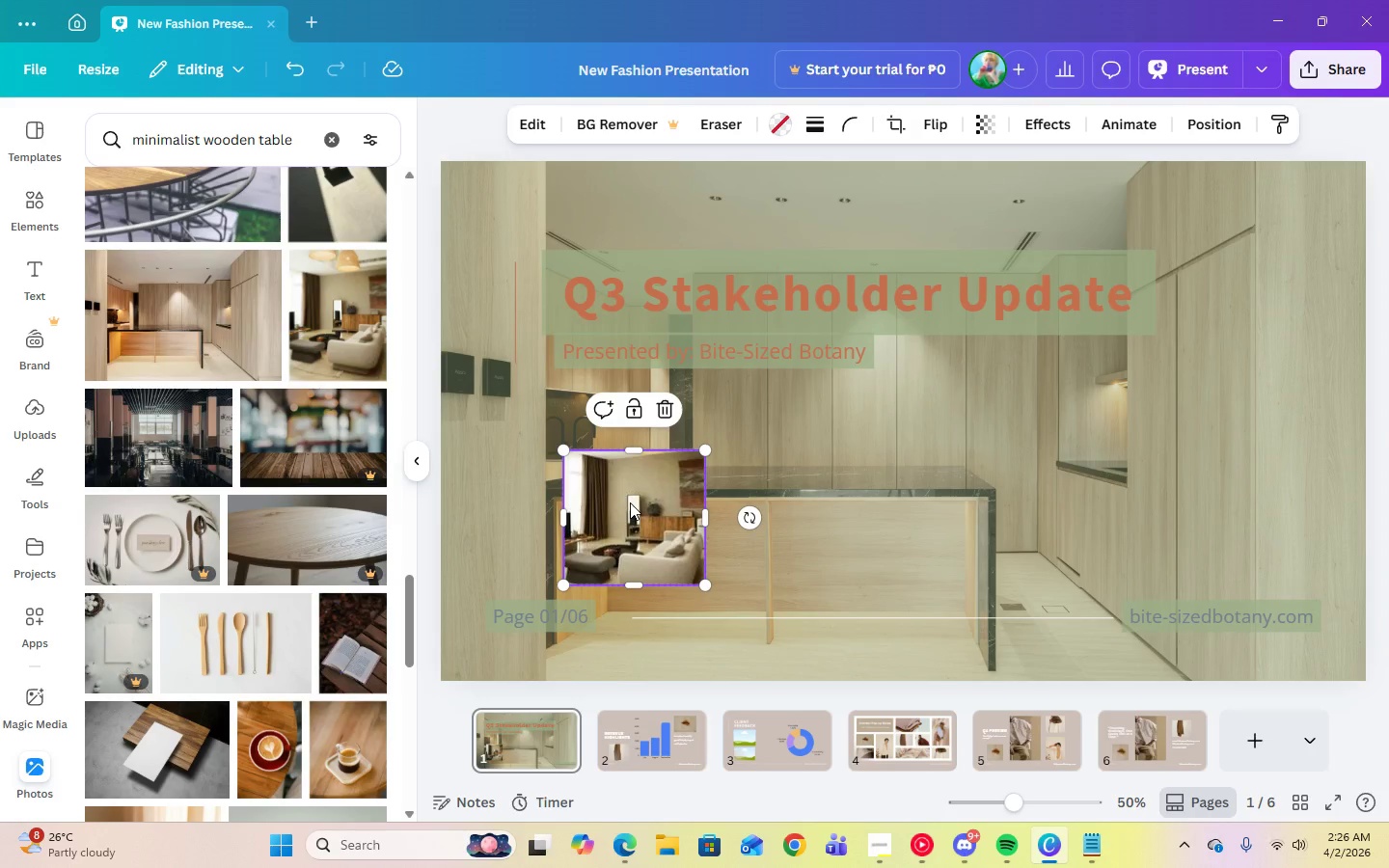 
key(Delete)
 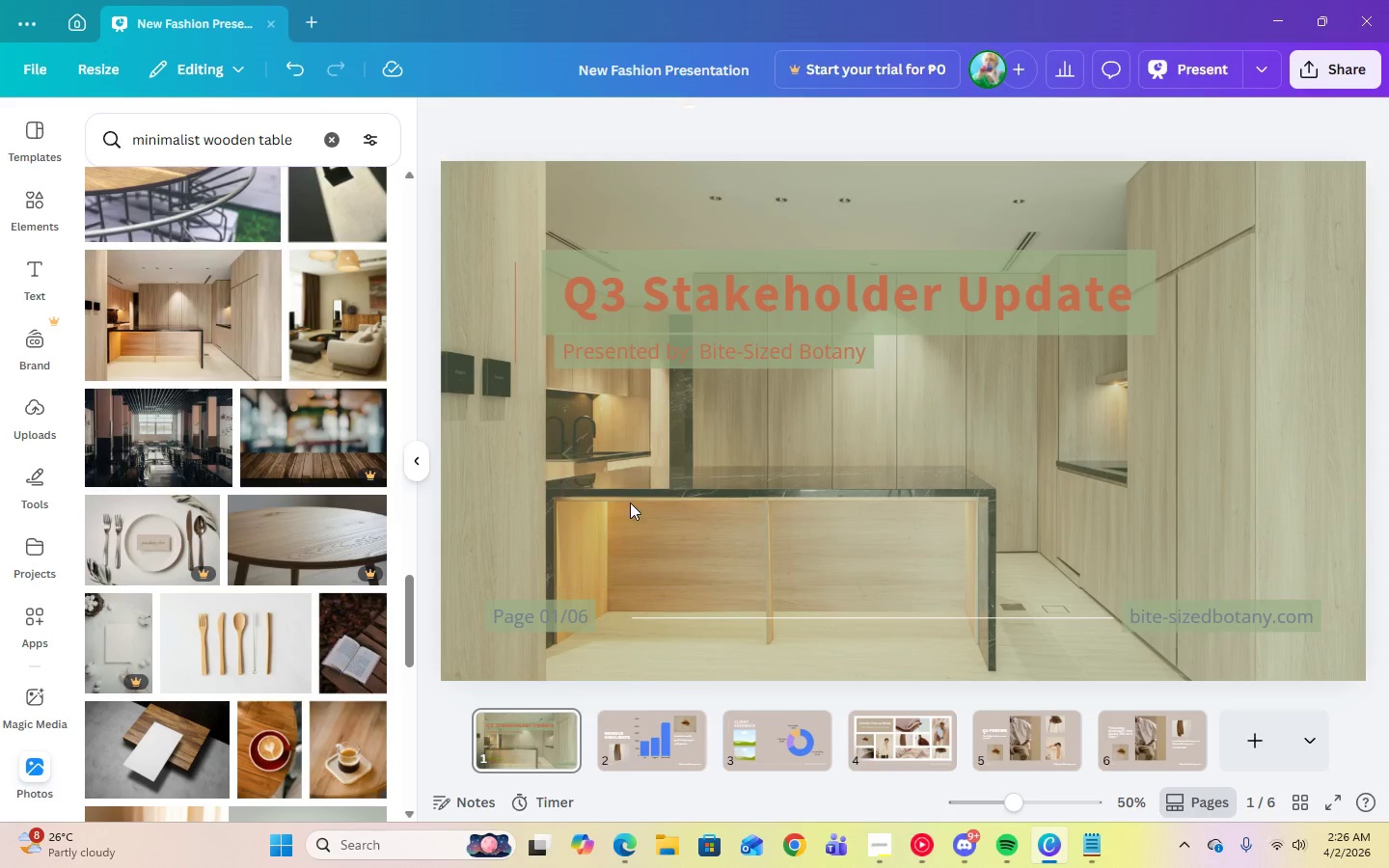 
key(Delete)
 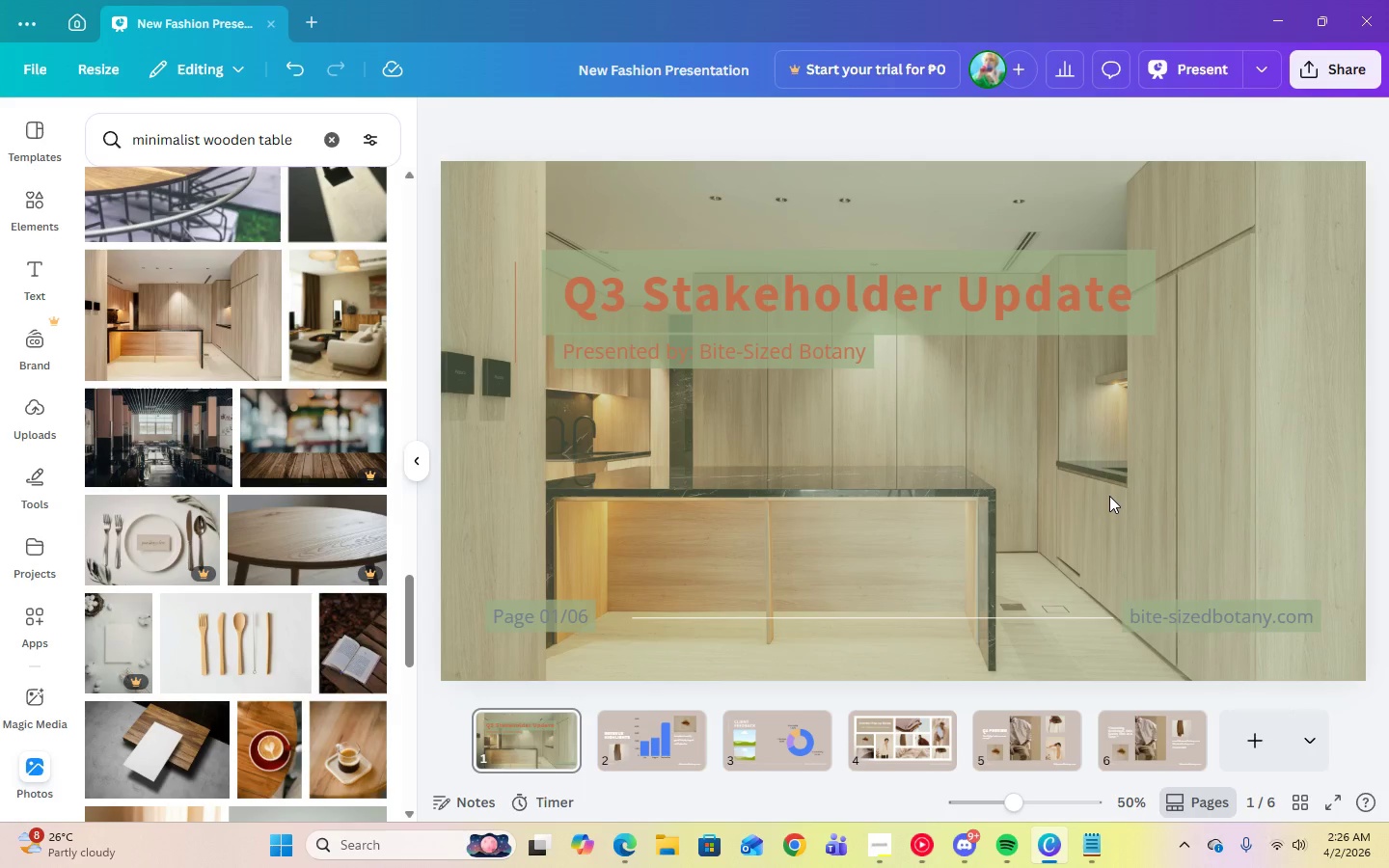 
left_click([1109, 496])
 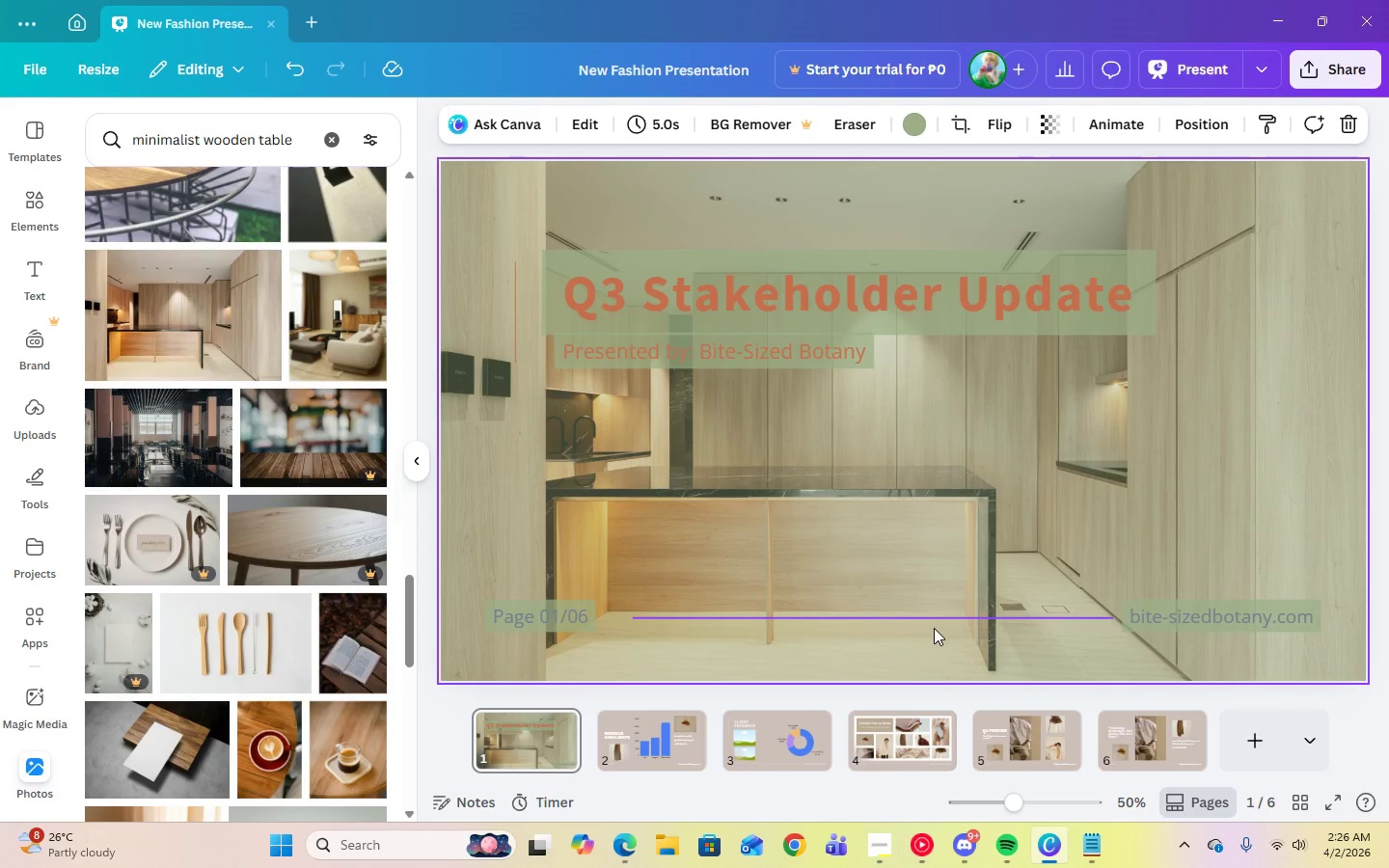 
left_click([933, 622])
 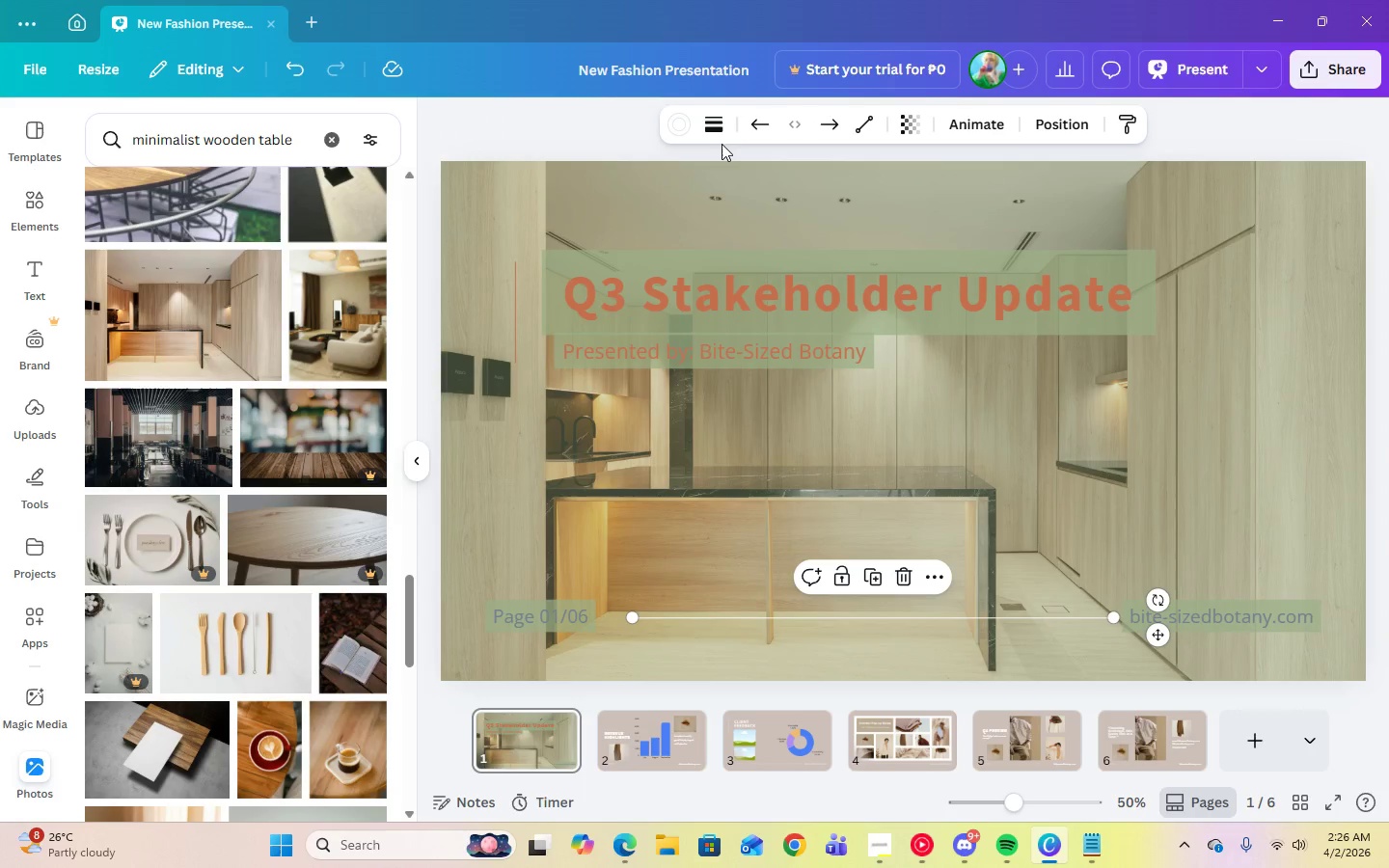 
left_click([689, 122])
 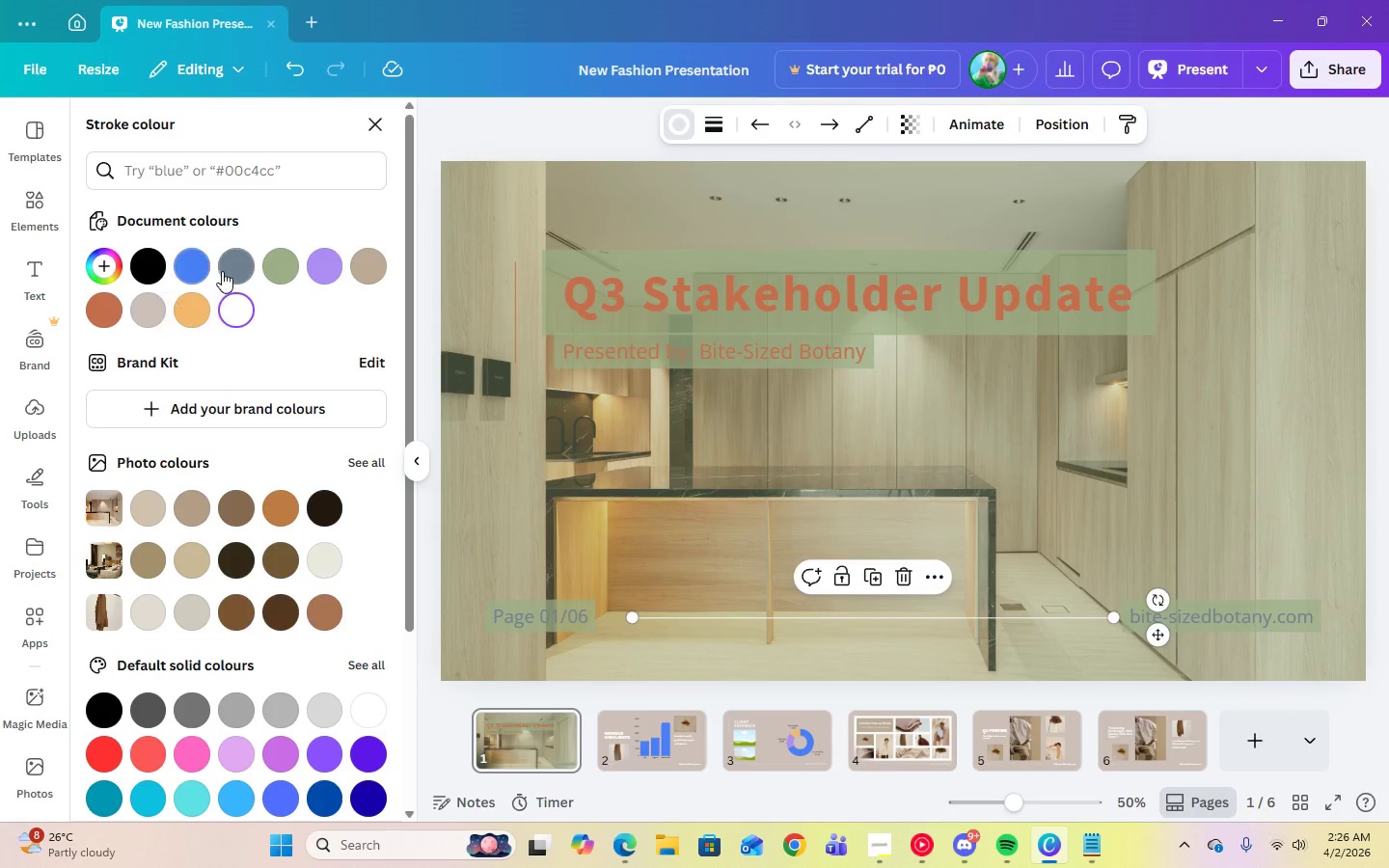 
left_click([231, 271])
 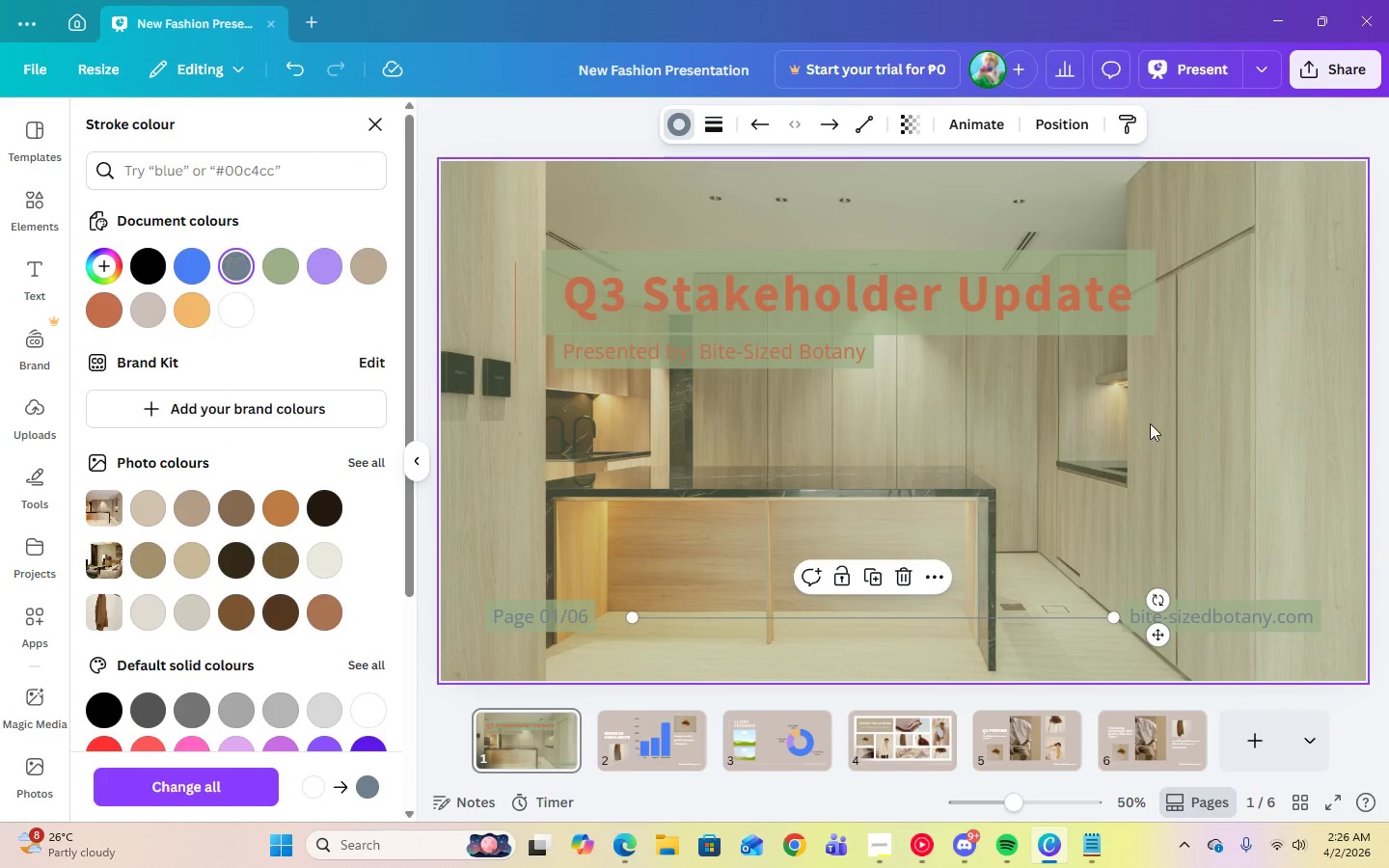 
left_click([1151, 423])
 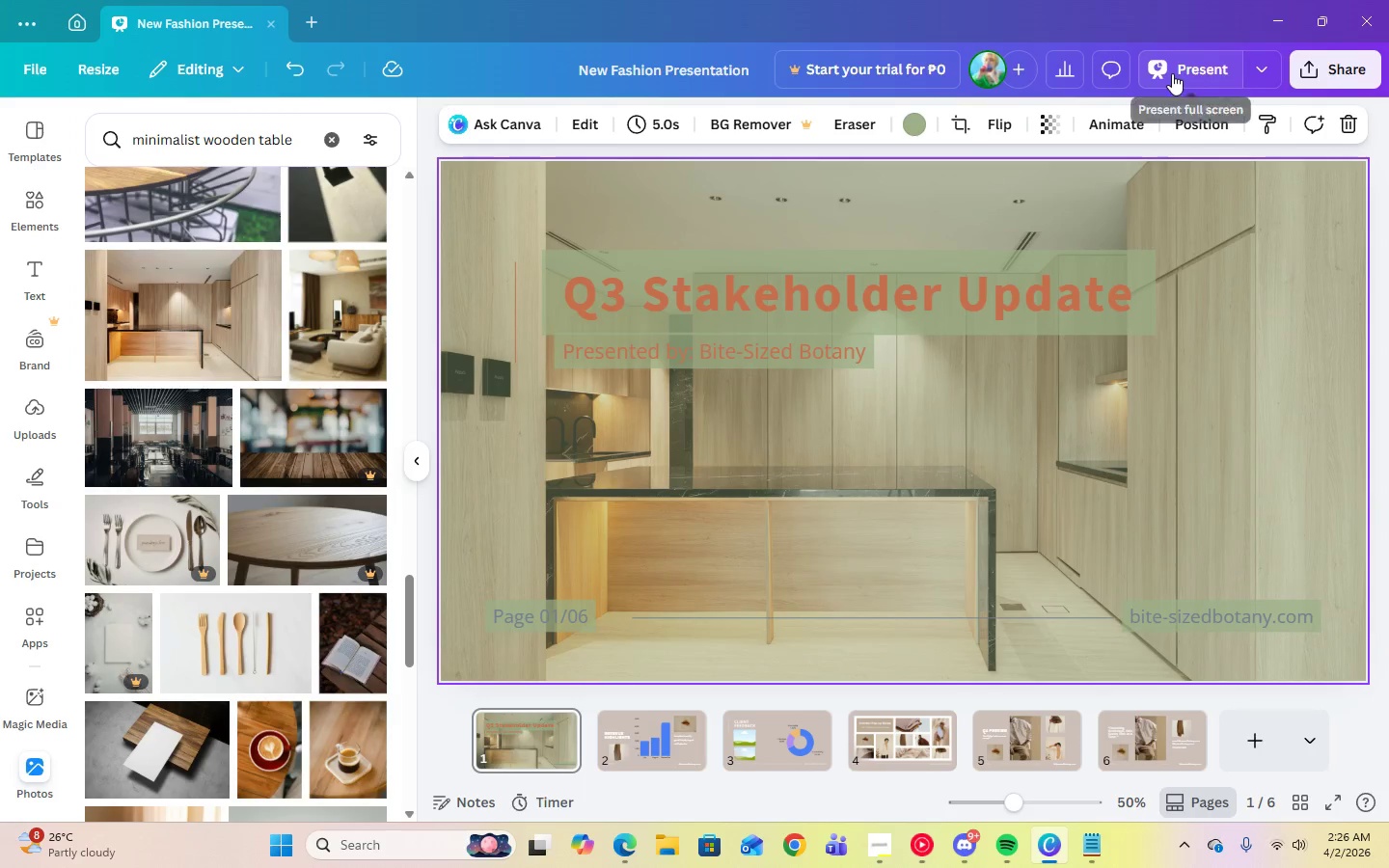 
left_click([1172, 73])
 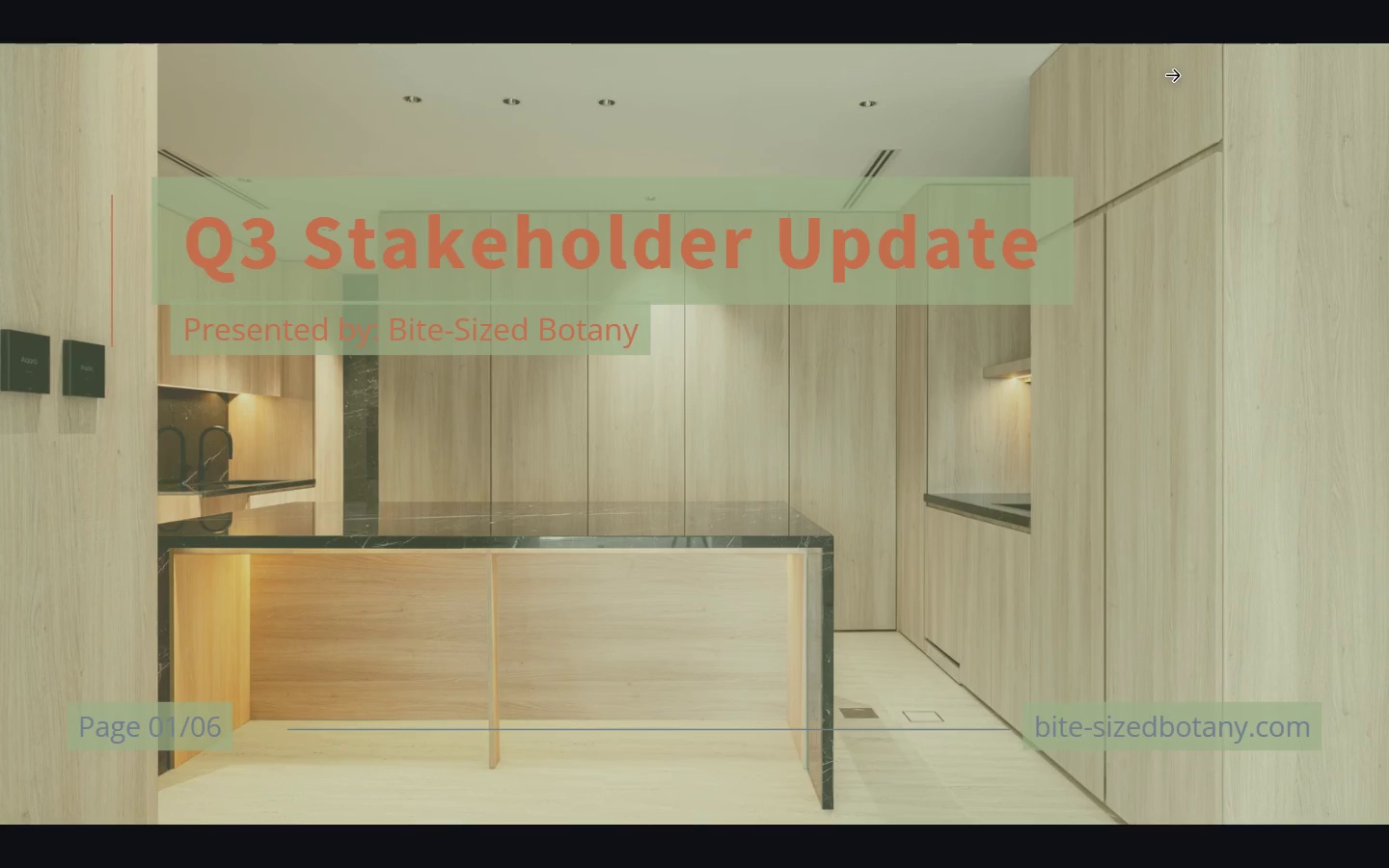 
wait(11.59)
 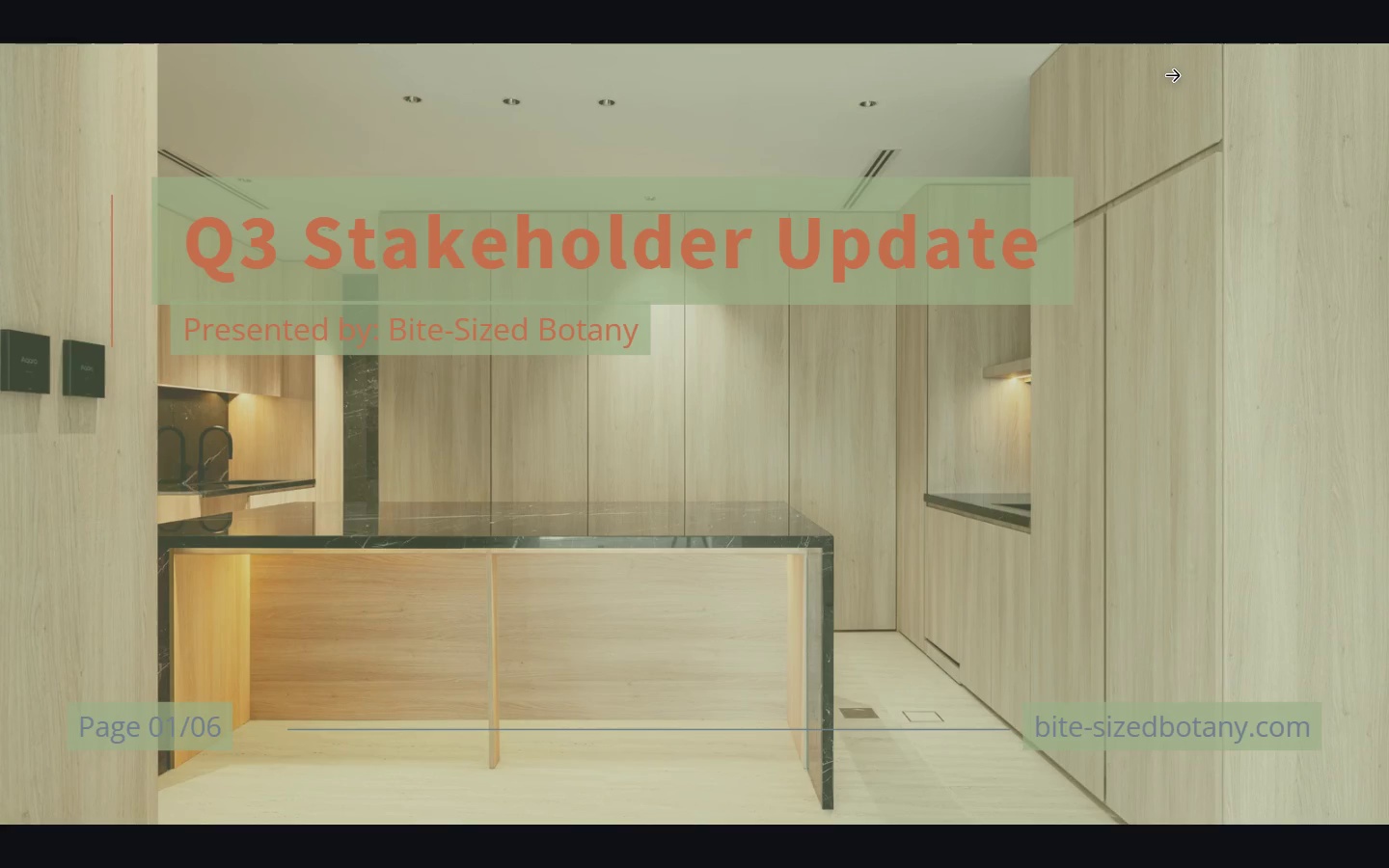 
key(Escape)
 